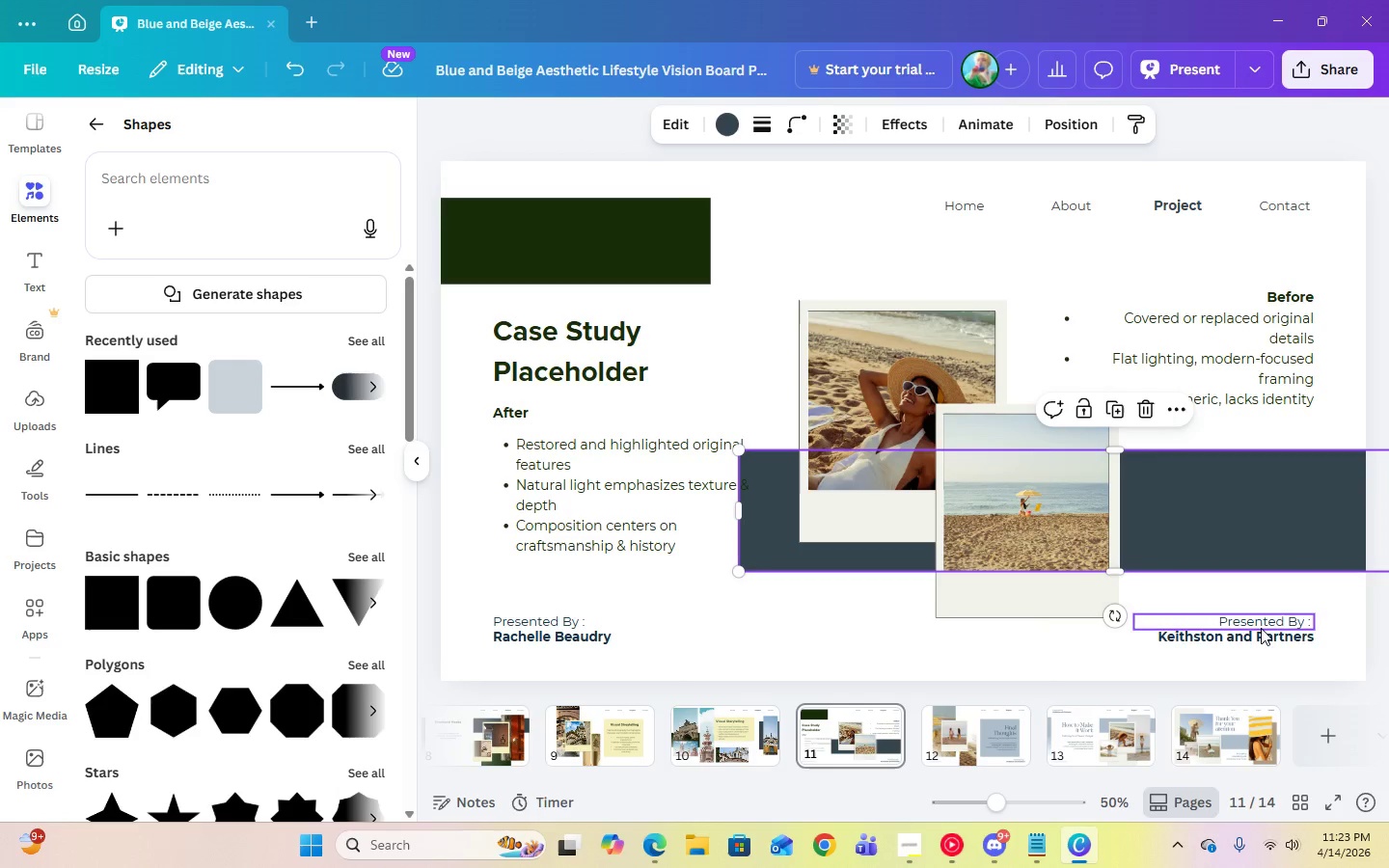 
left_click([1264, 640])
 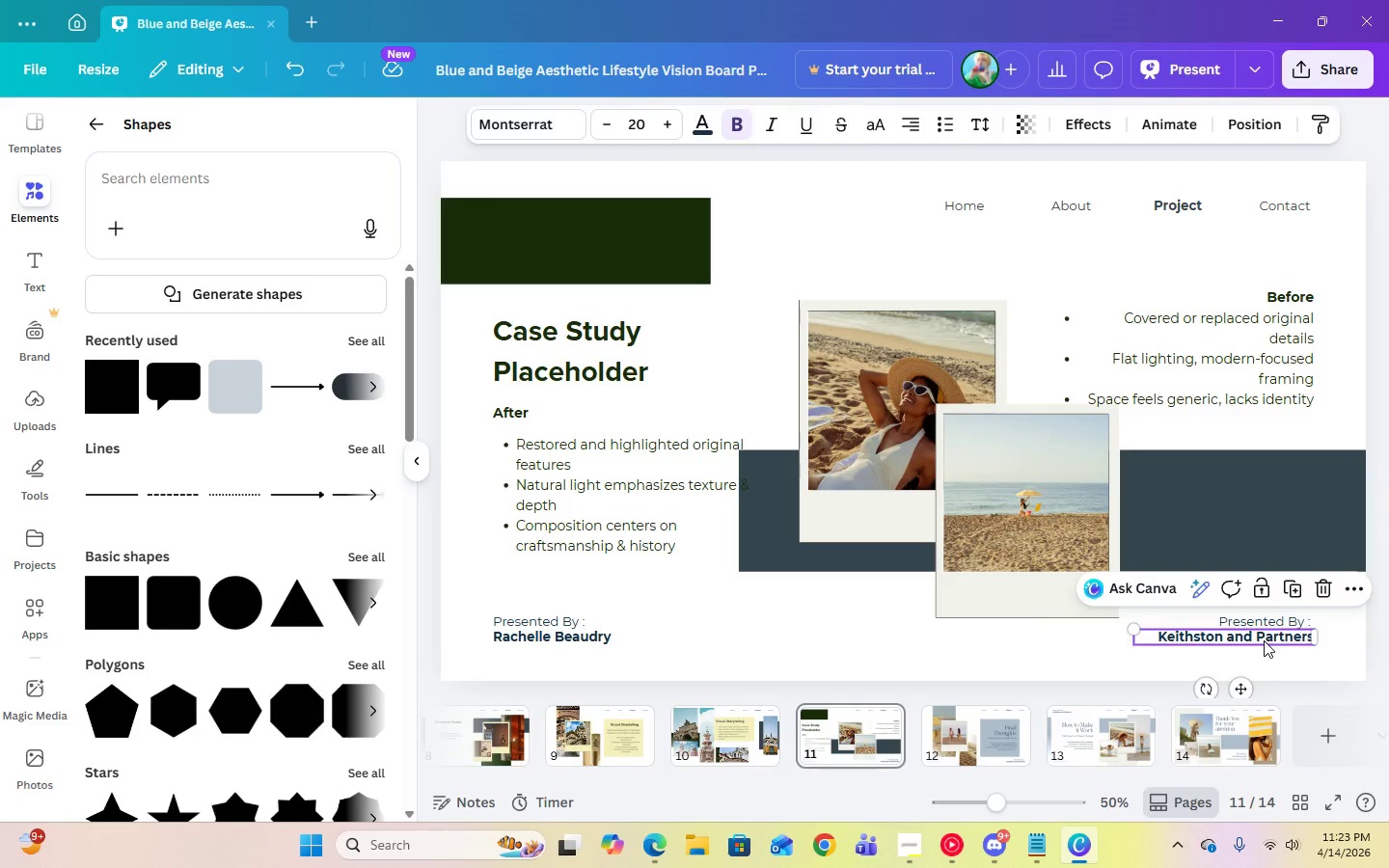 
key(Delete)
 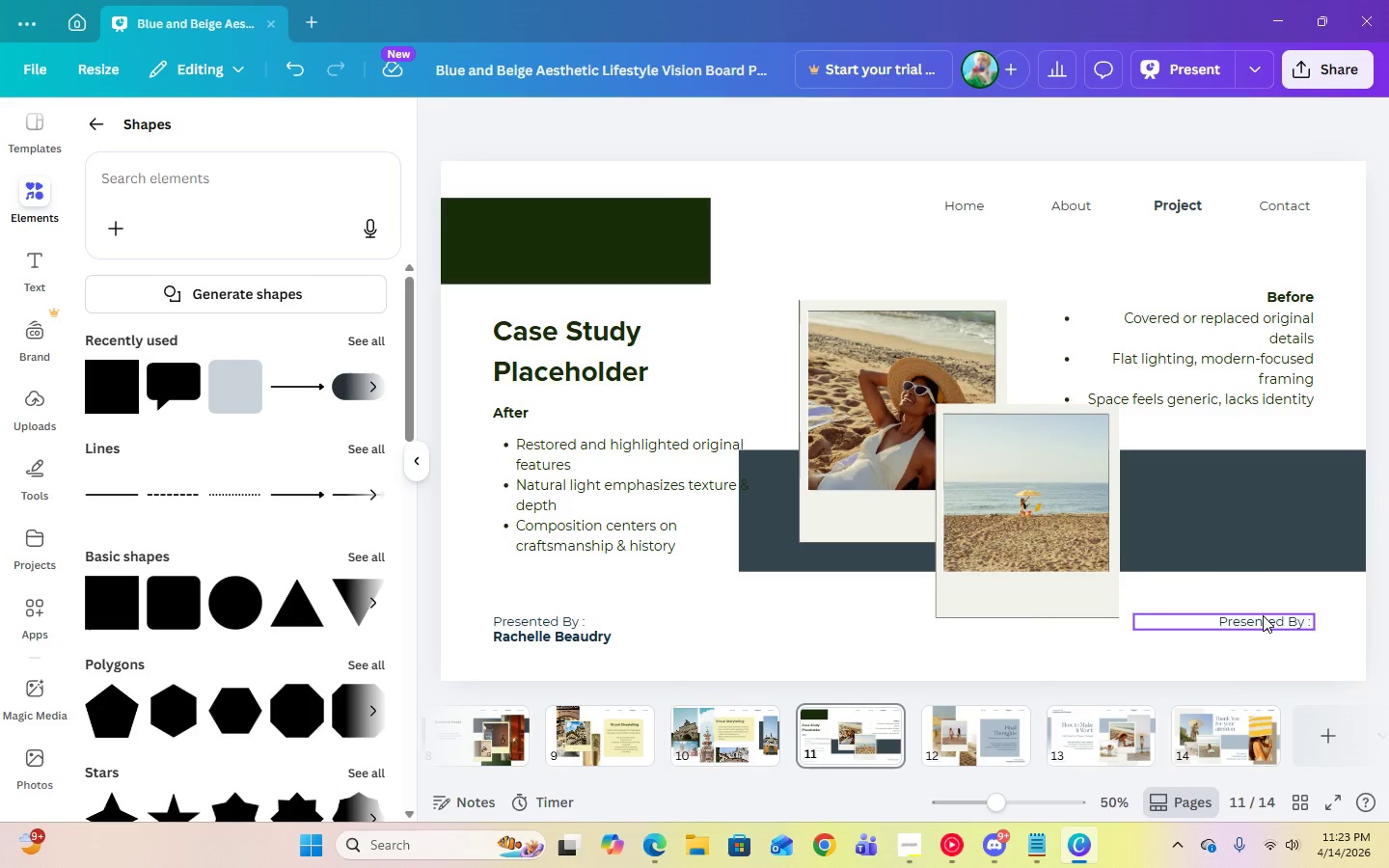 
left_click([1263, 615])
 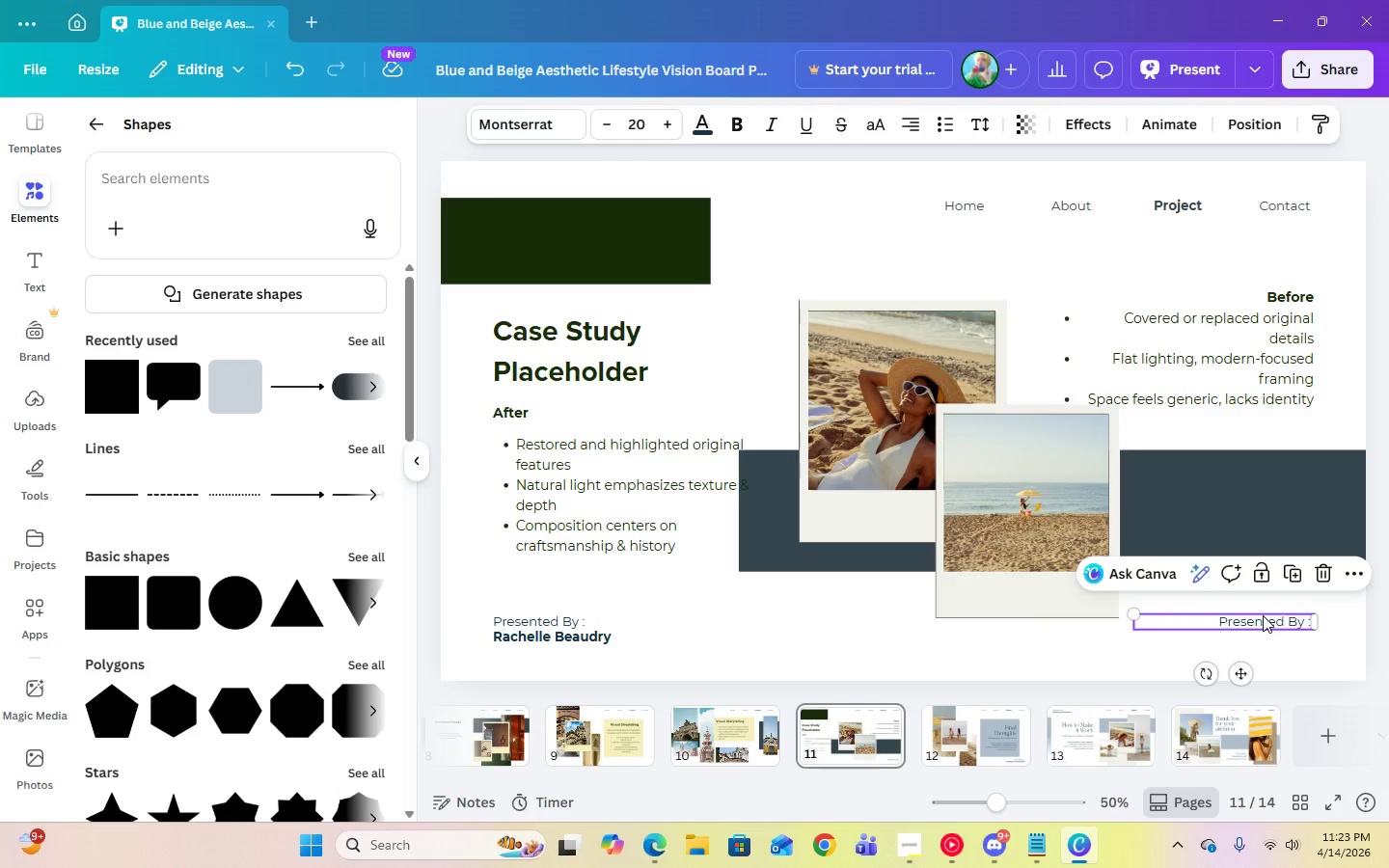 
key(Delete)
 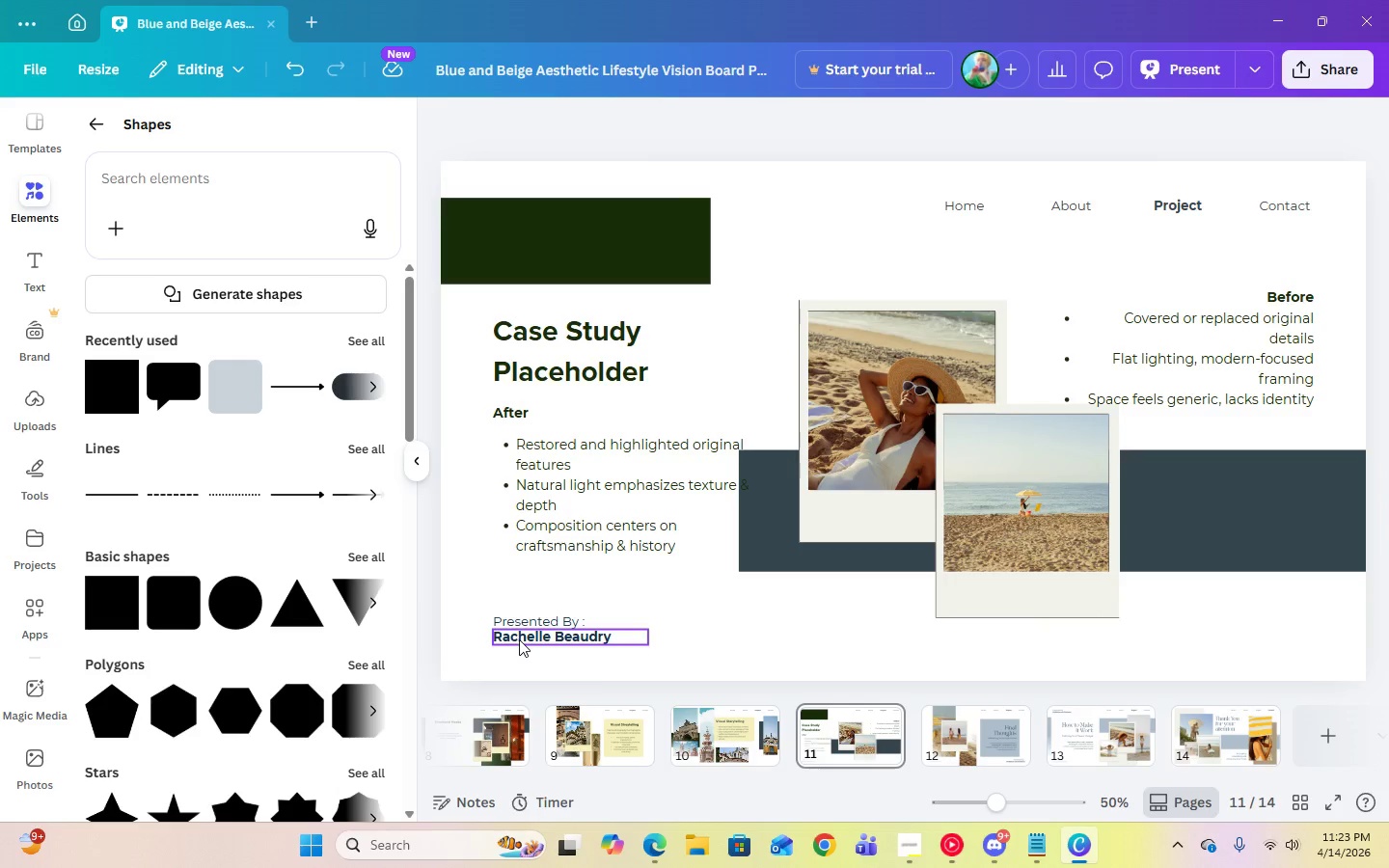 
left_click([519, 640])
 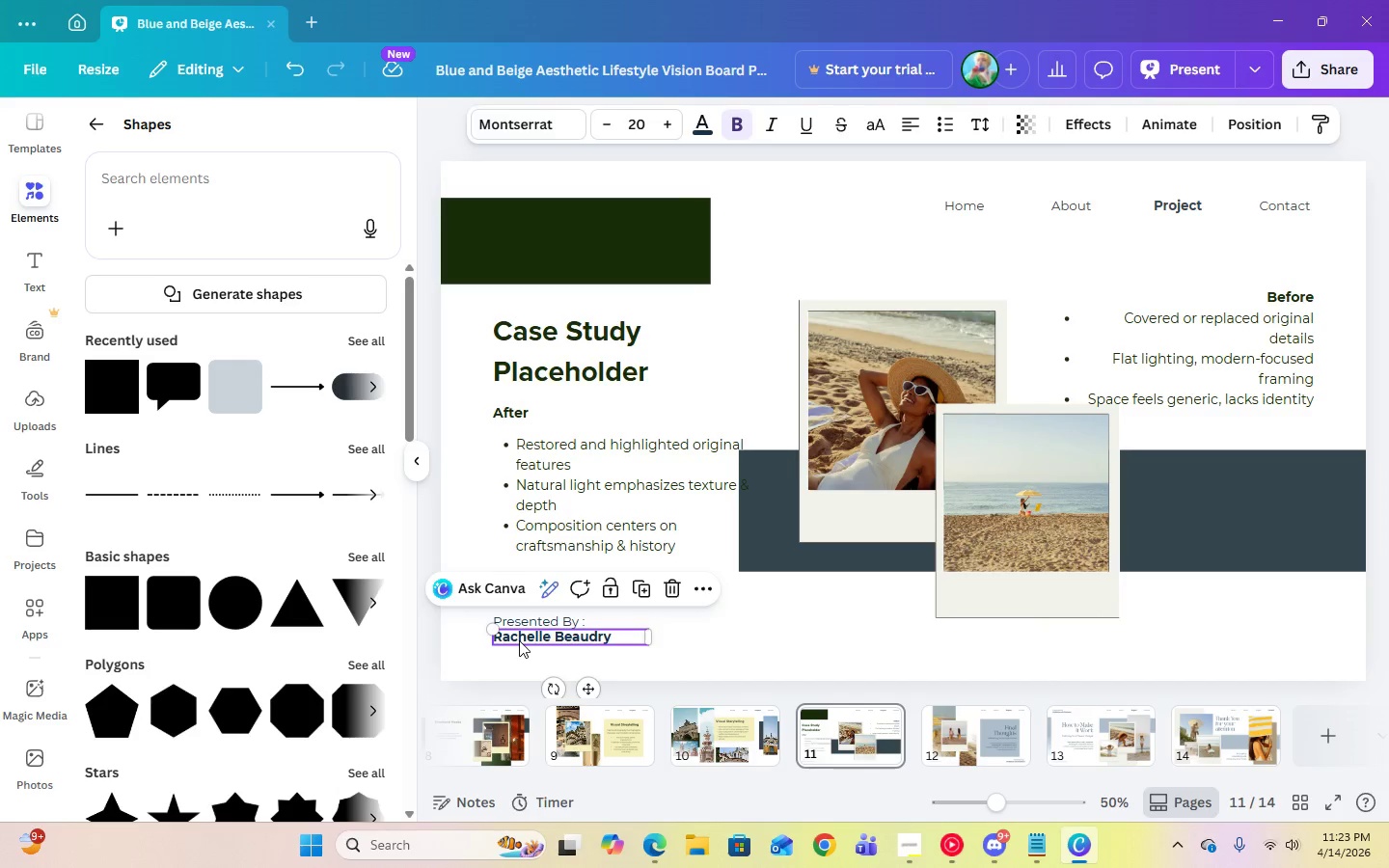 
key(Delete)
 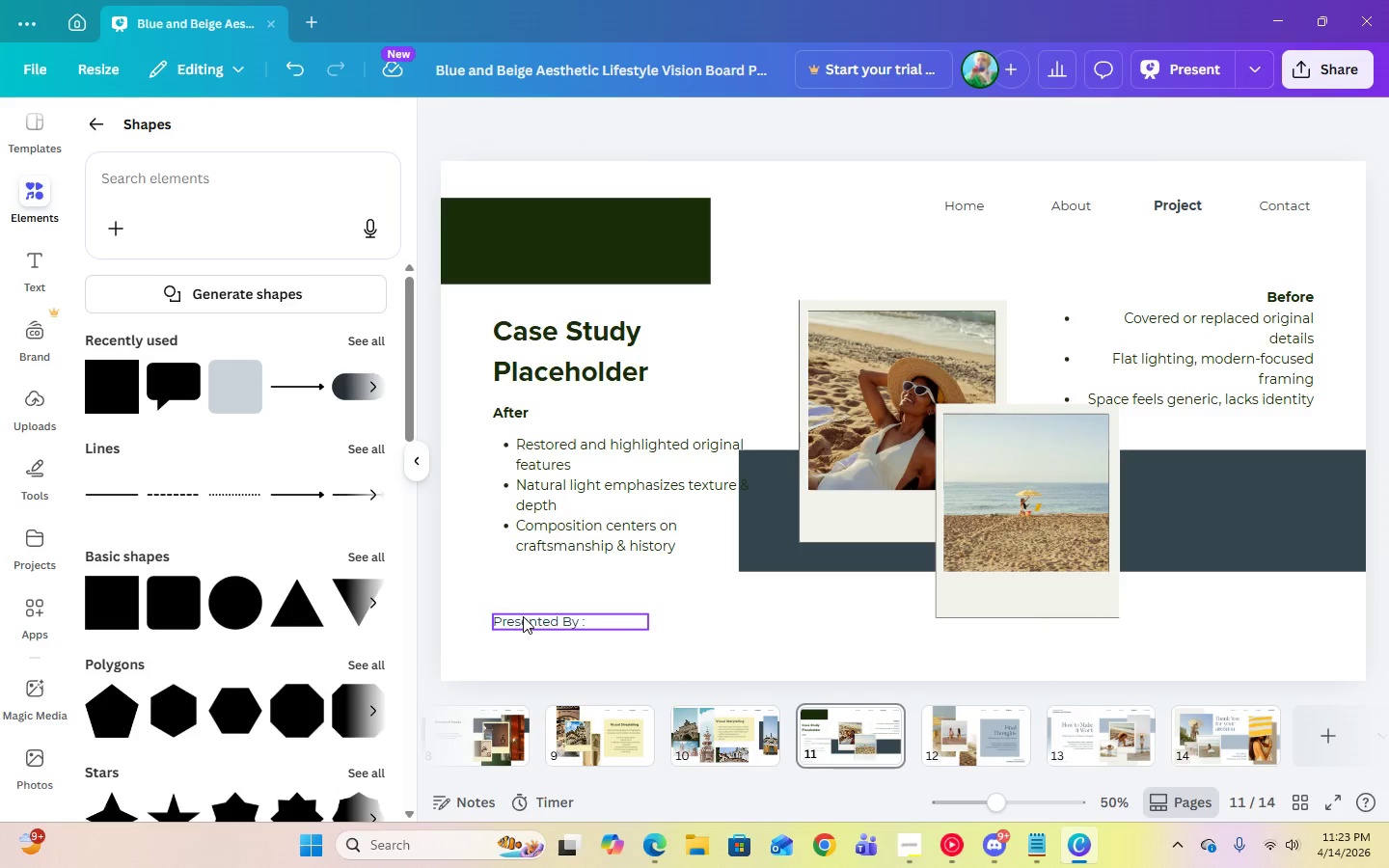 
left_click([523, 616])
 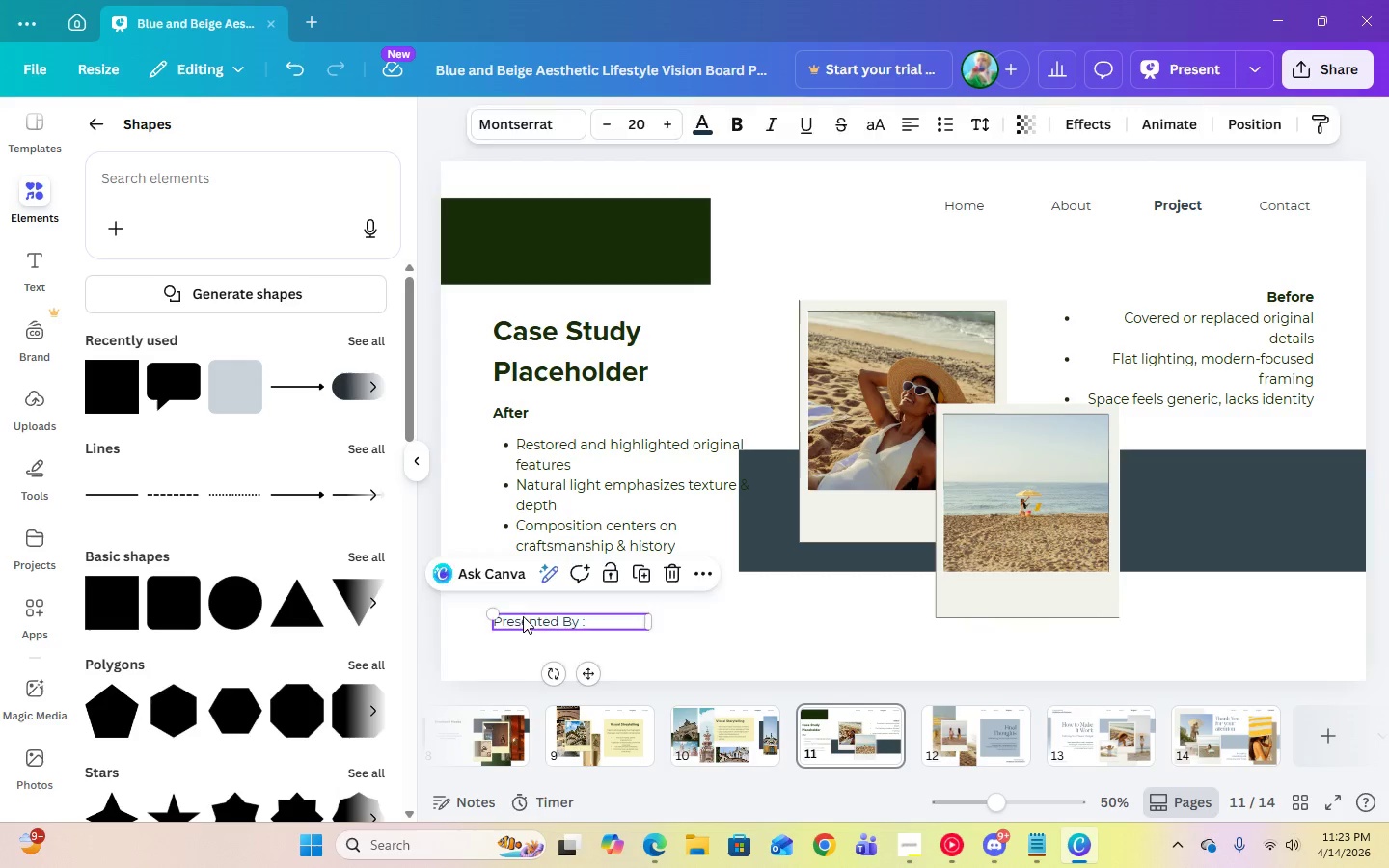 
key(Delete)
 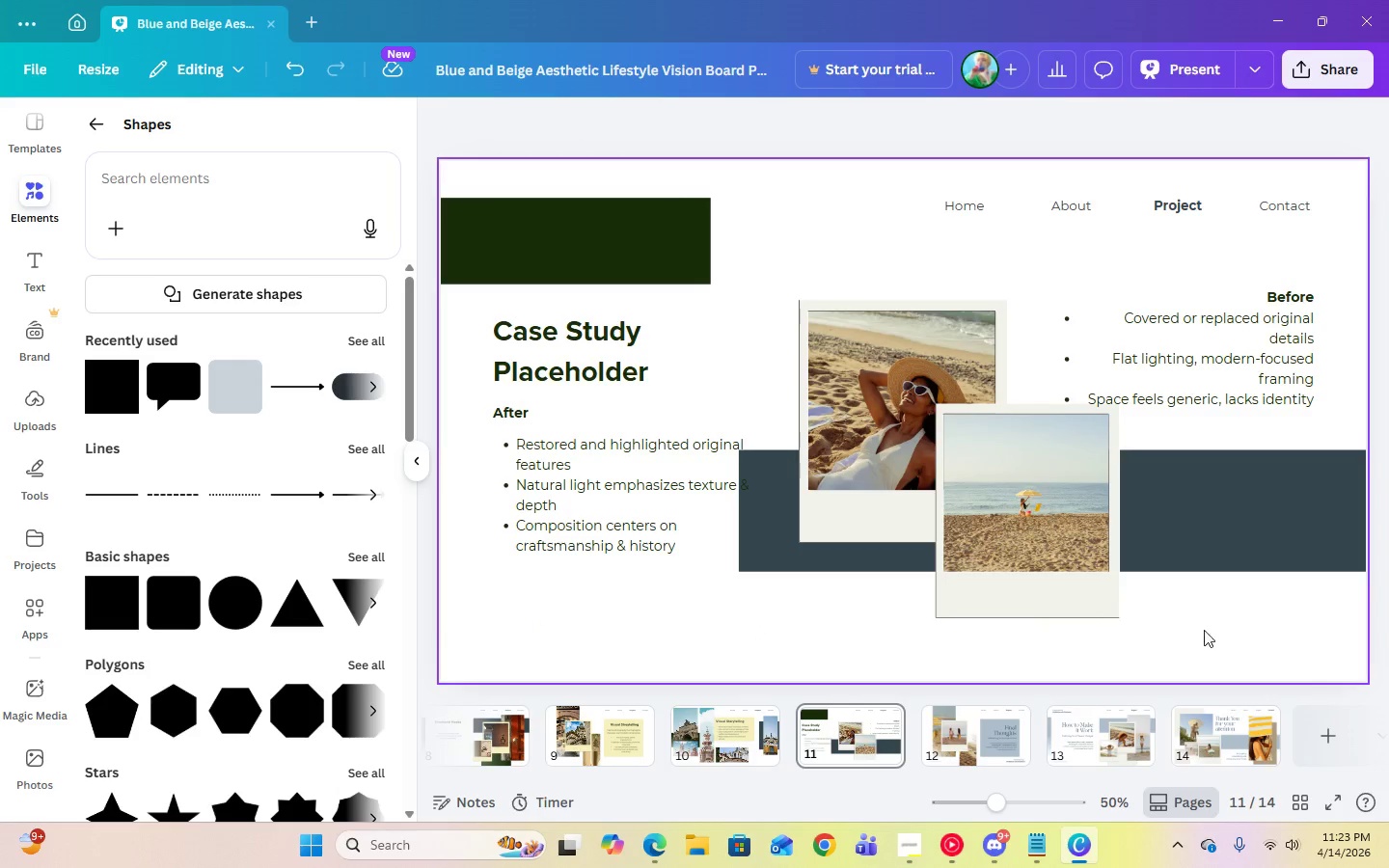 
left_click([1239, 630])
 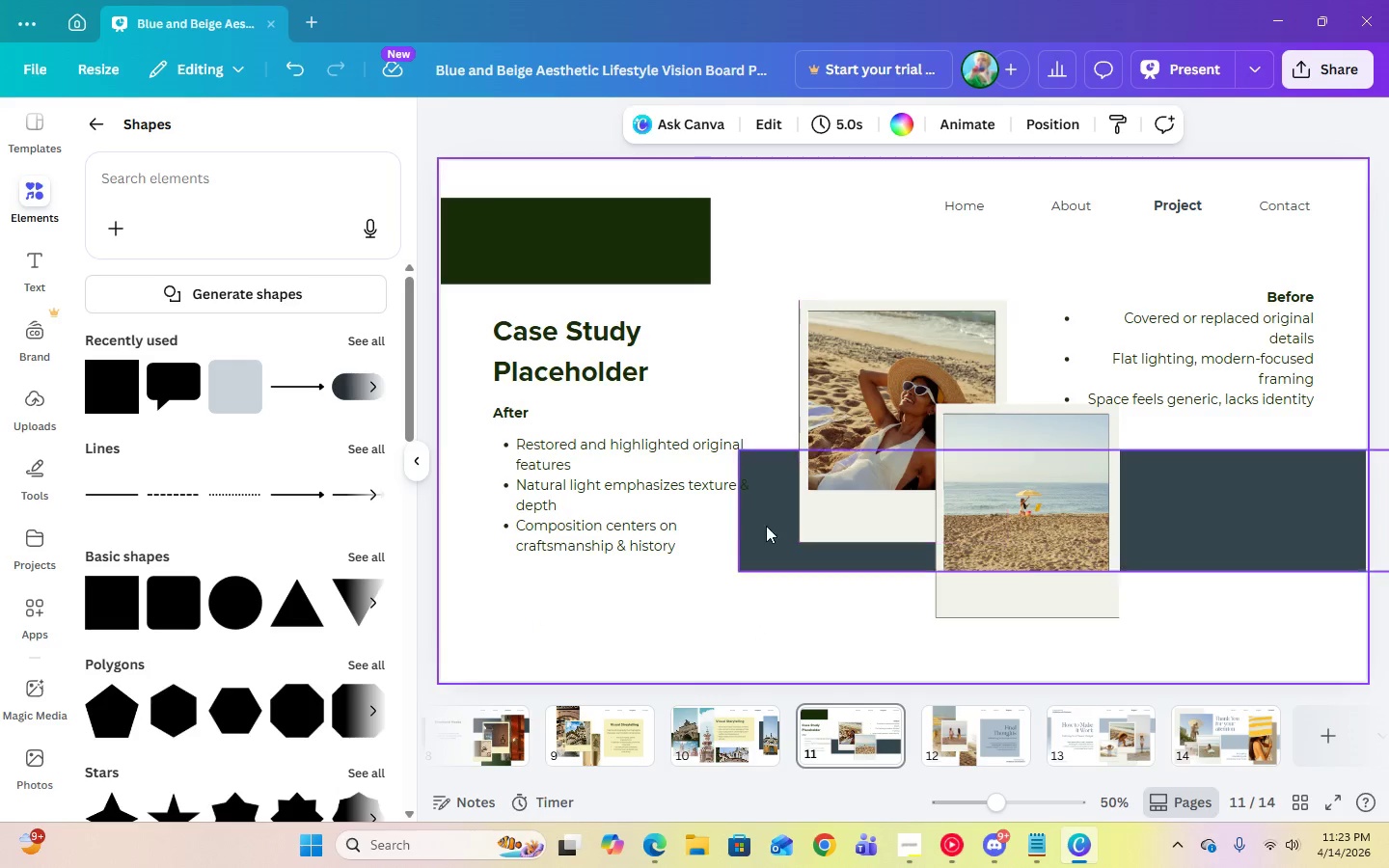 
left_click([688, 508])
 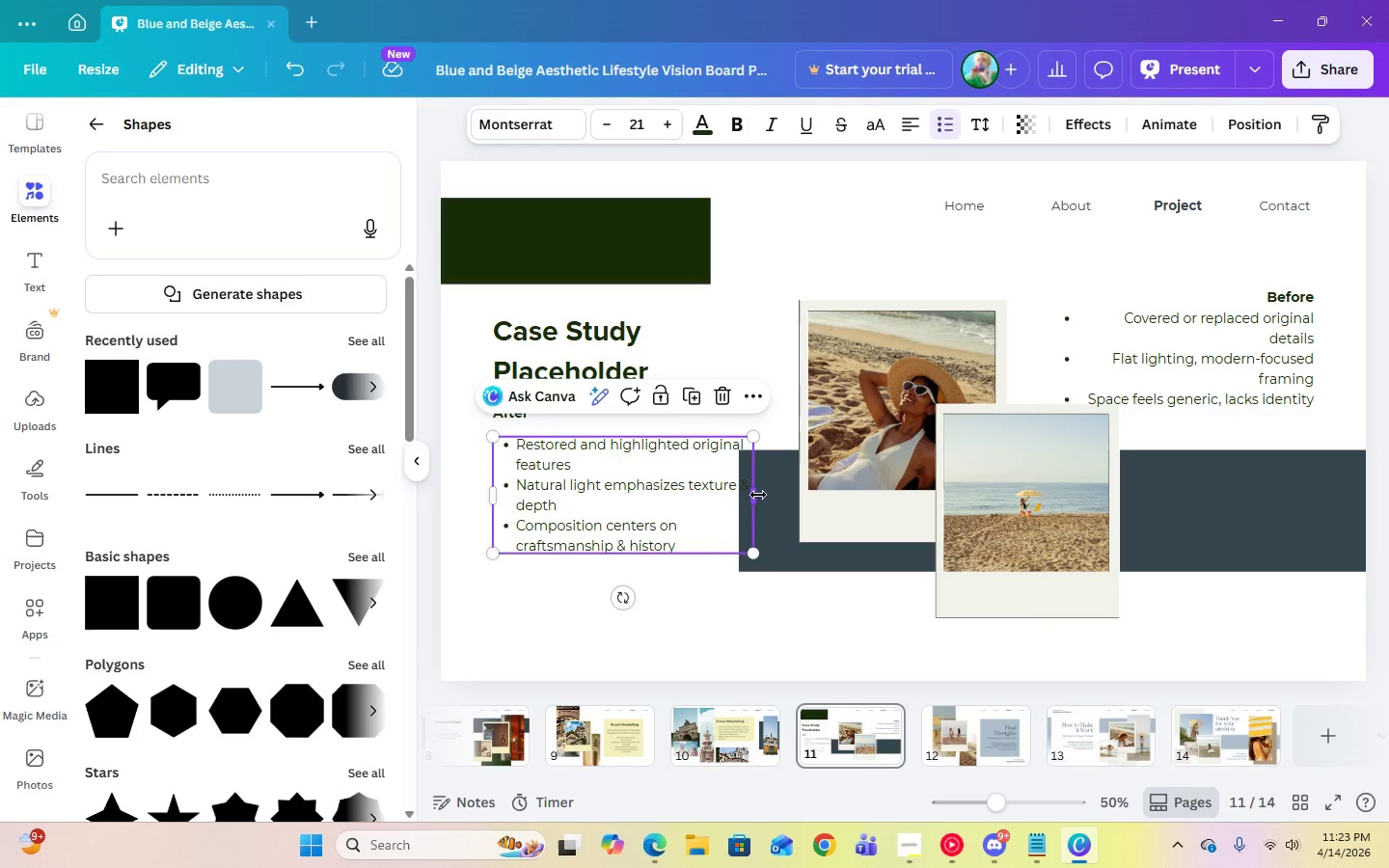 
left_click_drag(start_coordinate=[758, 496], to_coordinate=[723, 496])
 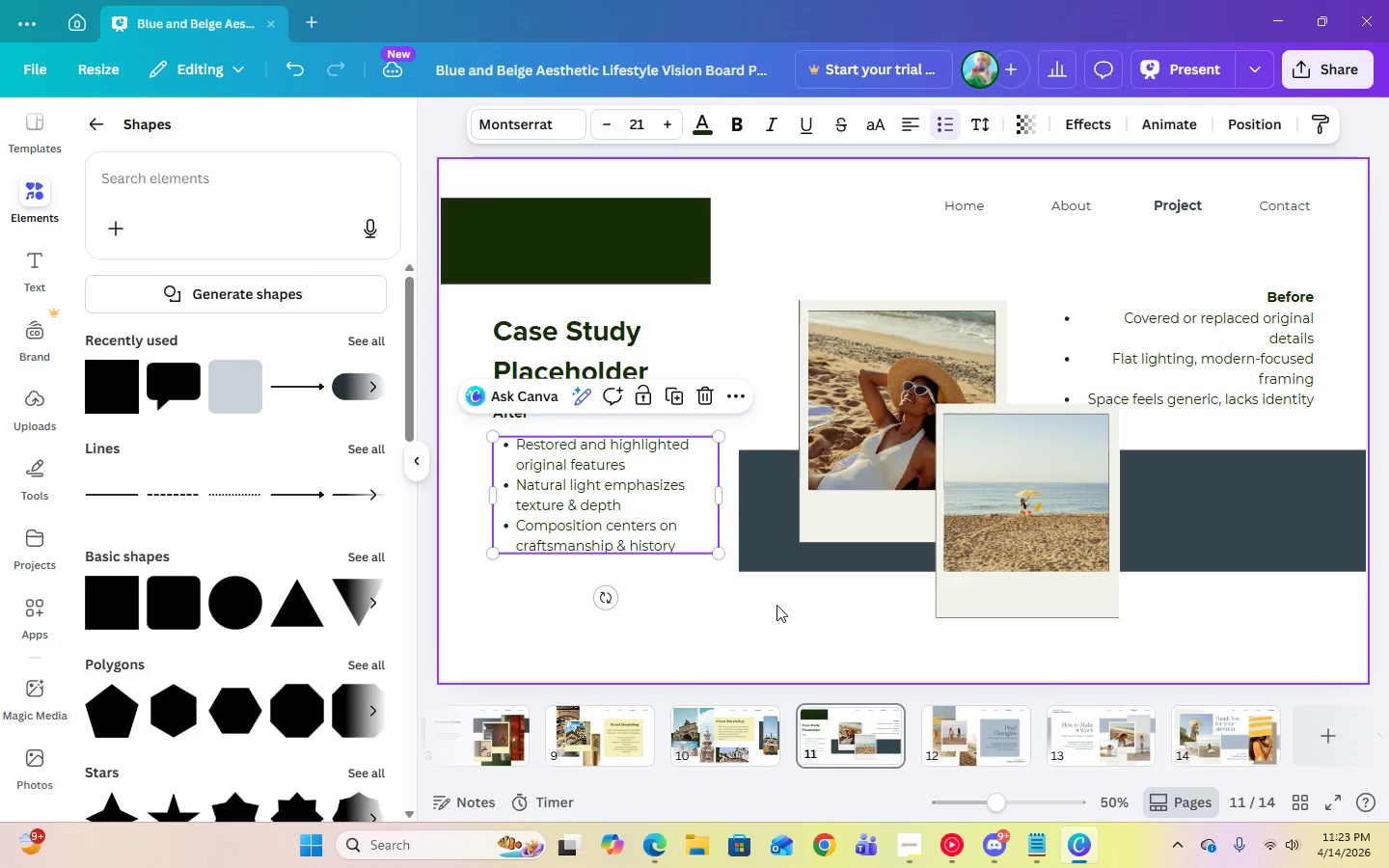 
left_click([776, 605])
 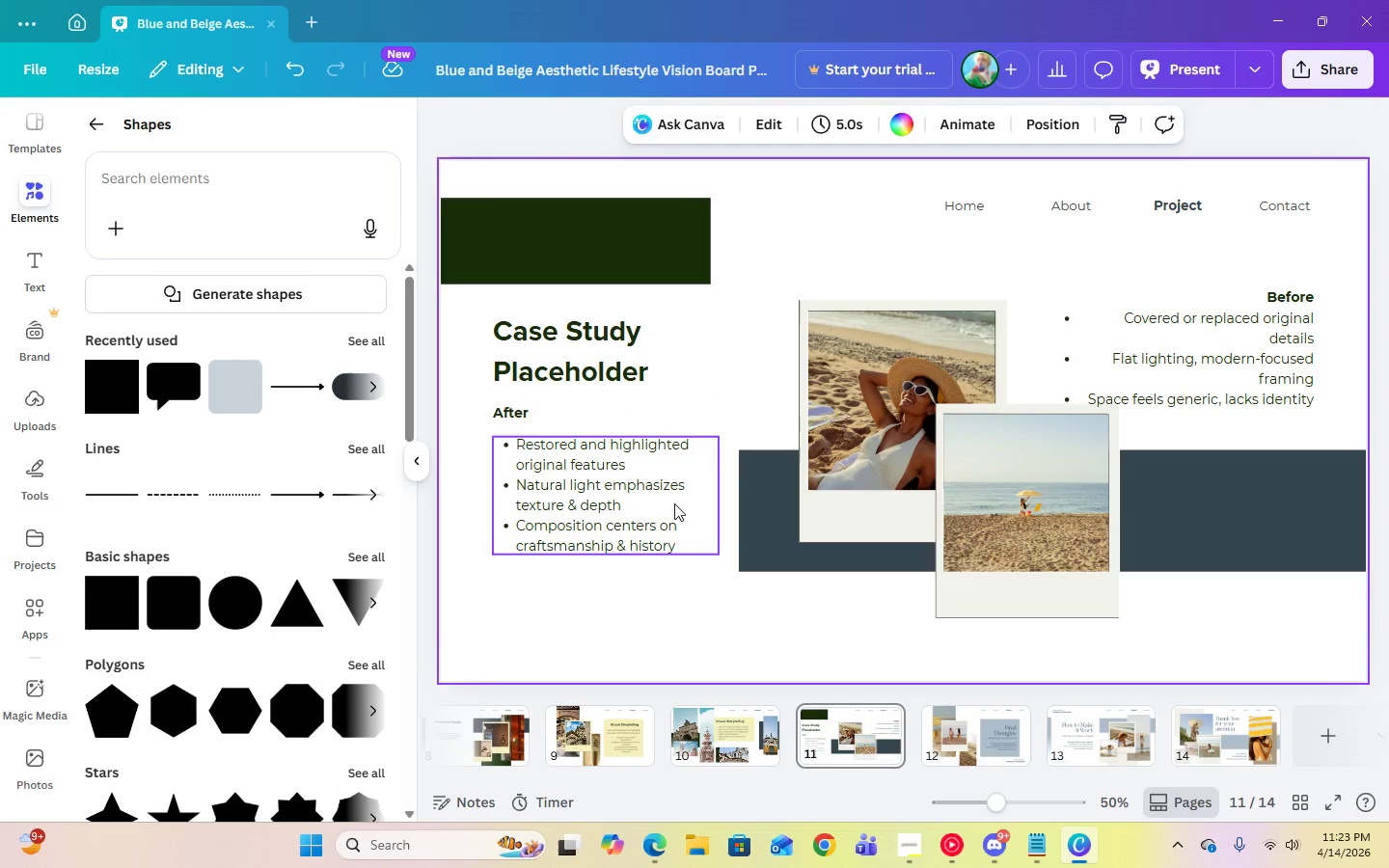 
left_click([629, 510])
 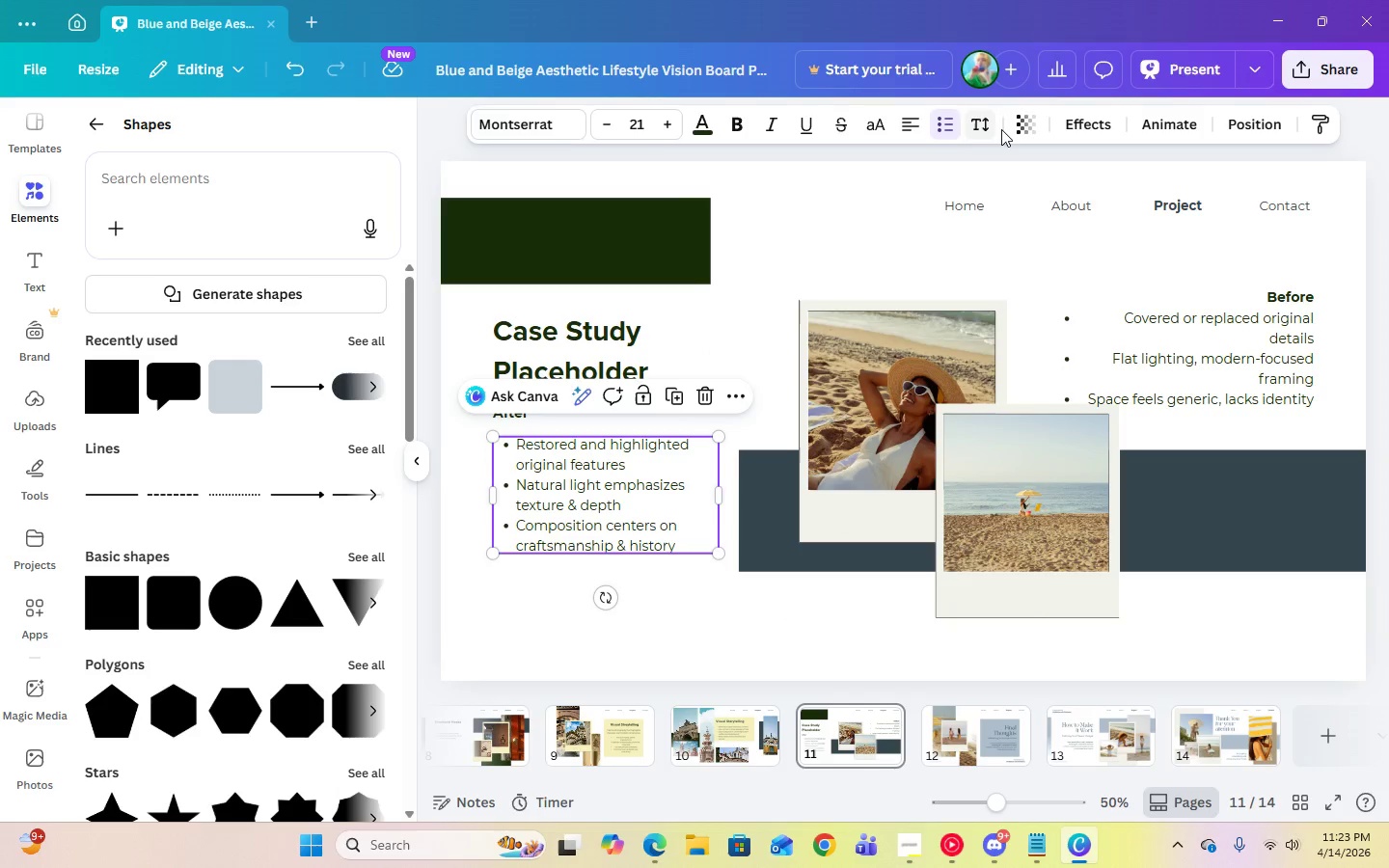 
left_click([989, 129])
 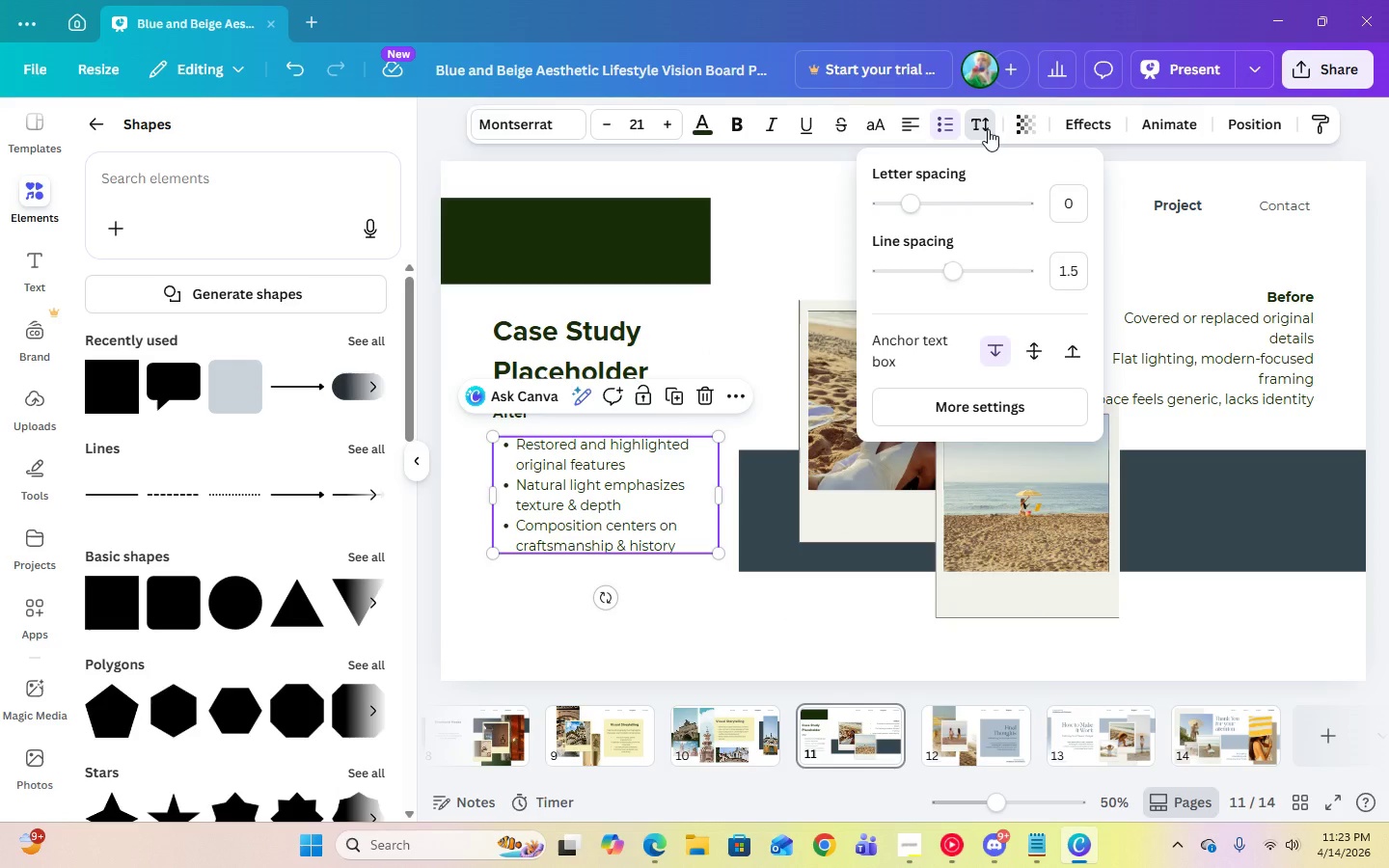 
left_click([988, 129])
 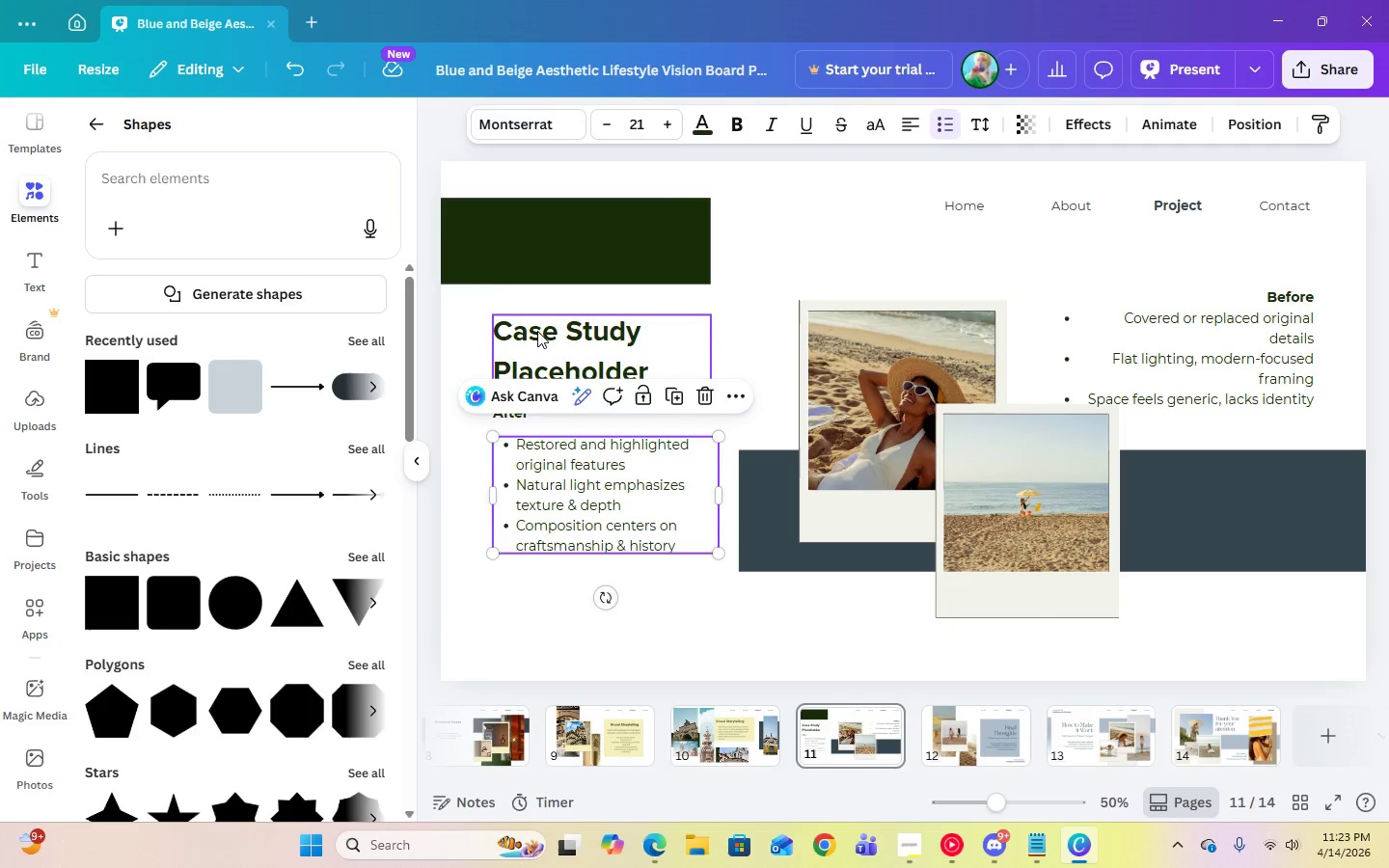 
left_click([538, 331])
 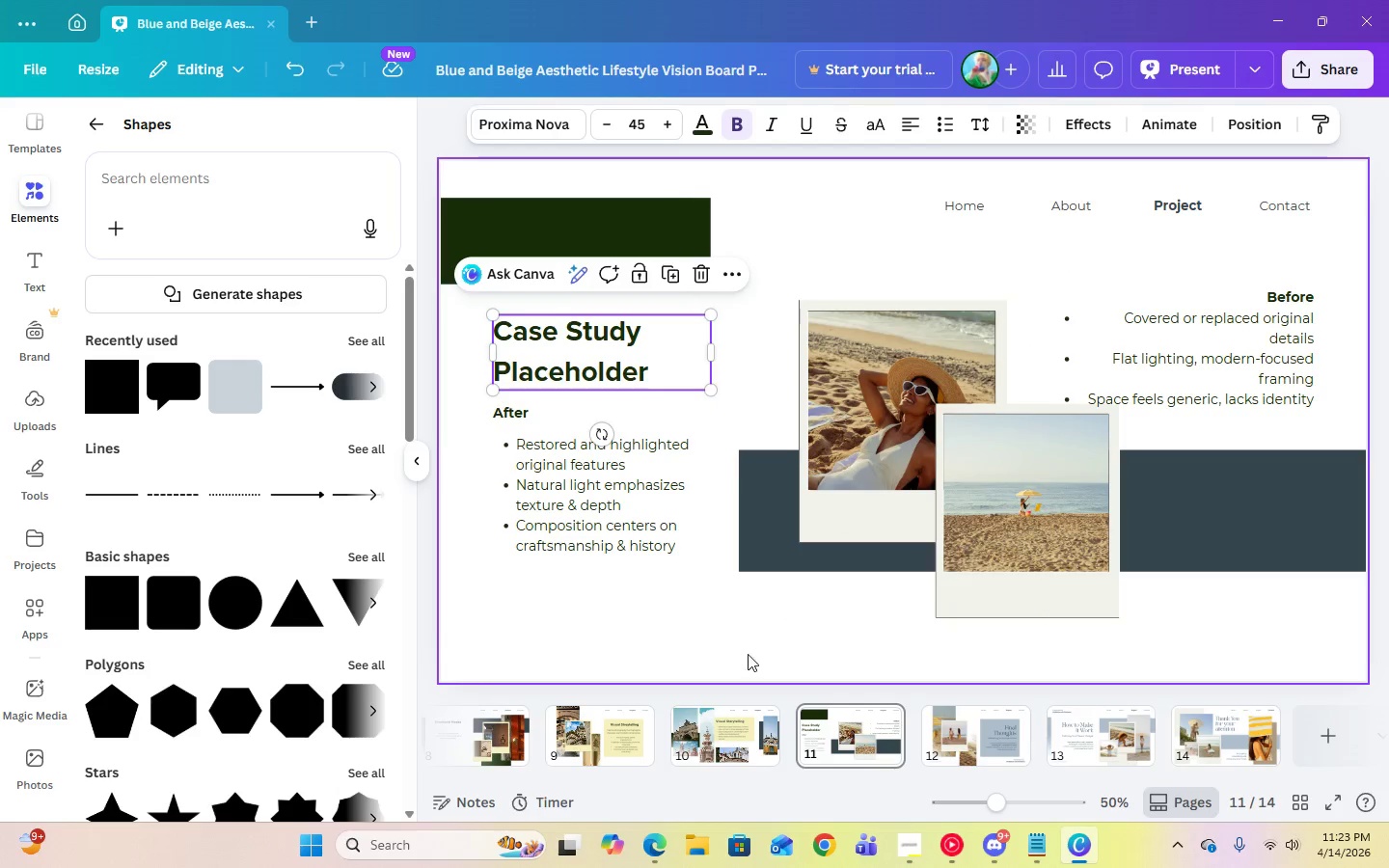 
left_click([749, 654])
 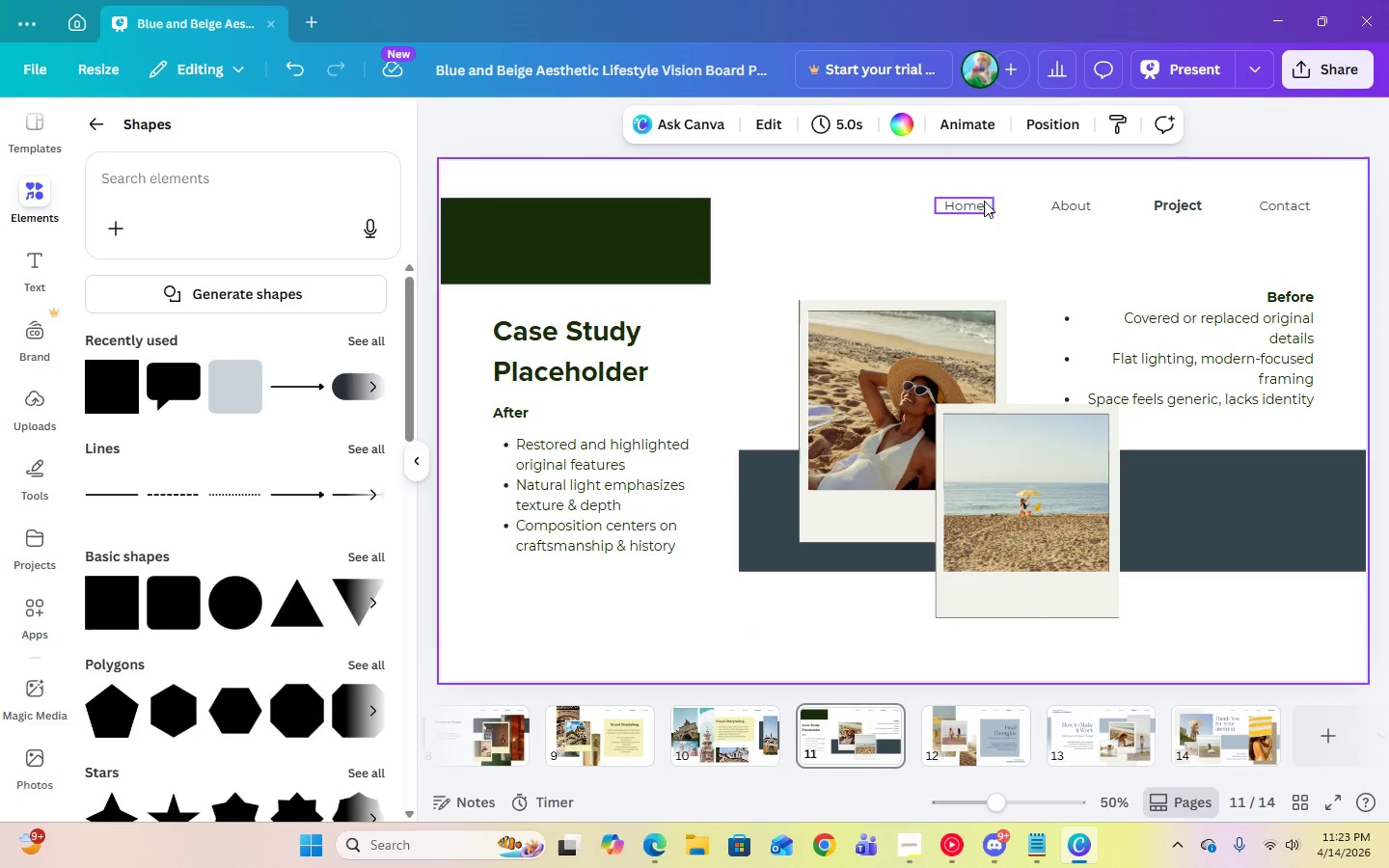 
left_click([980, 201])
 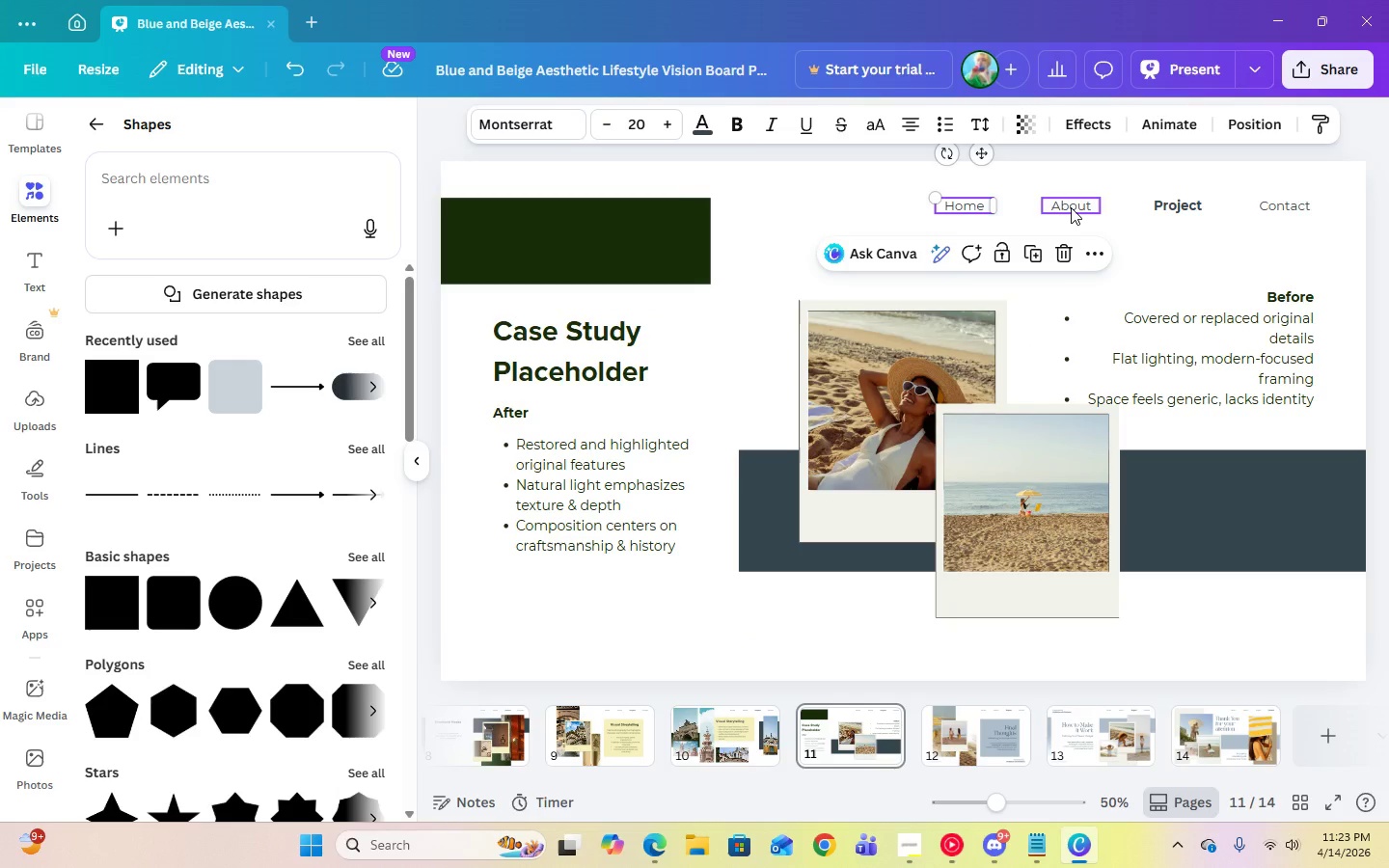 
left_click([702, 137])
 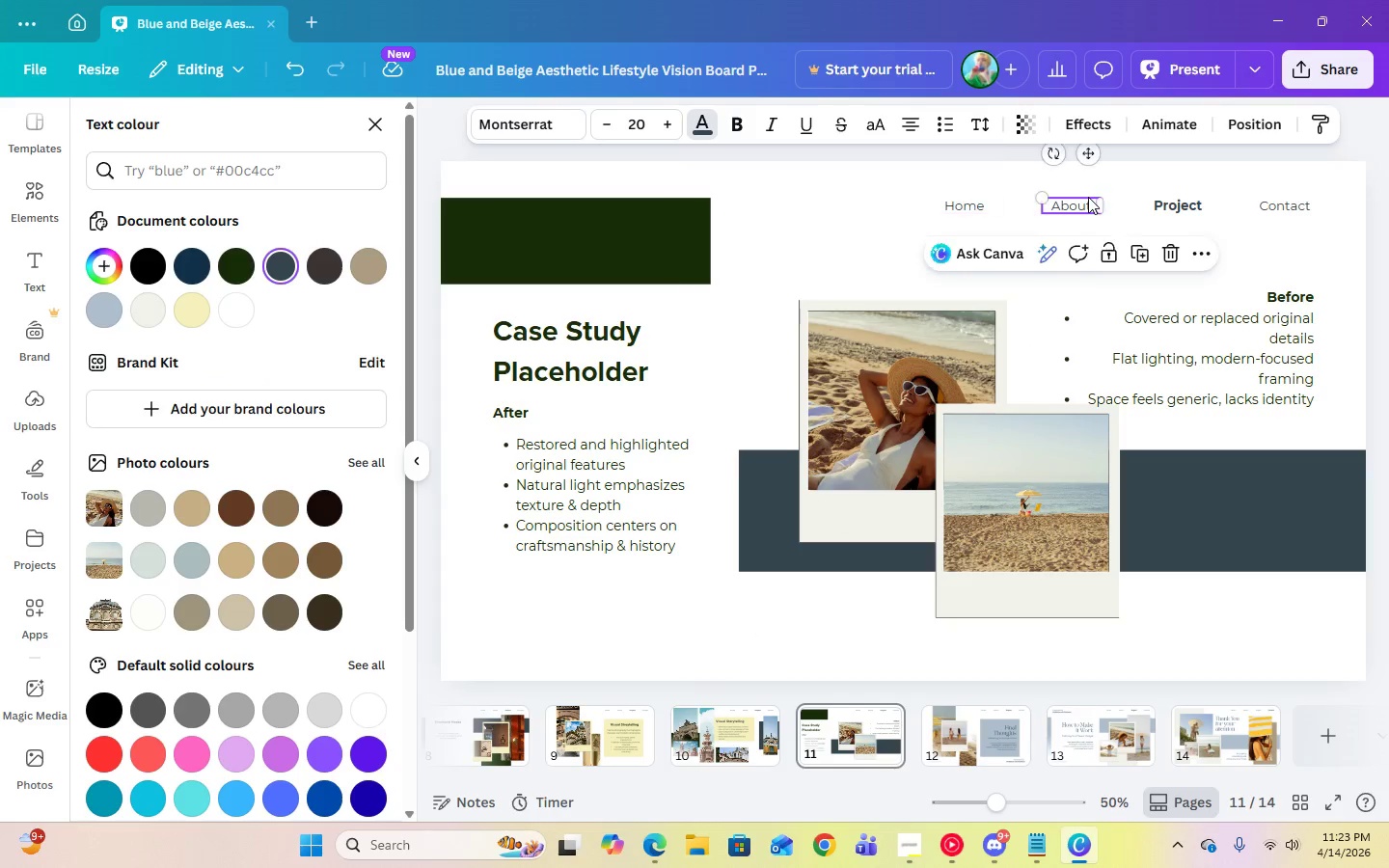 
double_click([1166, 207])
 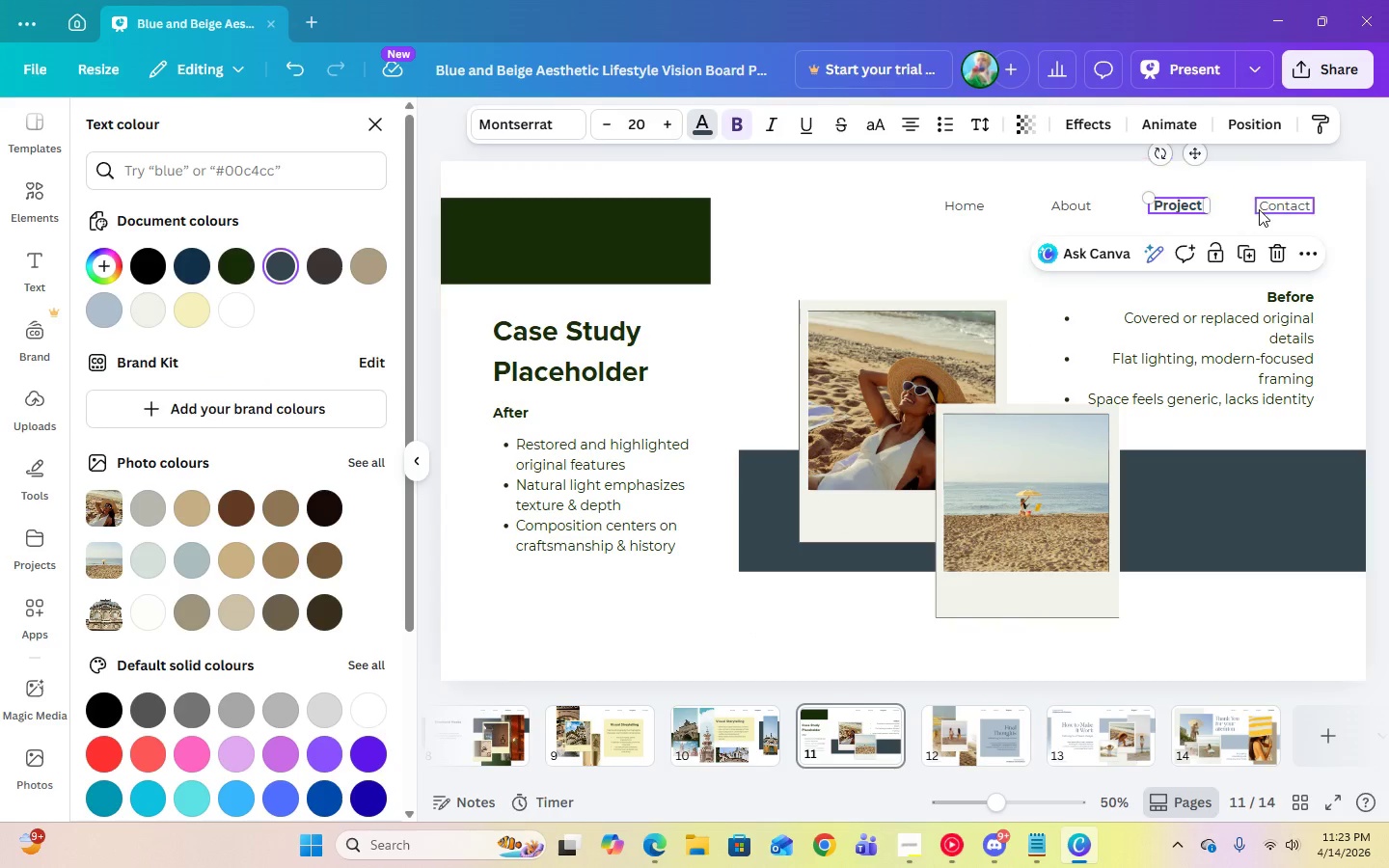 
triple_click([1260, 209])
 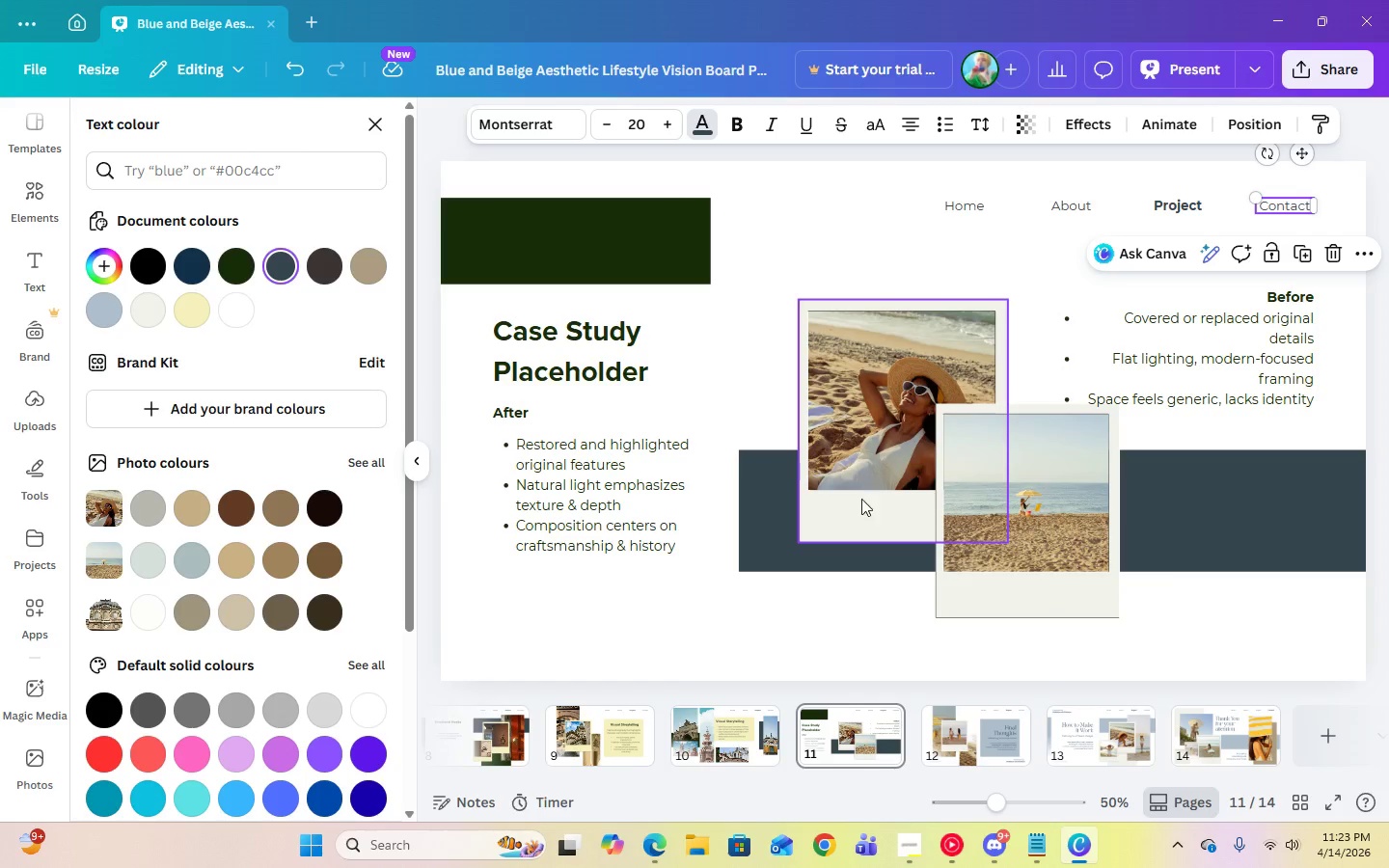 
left_click([861, 512])
 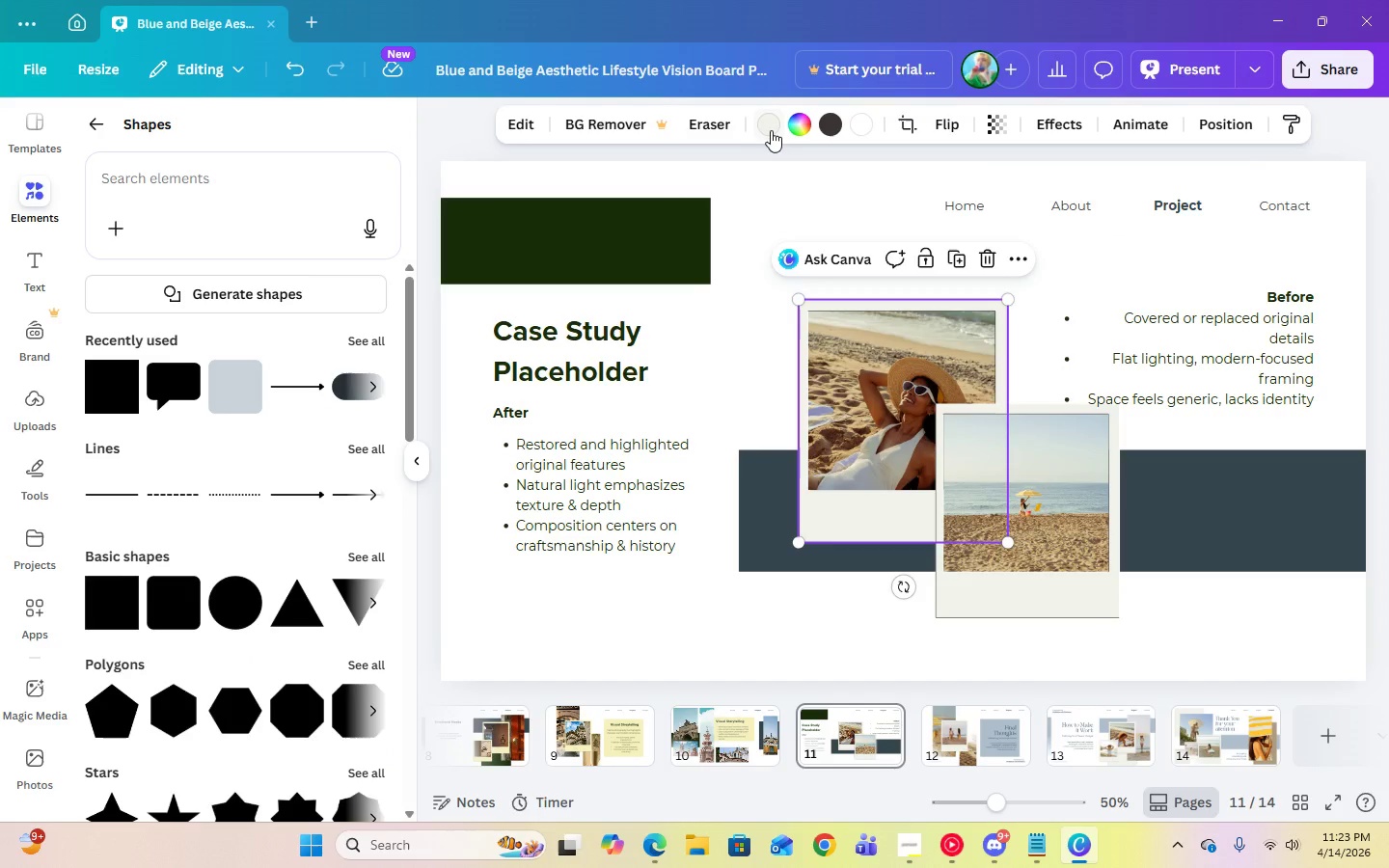 
left_click([774, 129])
 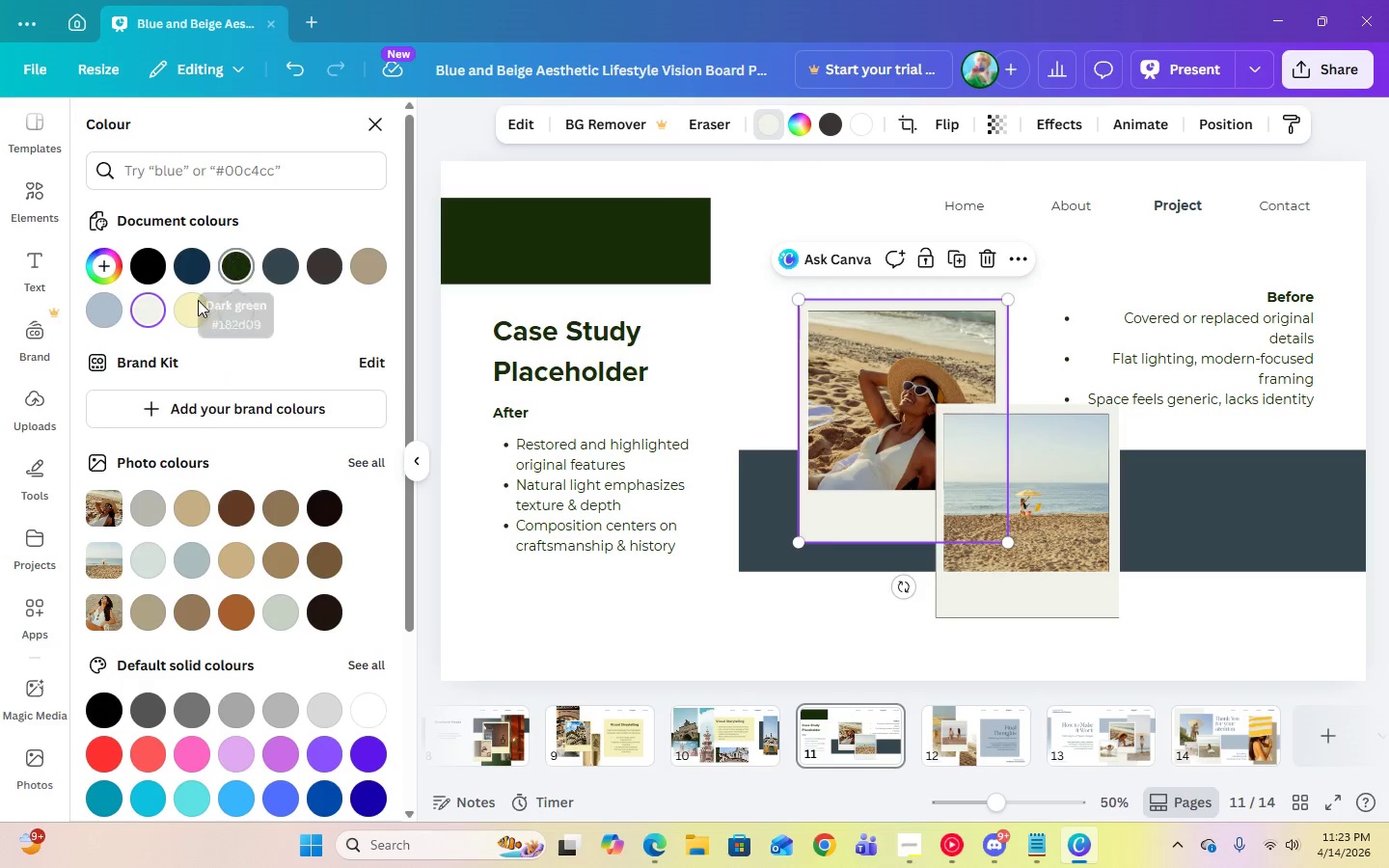 
left_click([194, 315])
 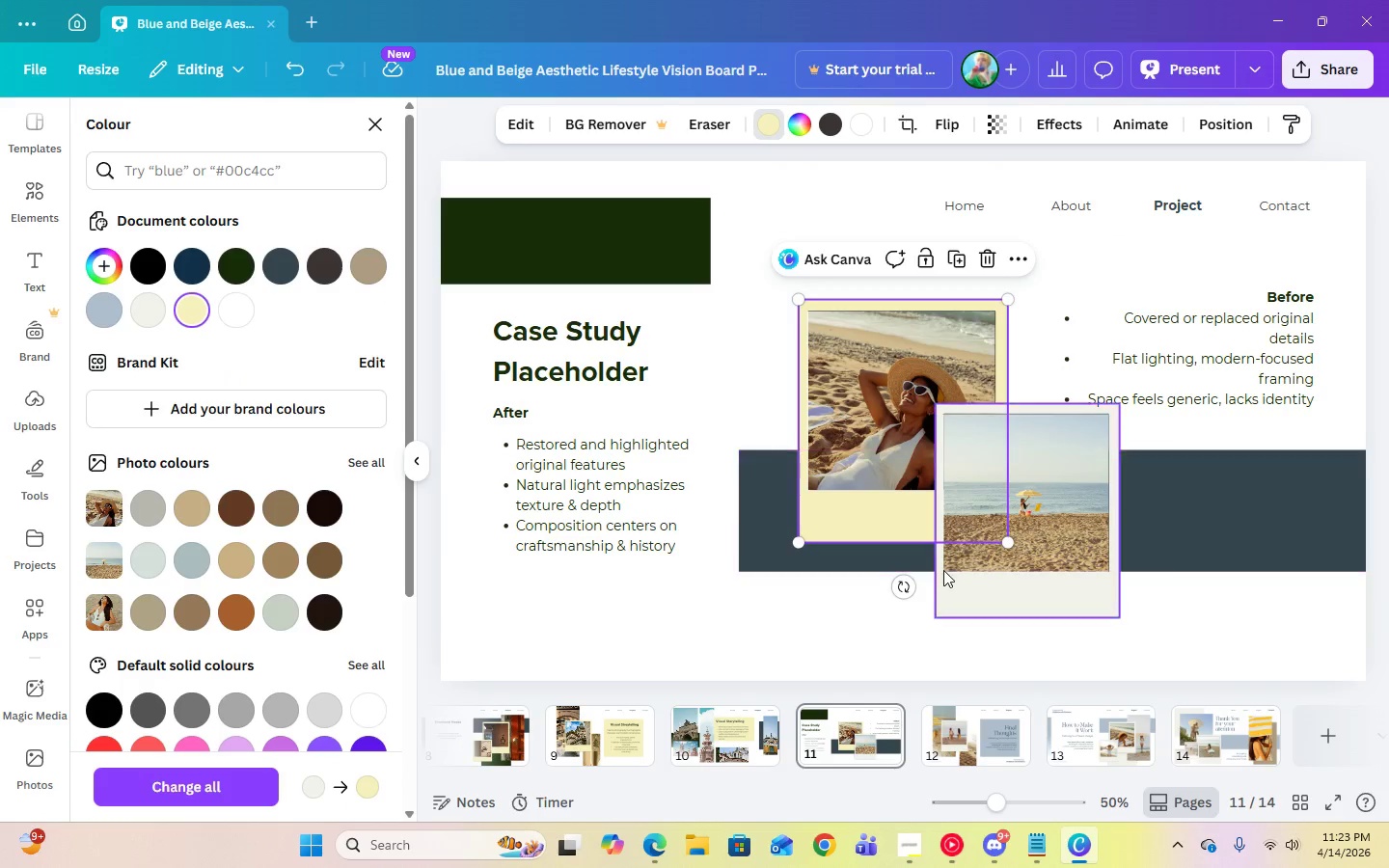 
left_click([959, 579])
 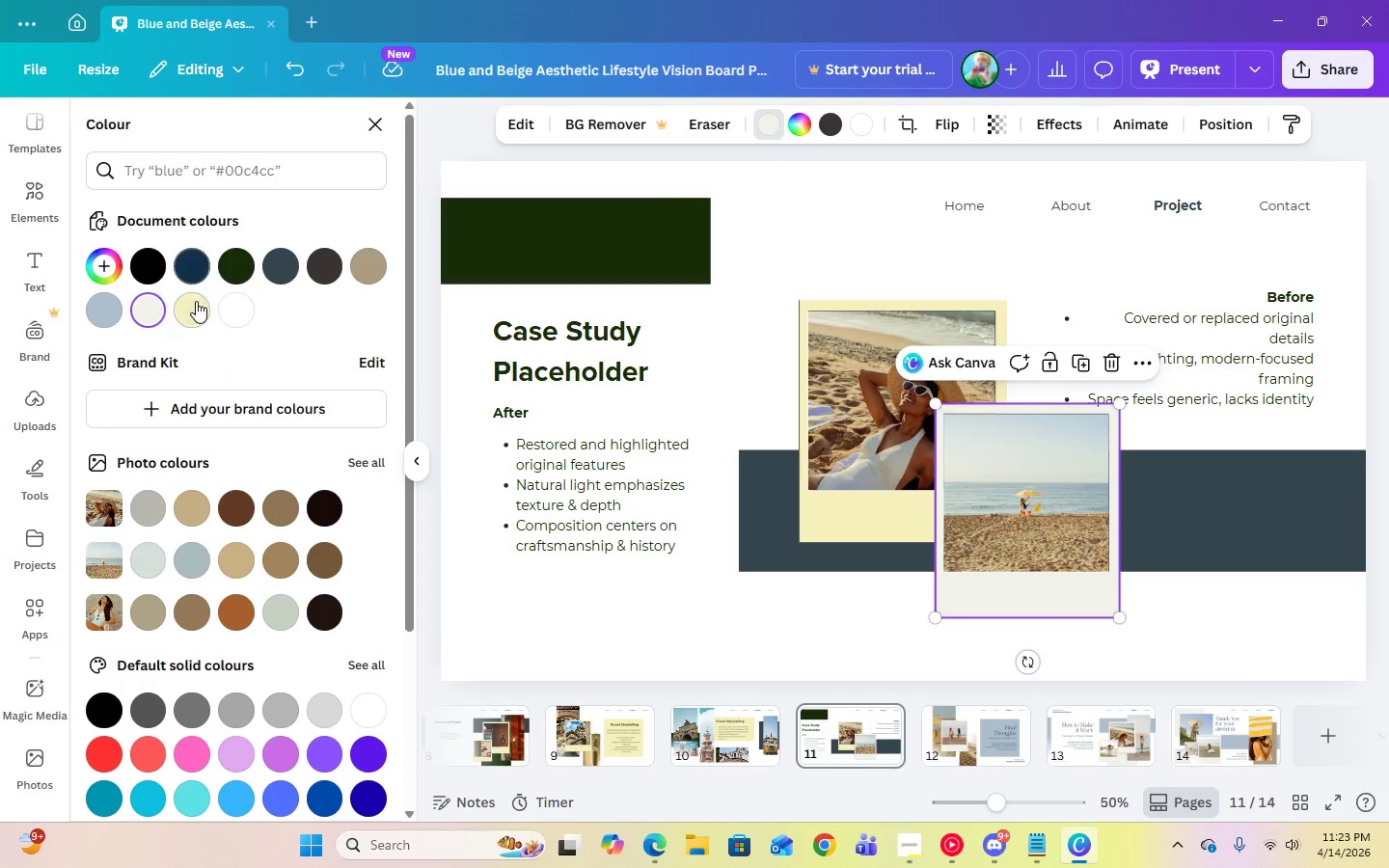 
left_click([196, 301])
 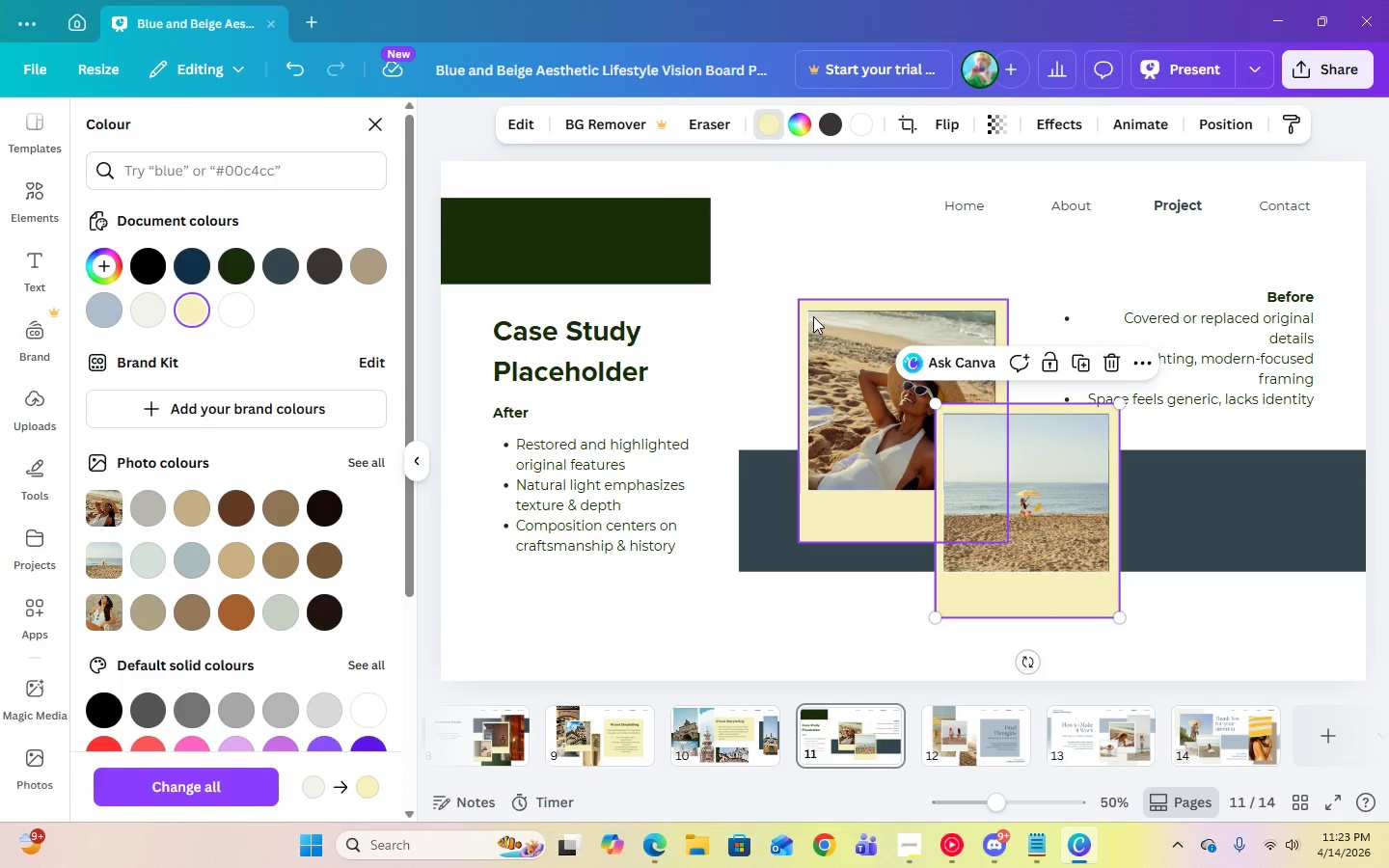 
left_click([816, 307])
 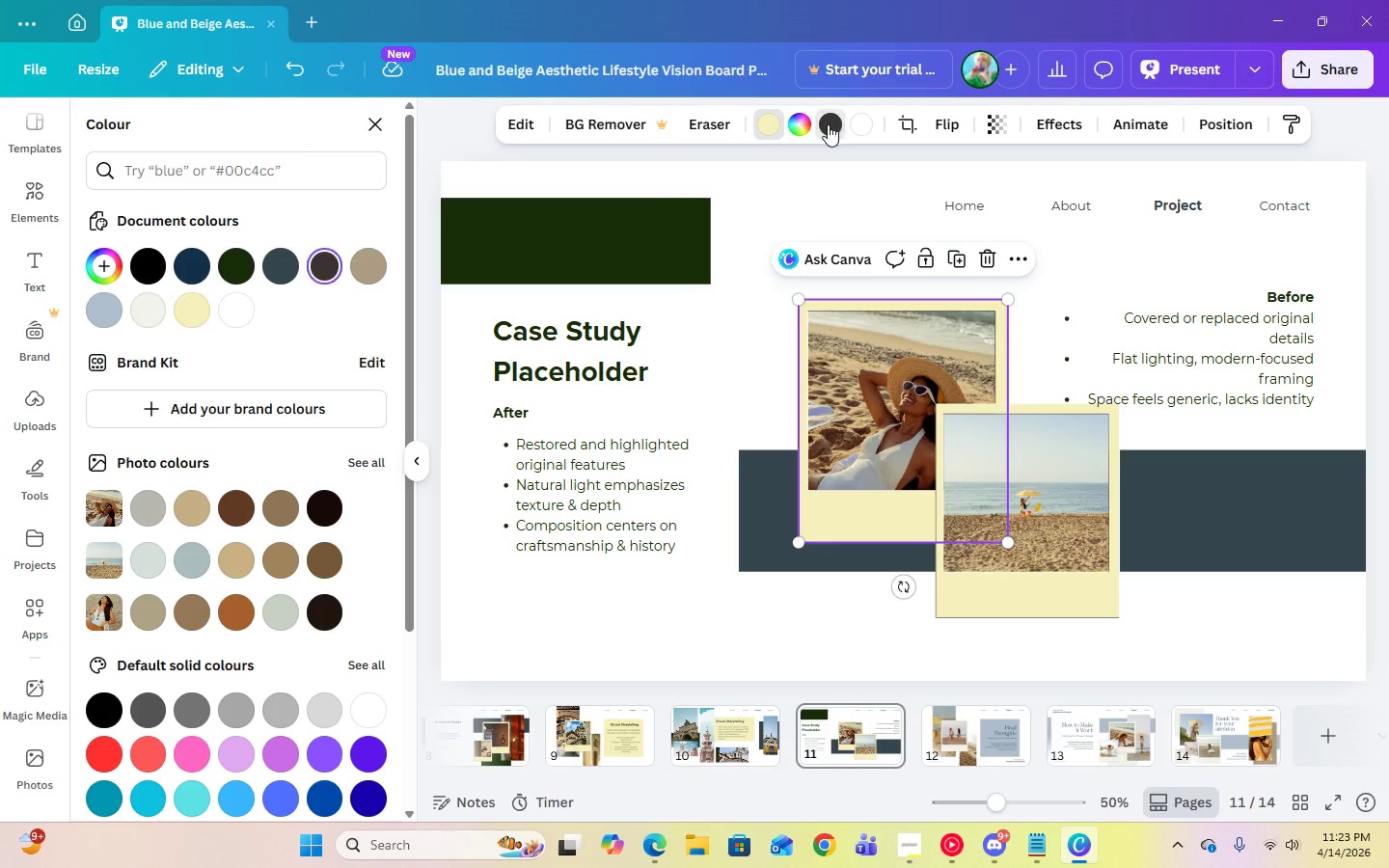 
left_click([283, 271])
 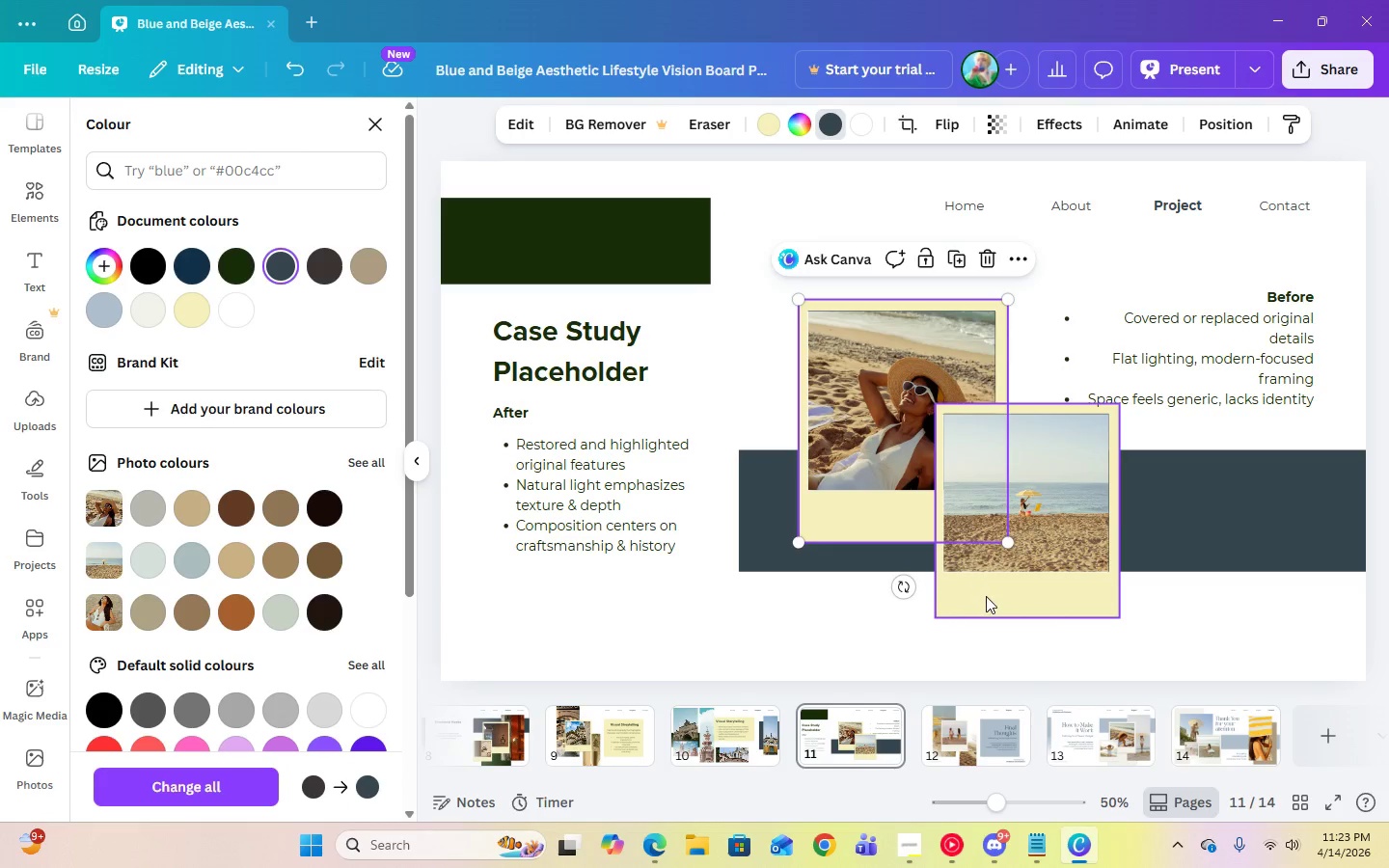 
left_click([987, 596])
 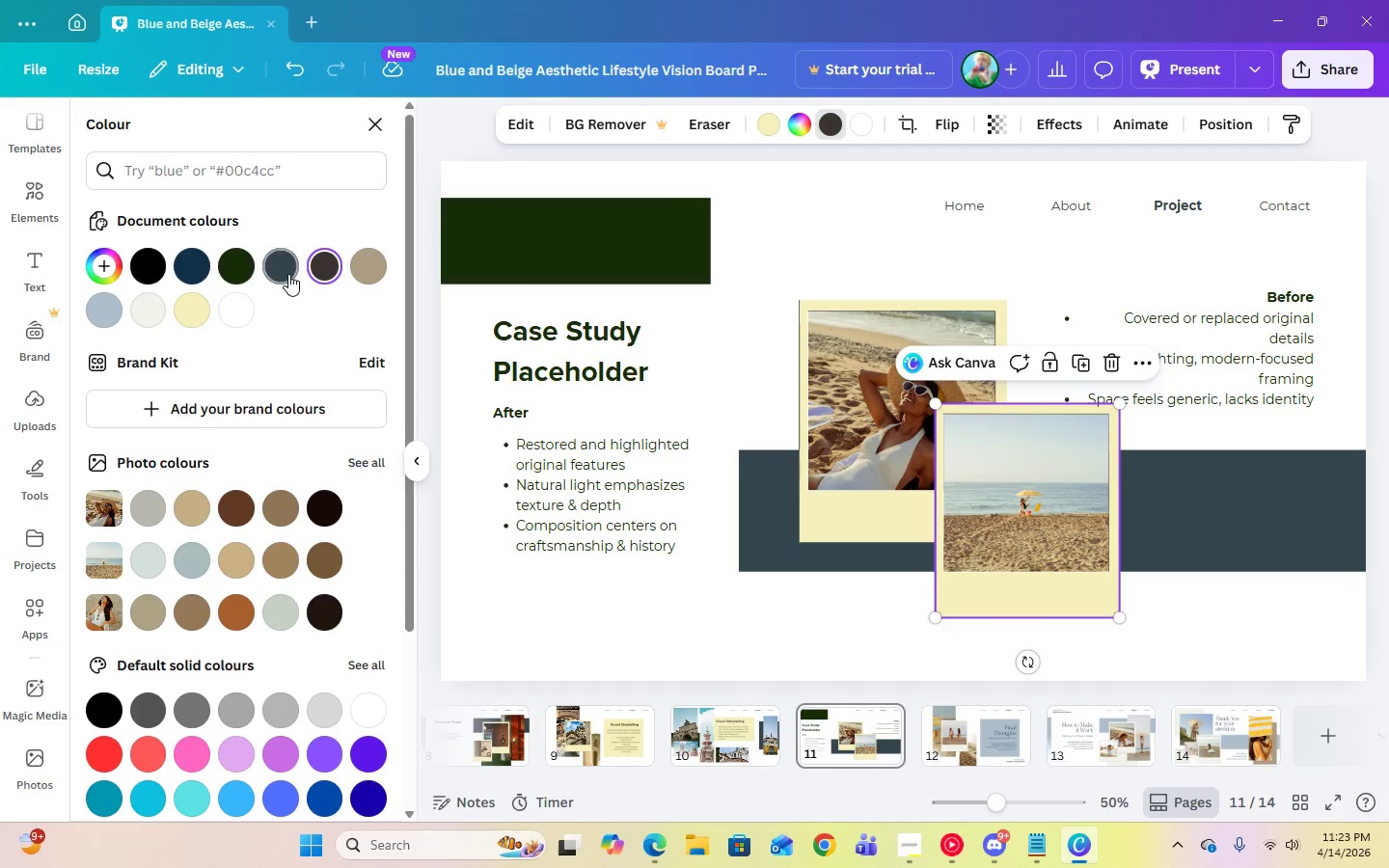 
left_click([288, 274])
 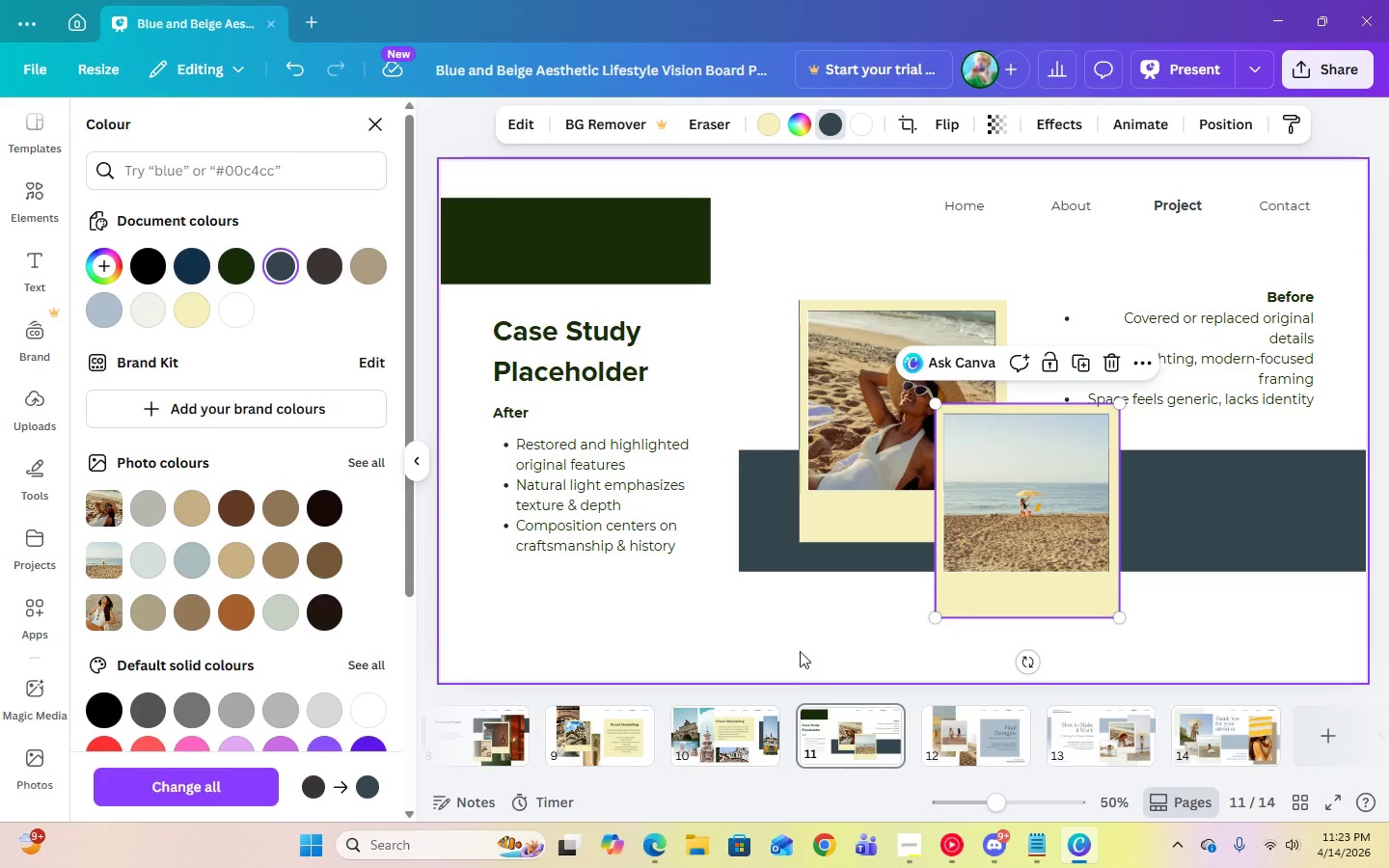 
left_click([802, 675])
 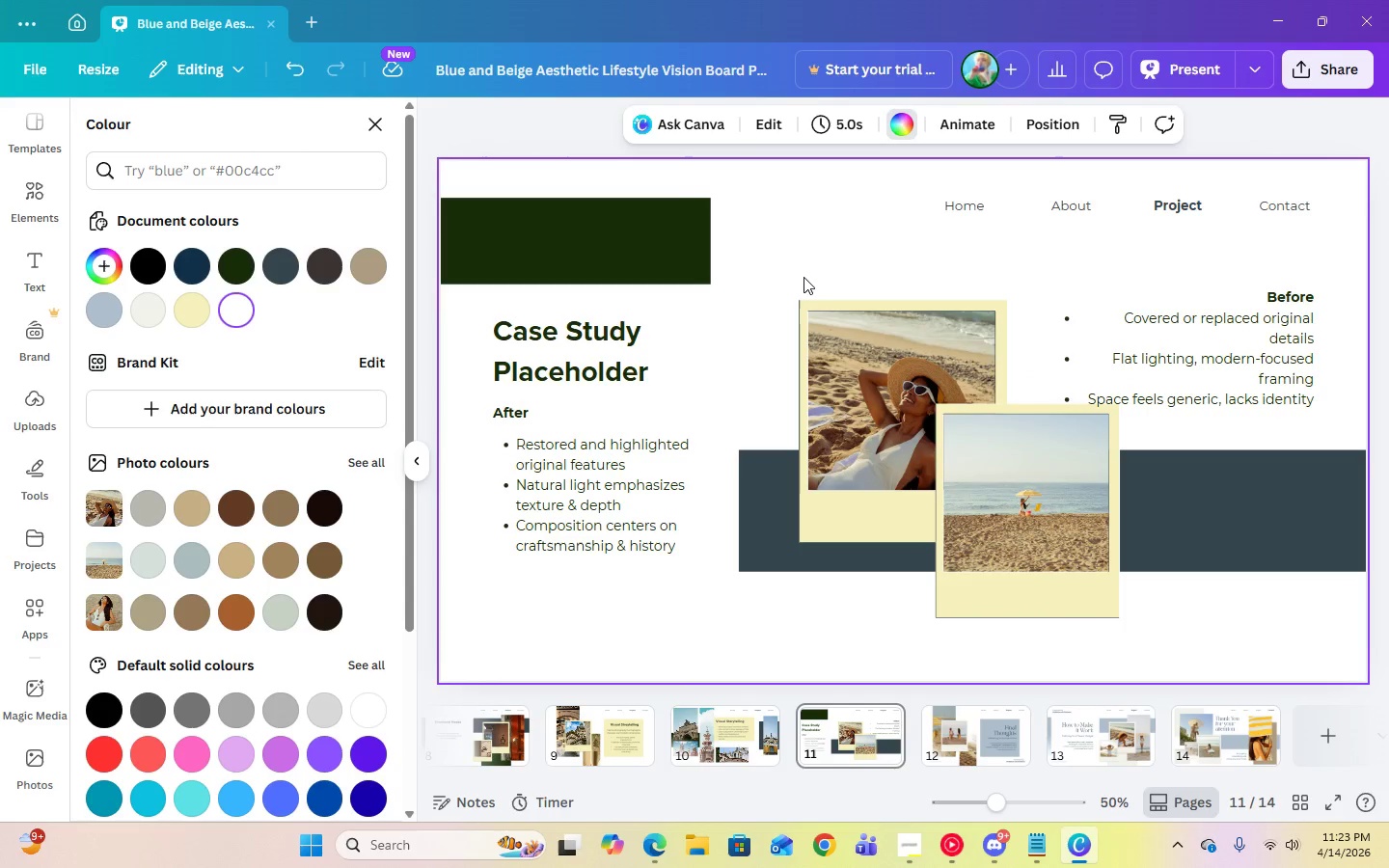 
left_click([795, 259])
 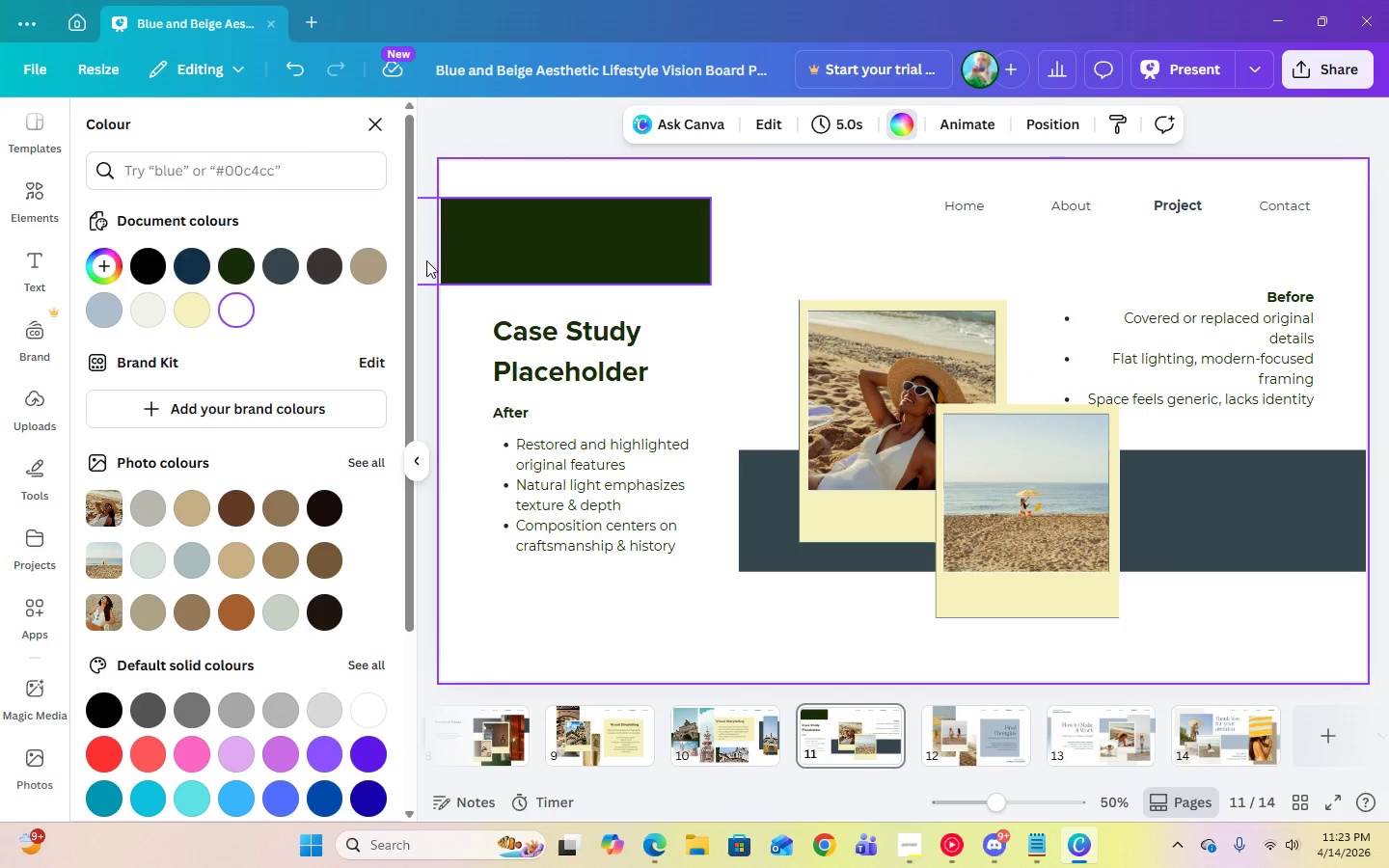 
left_click([178, 318])
 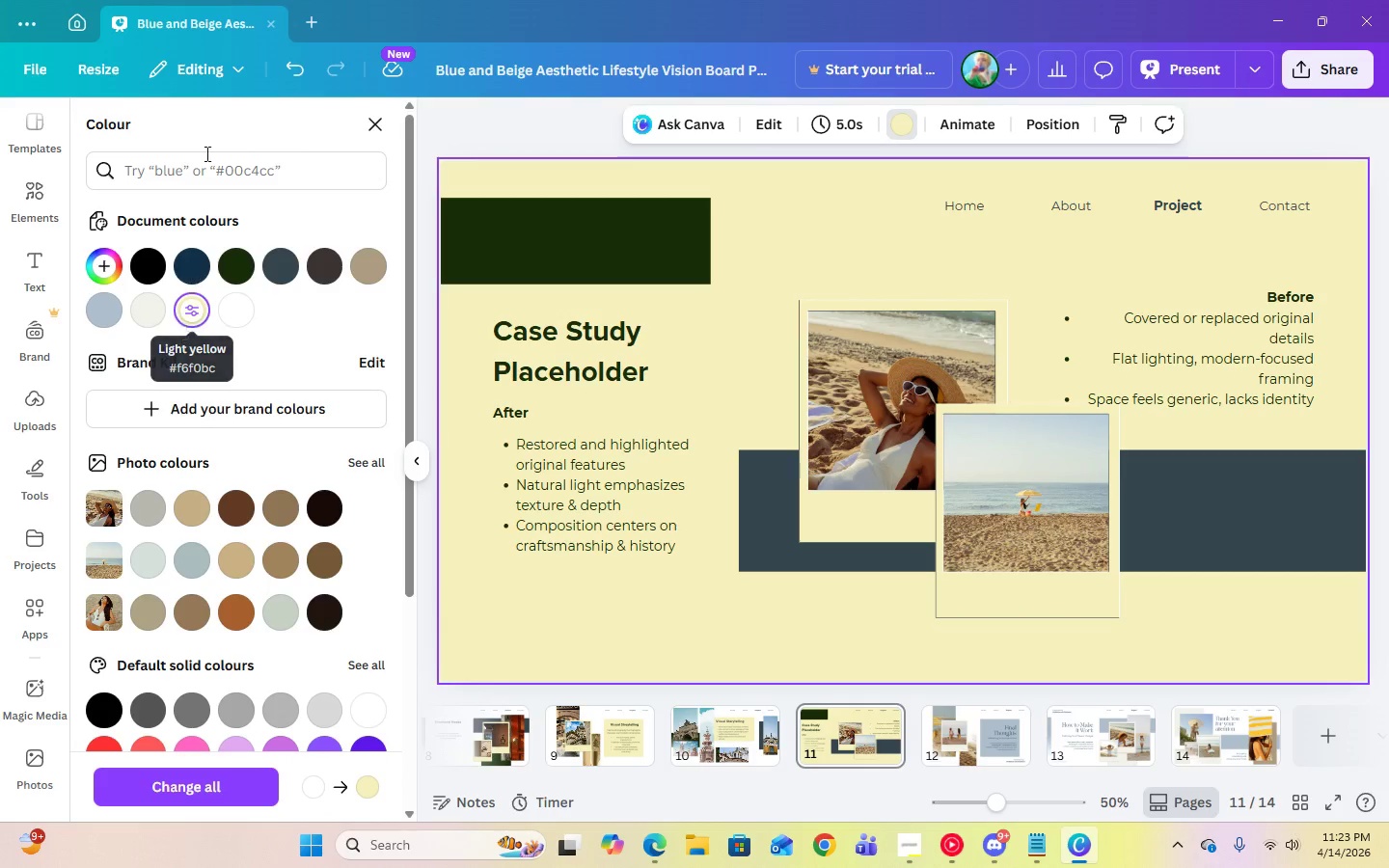 
left_click([291, 83])
 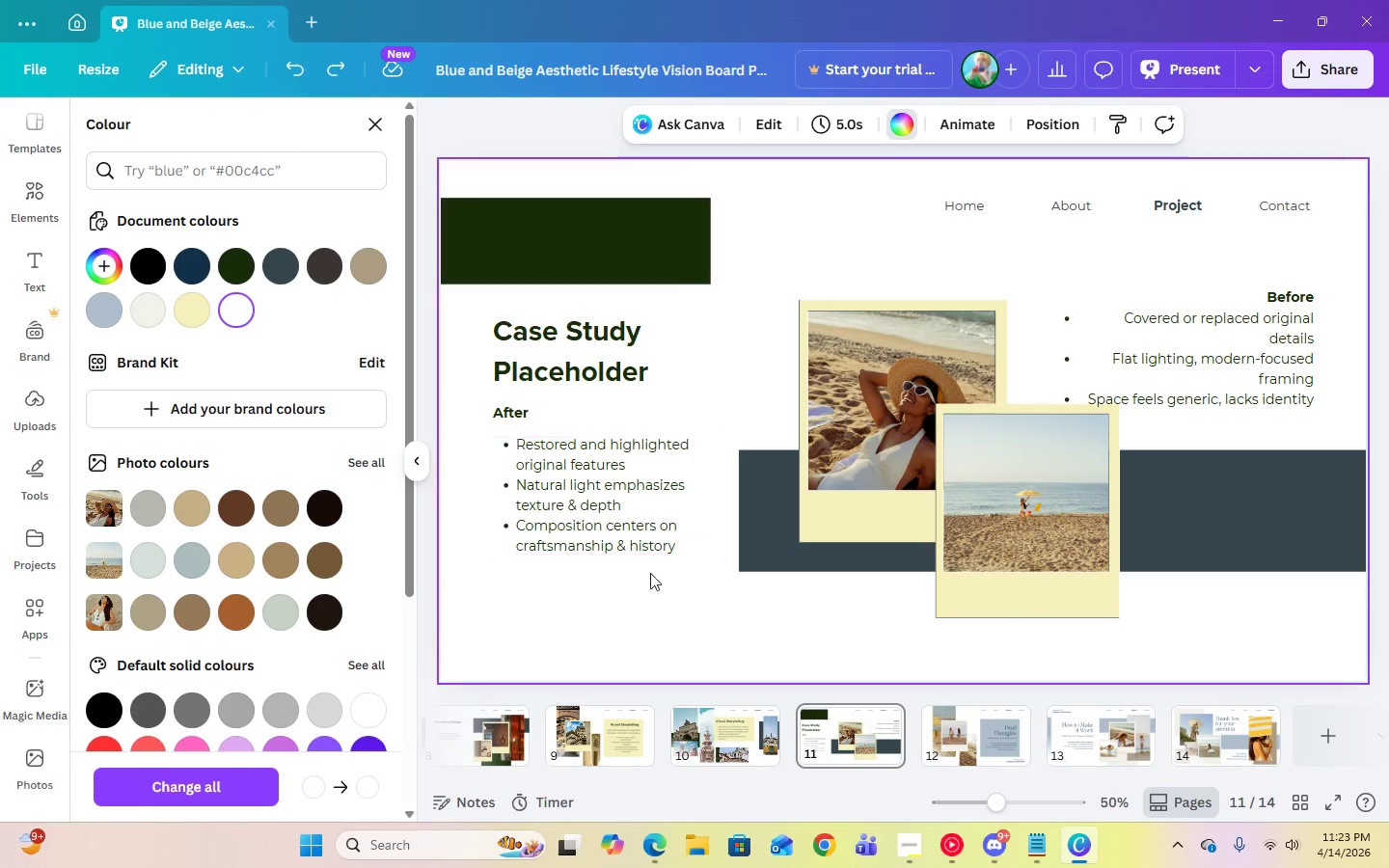 
left_click([667, 604])
 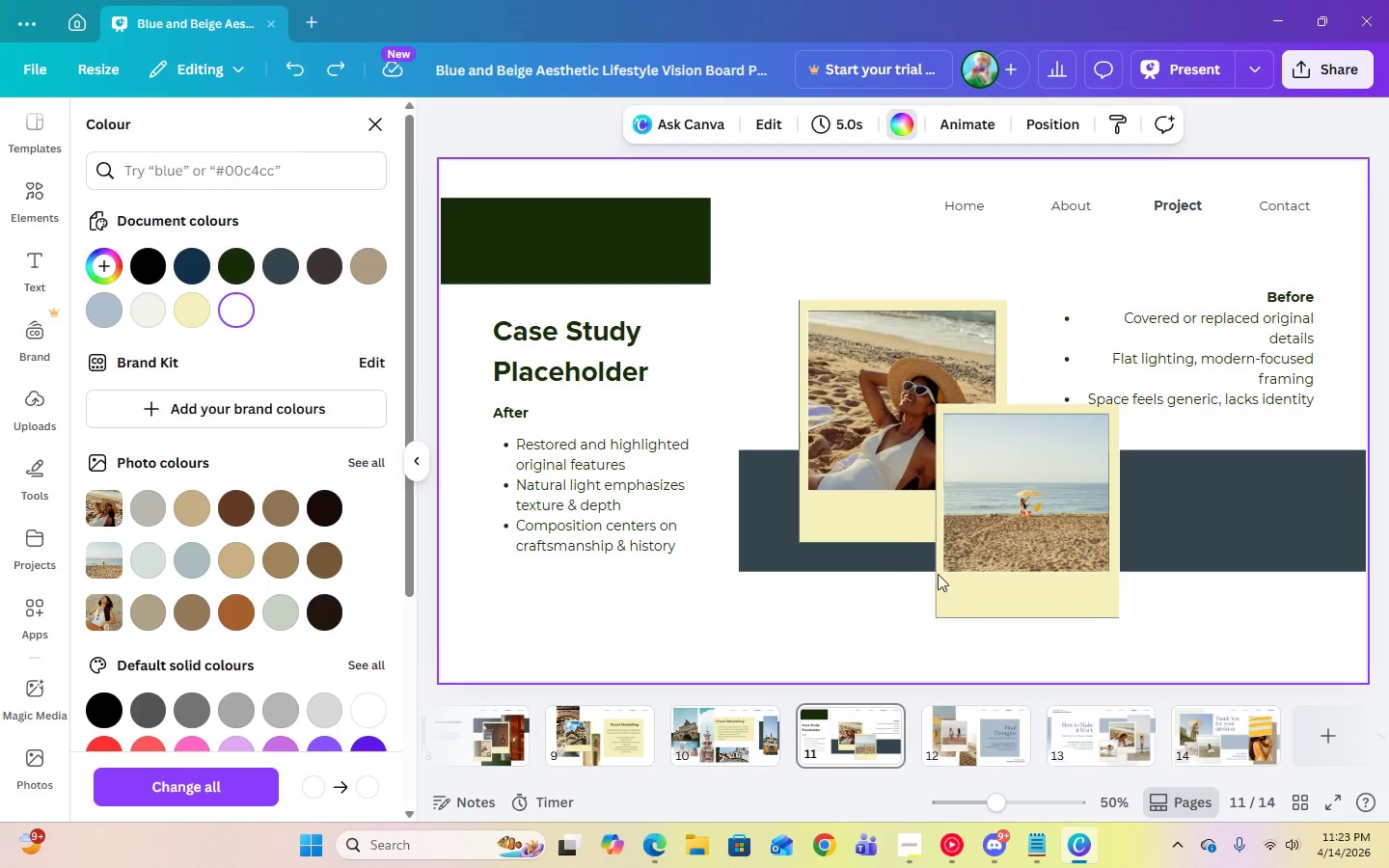 
wait(6.33)
 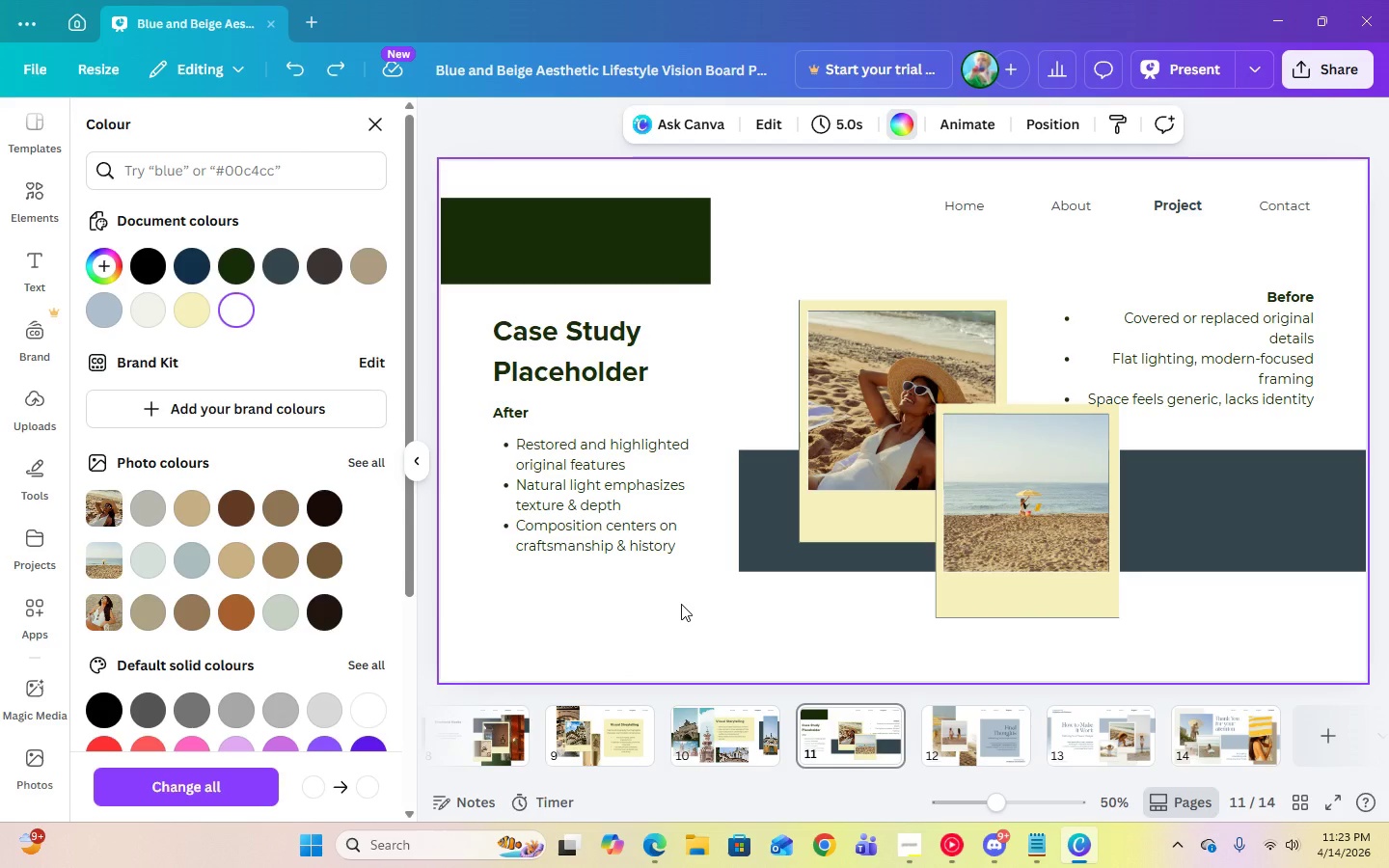 
left_click([879, 395])
 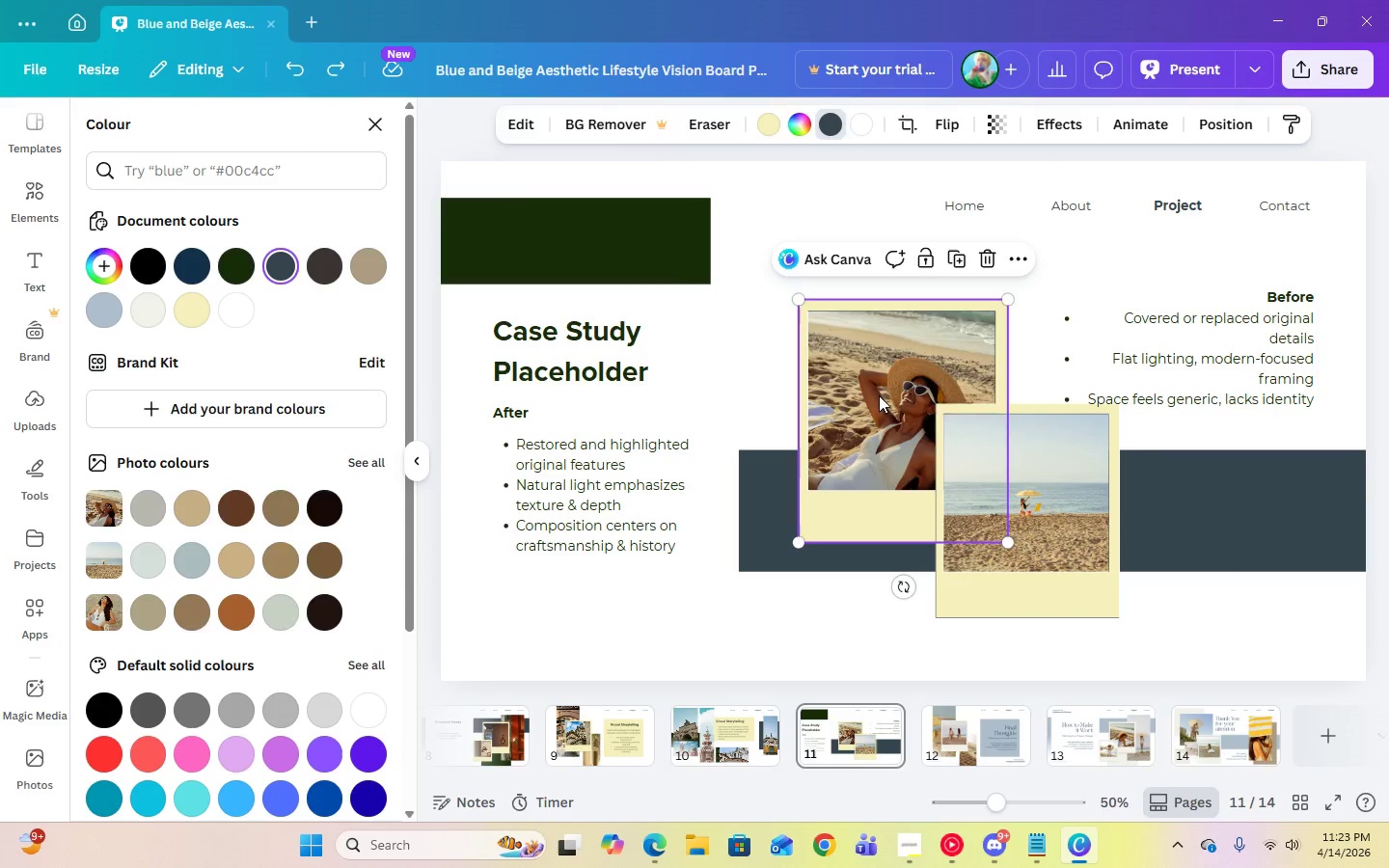 
key(Delete)
 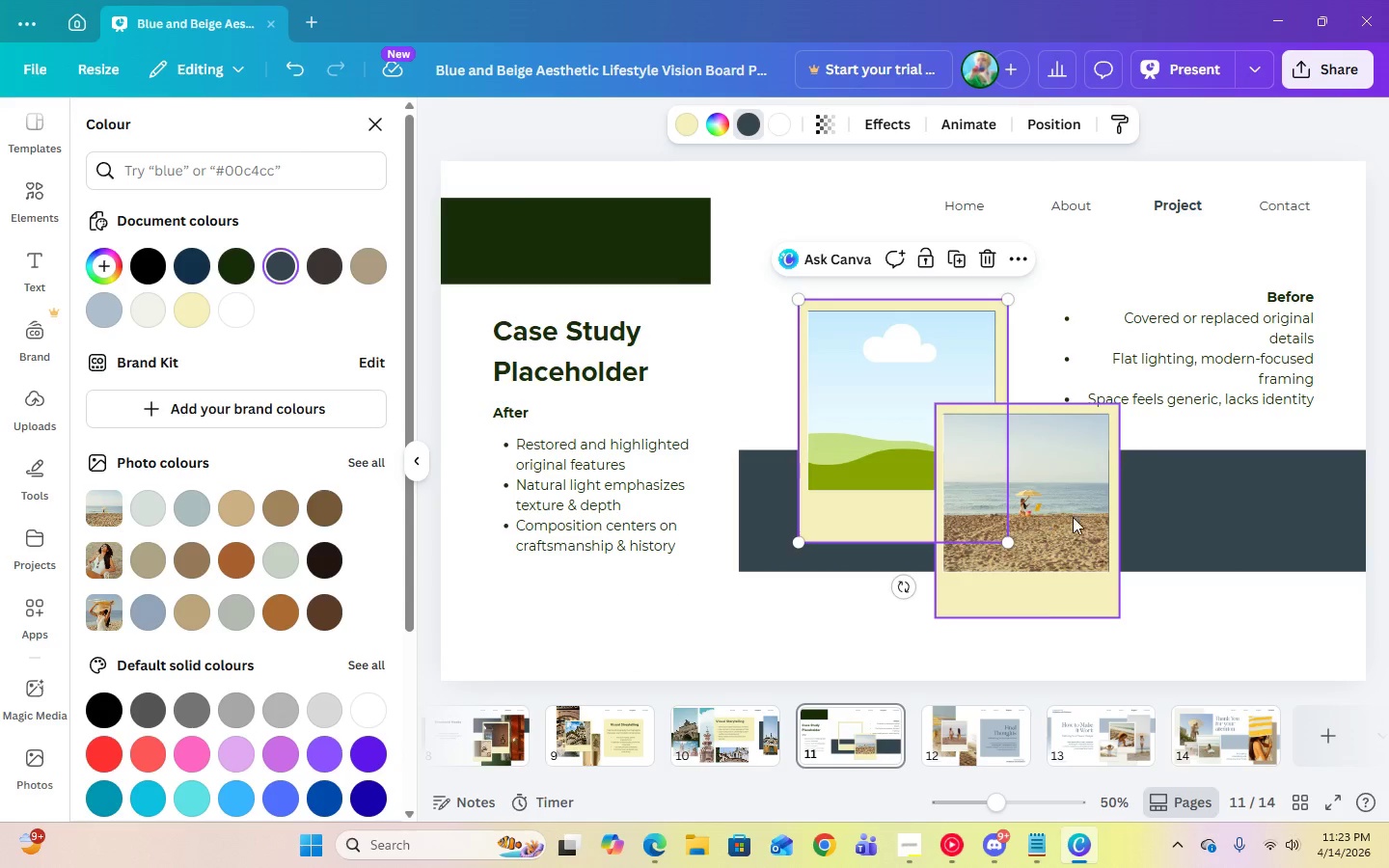 
left_click([1076, 518])
 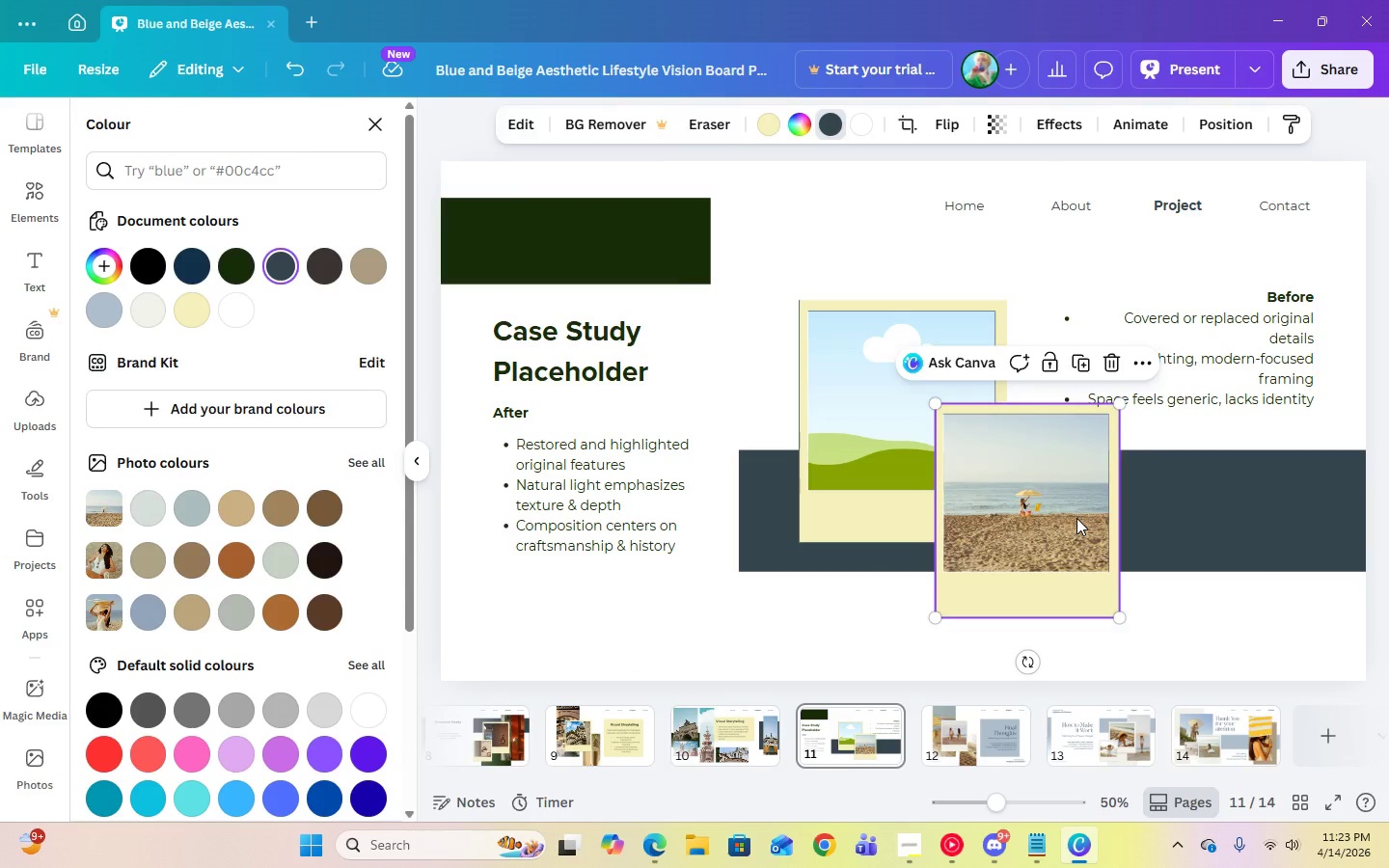 
key(Delete)
 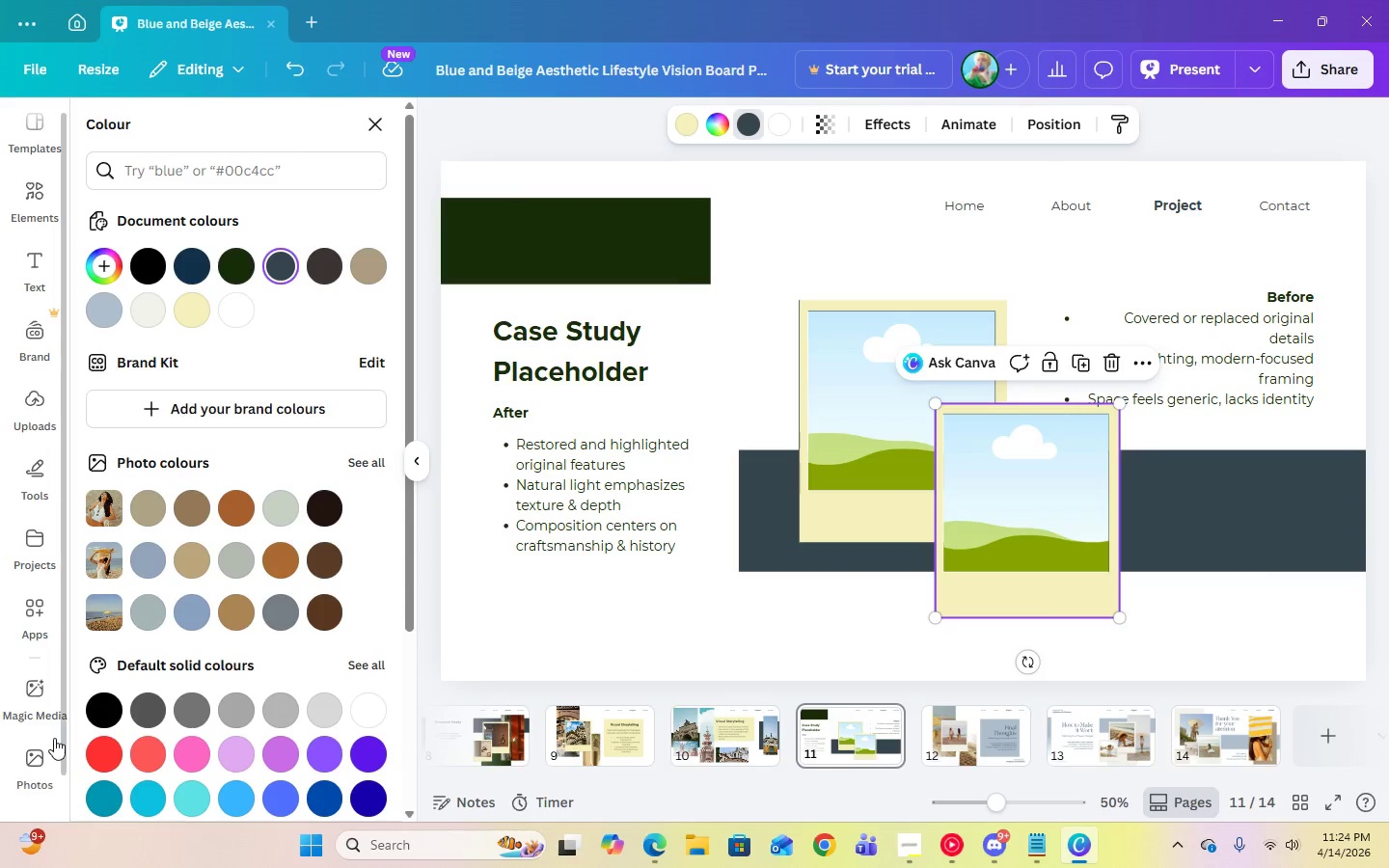 
left_click([46, 746])
 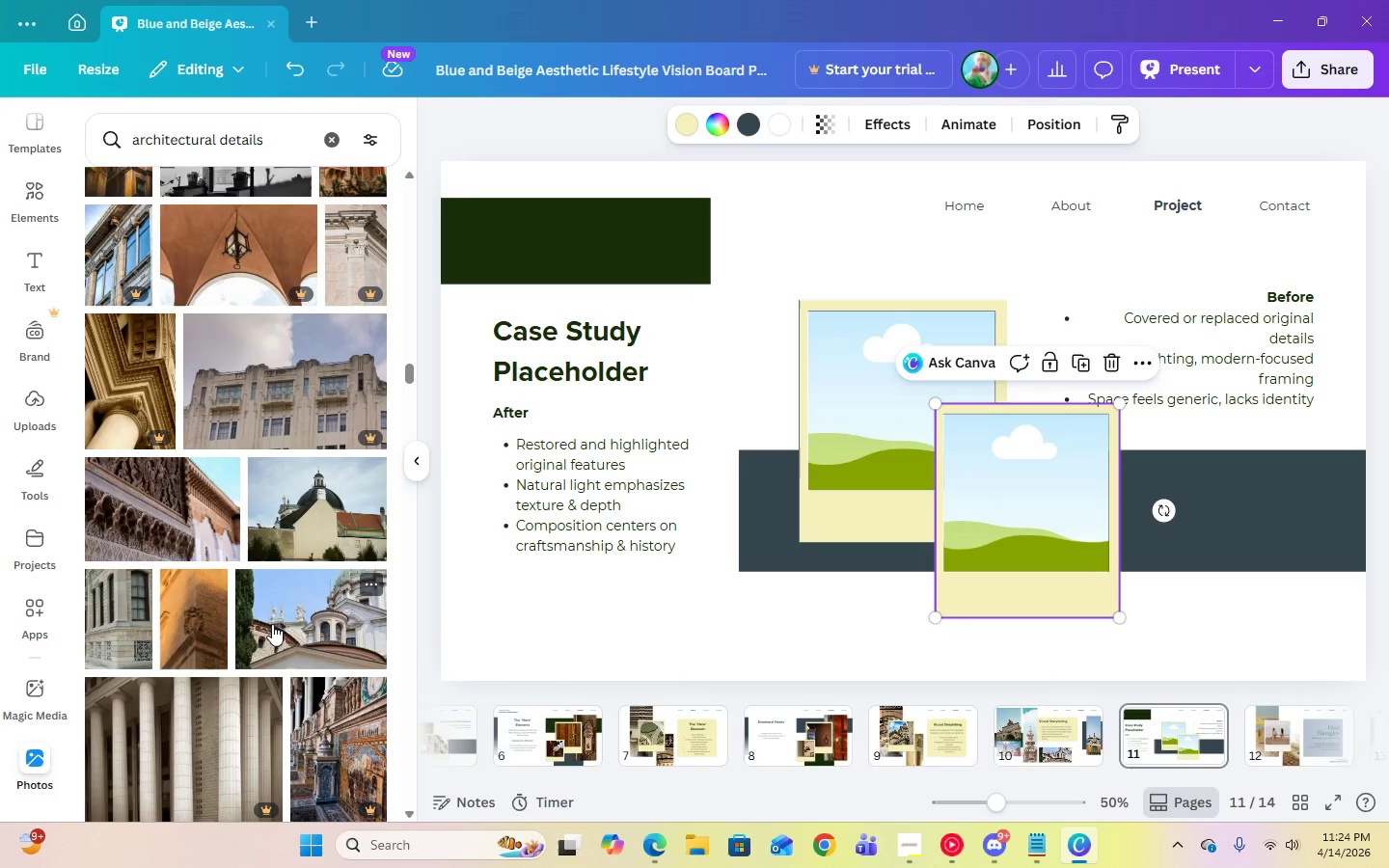 
wait(5.83)
 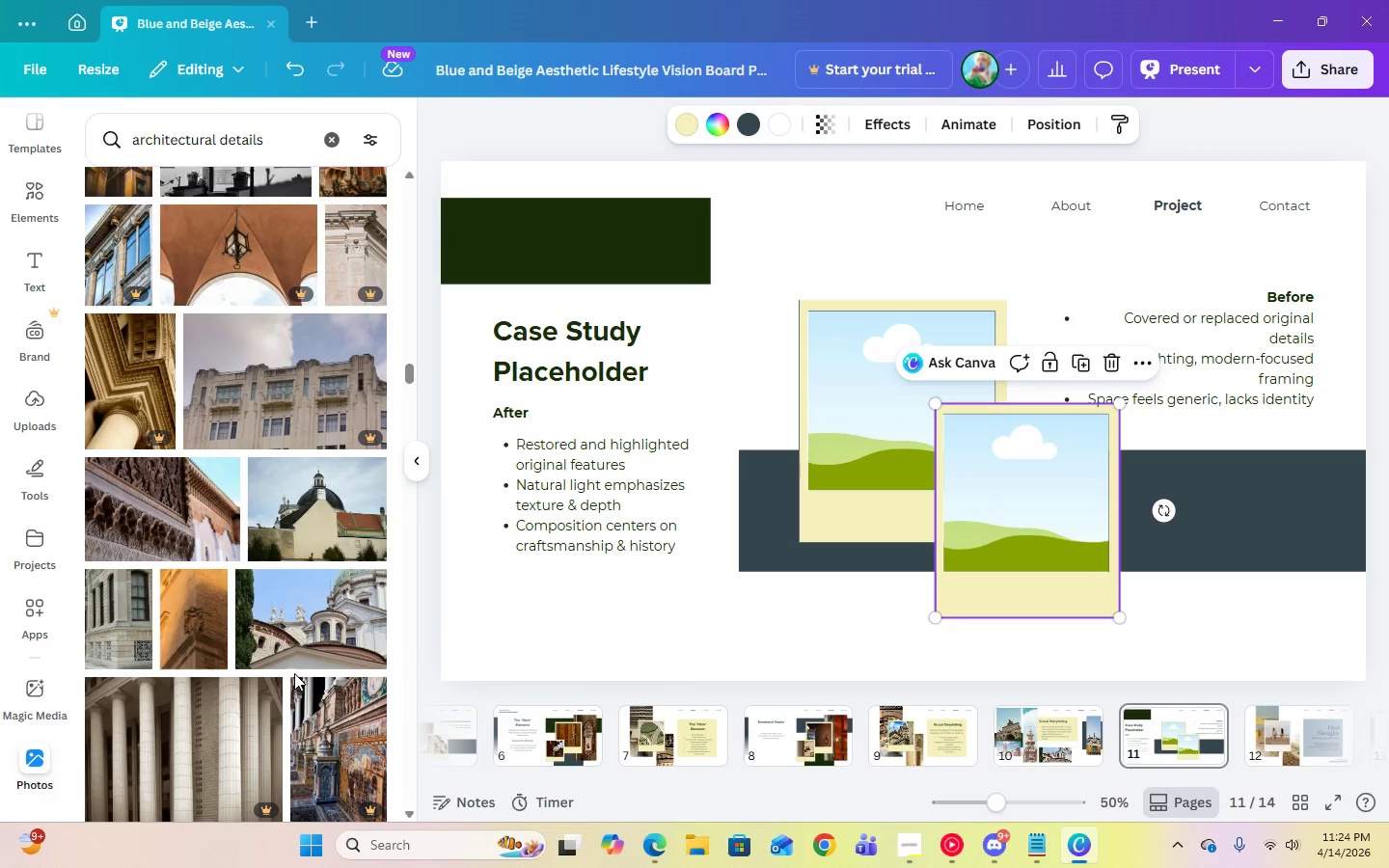 
left_click([140, 524])
 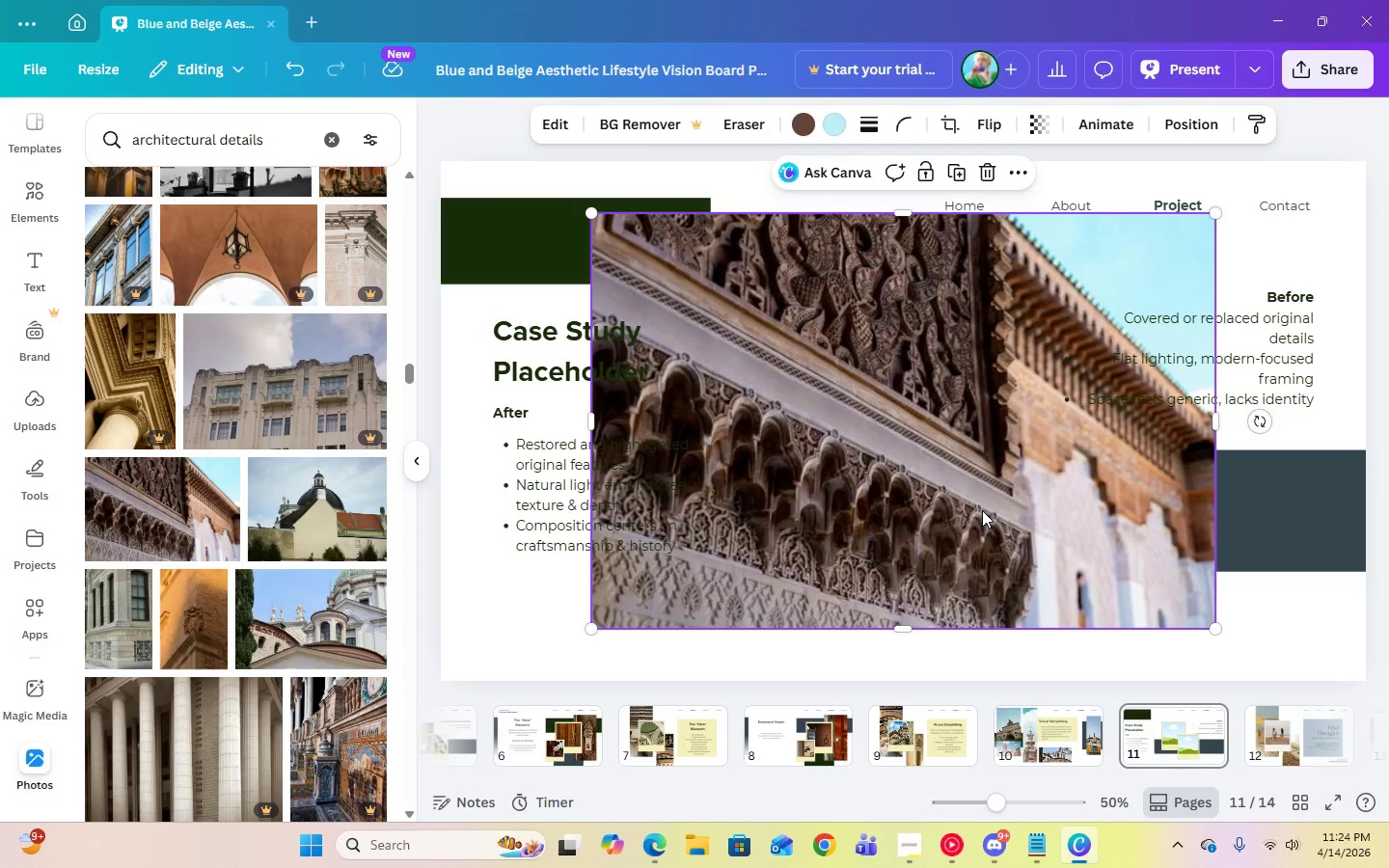 
left_click_drag(start_coordinate=[982, 510], to_coordinate=[1027, 515])
 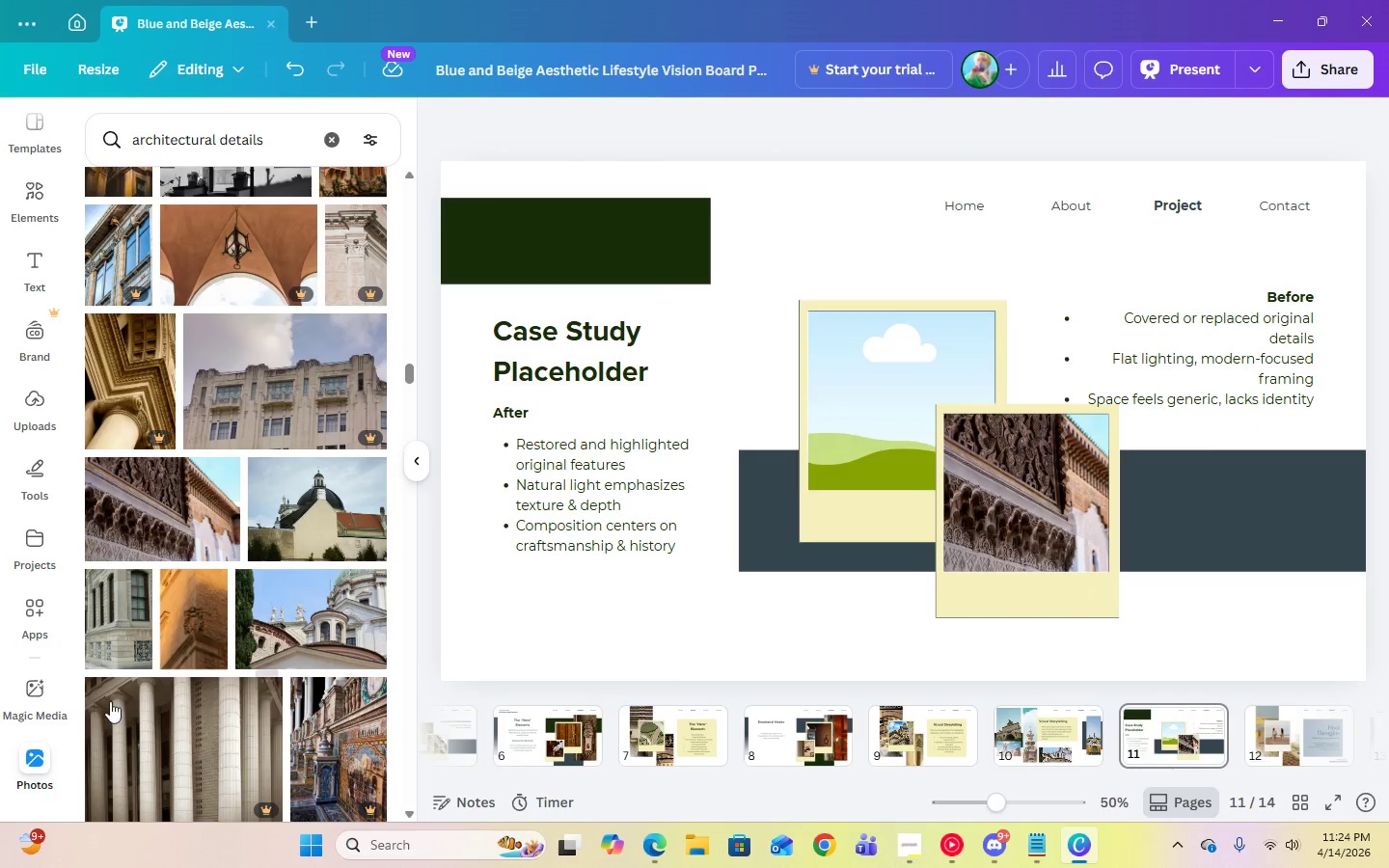 
scroll: coordinate [124, 702], scroll_direction: down, amount: 3.0
 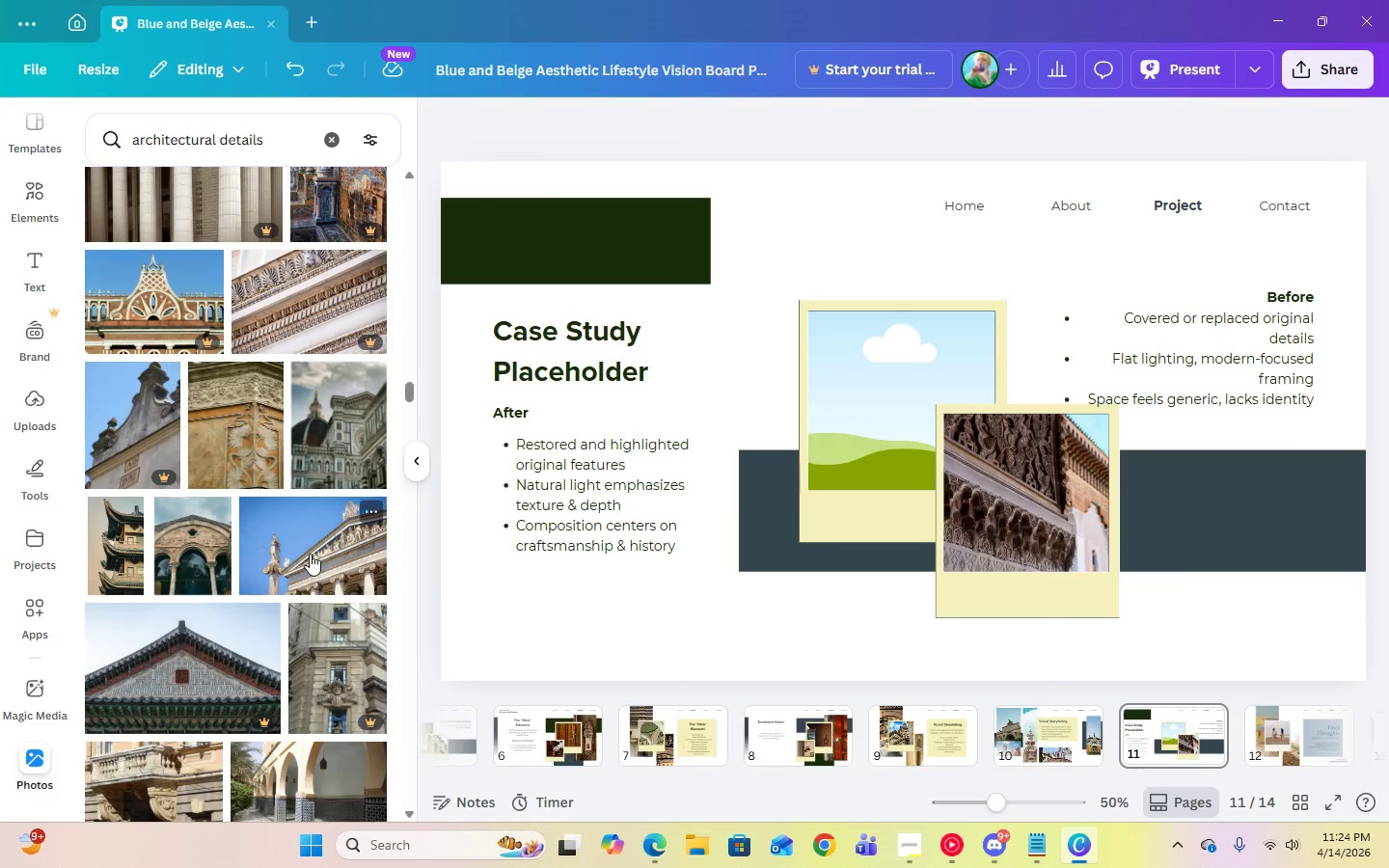 
left_click([314, 431])
 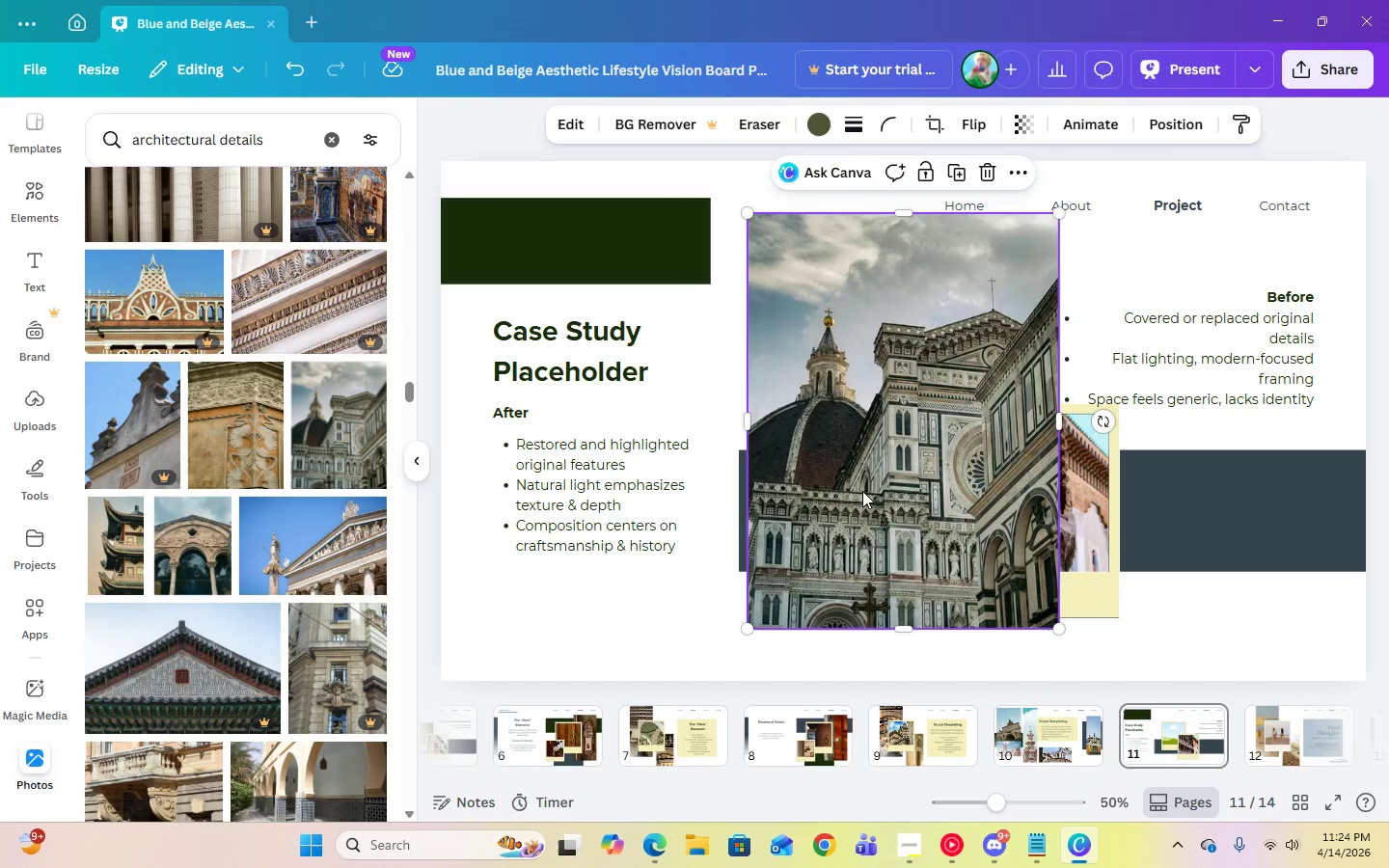 
left_click_drag(start_coordinate=[862, 491], to_coordinate=[854, 469])
 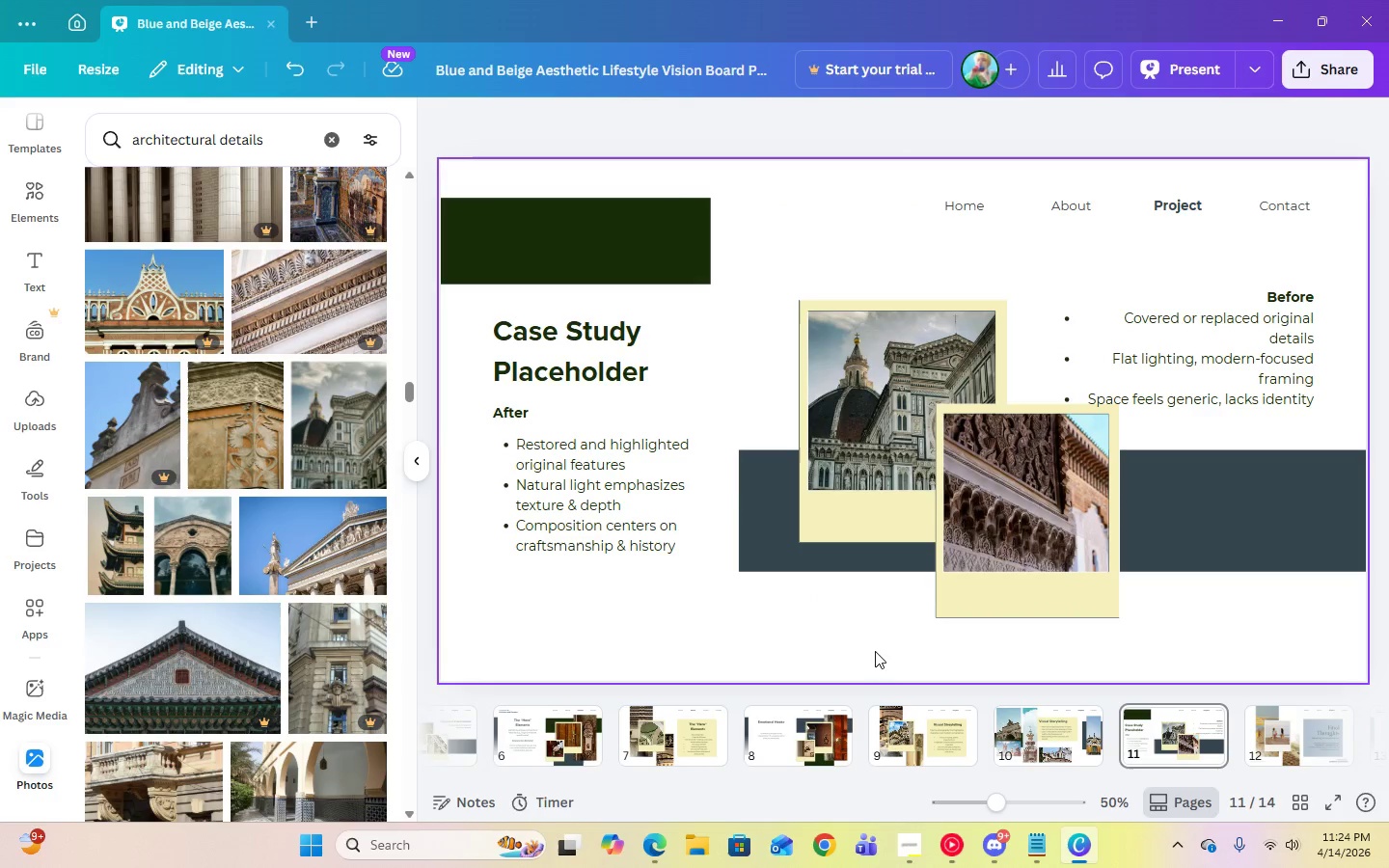 
left_click([874, 645])
 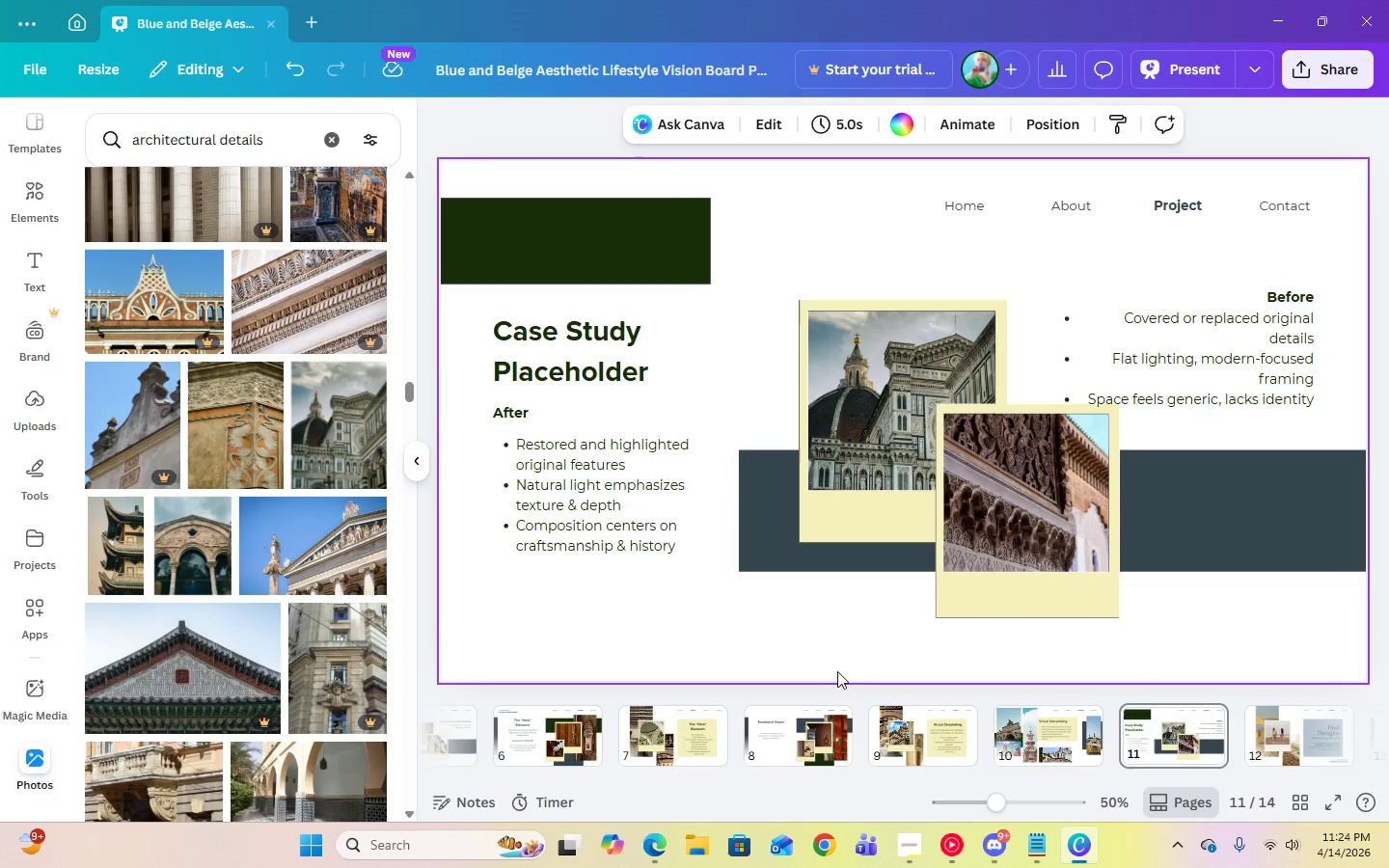 
left_click([890, 370])
 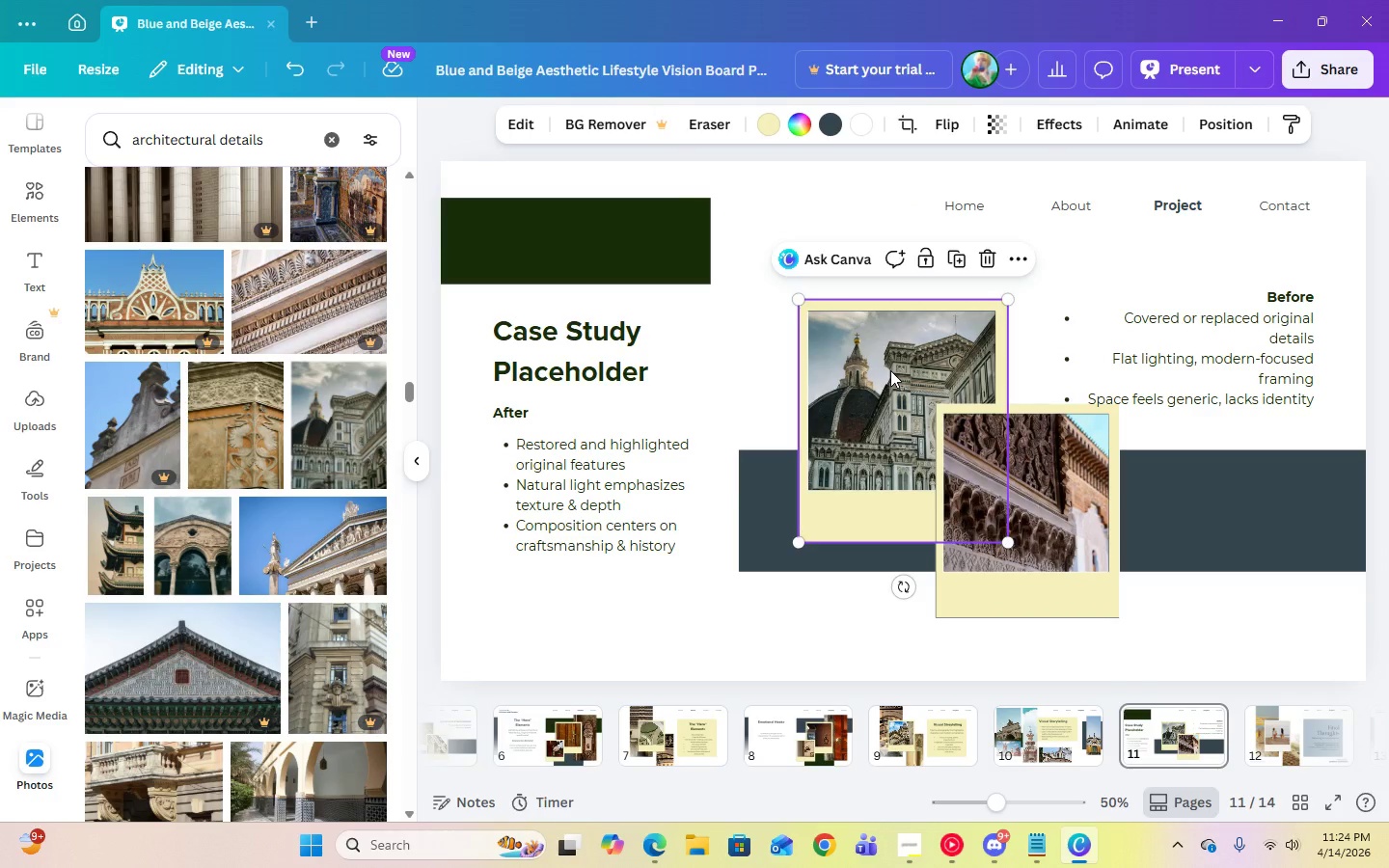 
key(Delete)
 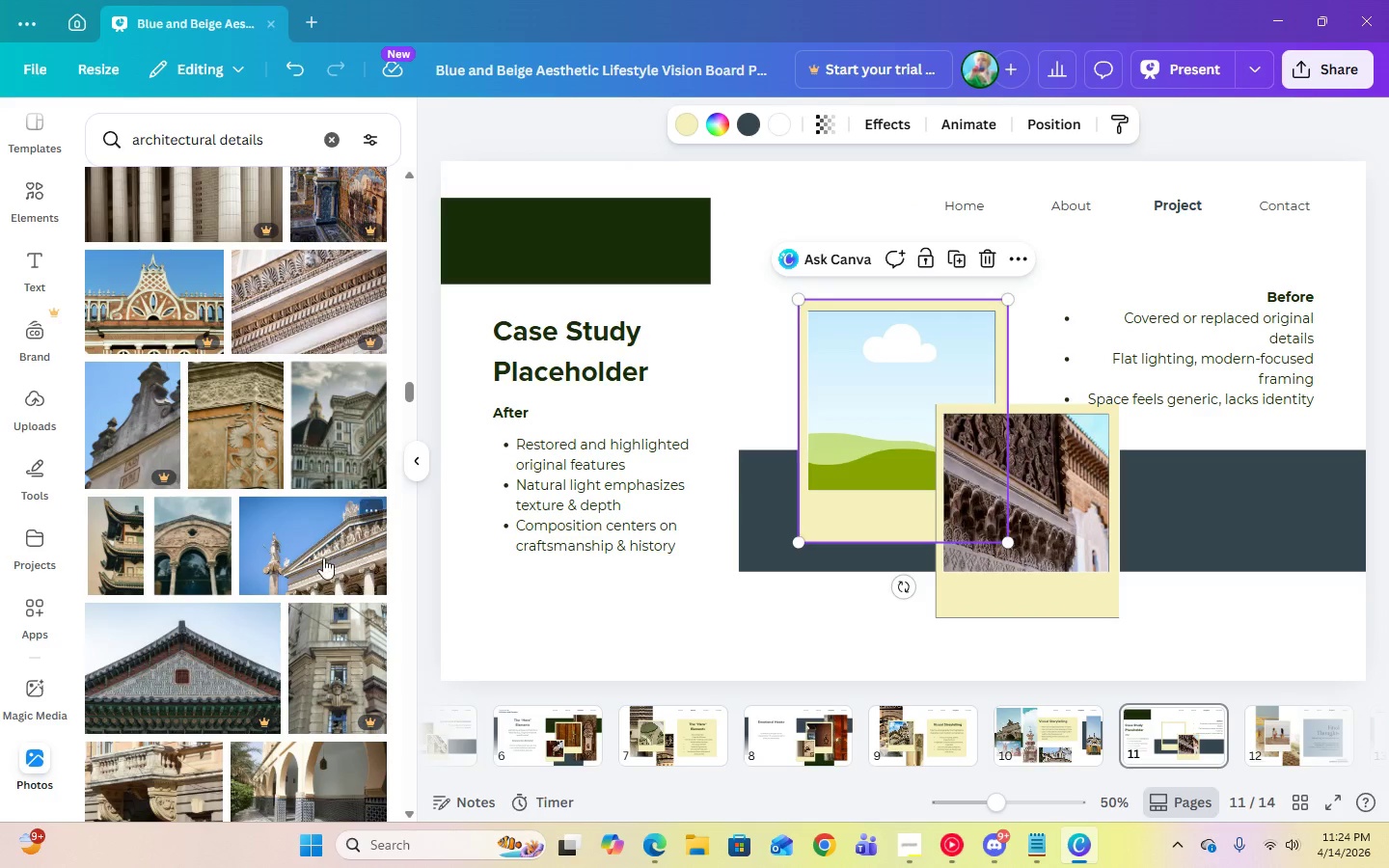 
left_click([314, 559])
 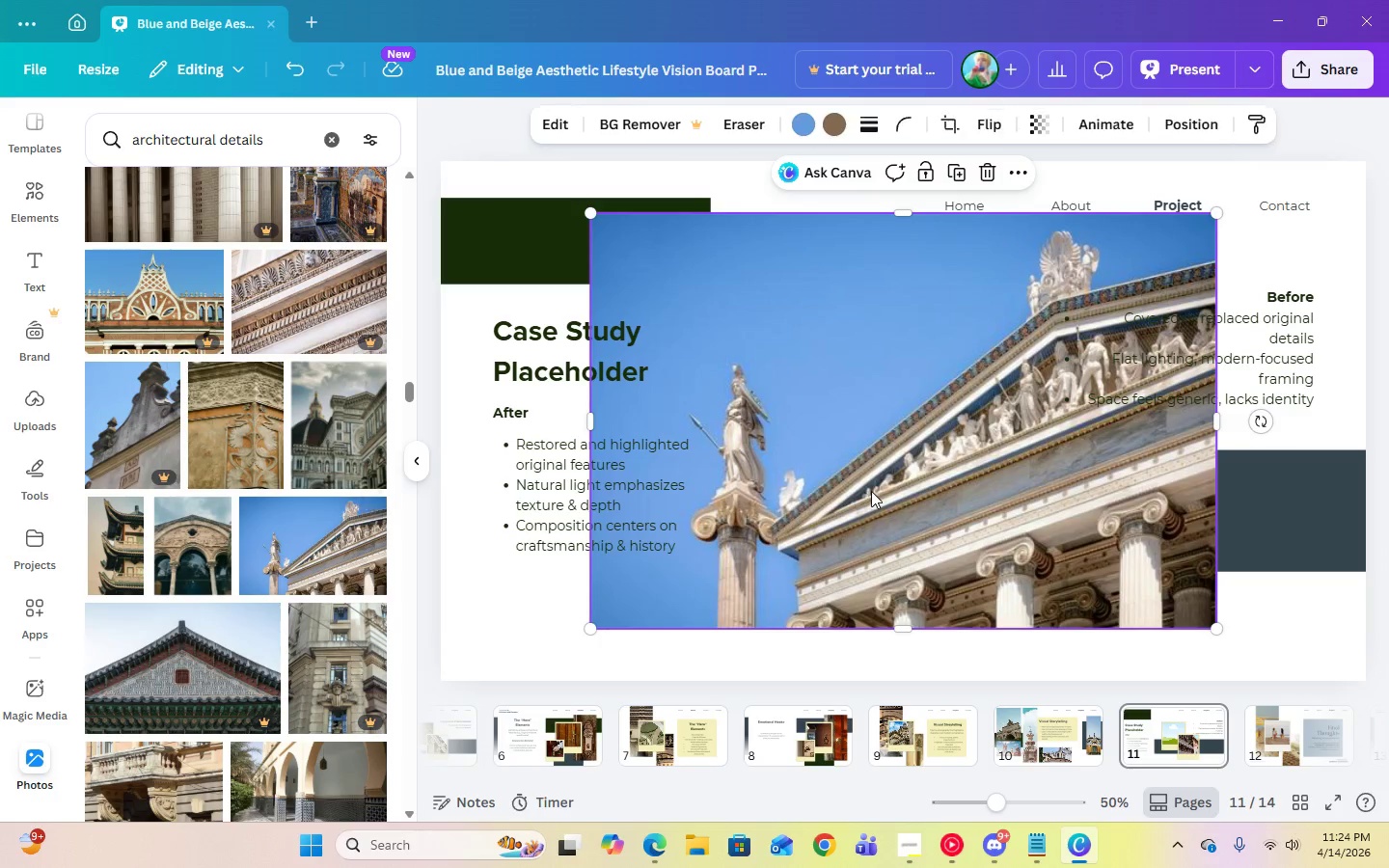 
left_click_drag(start_coordinate=[871, 490], to_coordinate=[875, 456])
 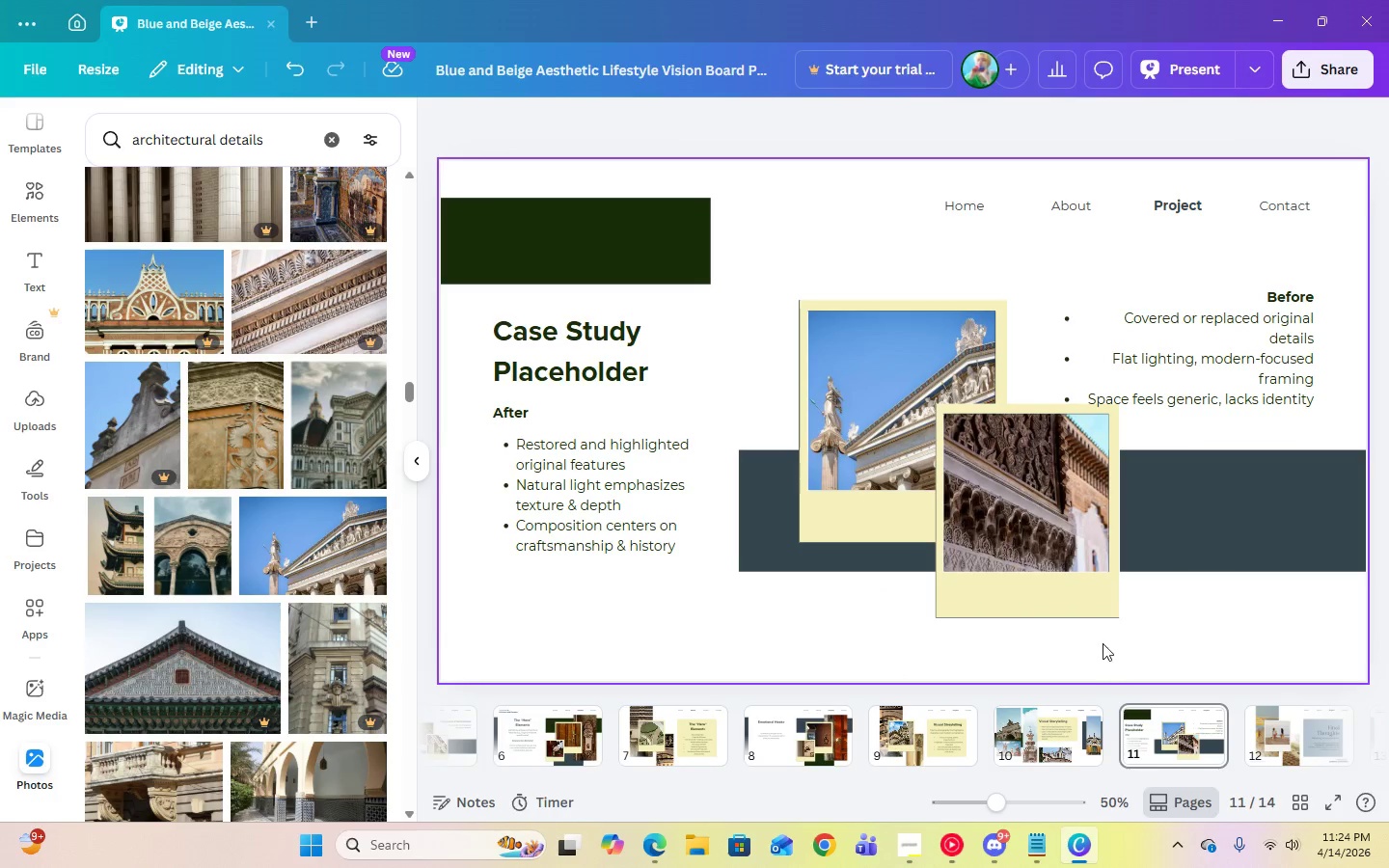 
left_click([1103, 642])
 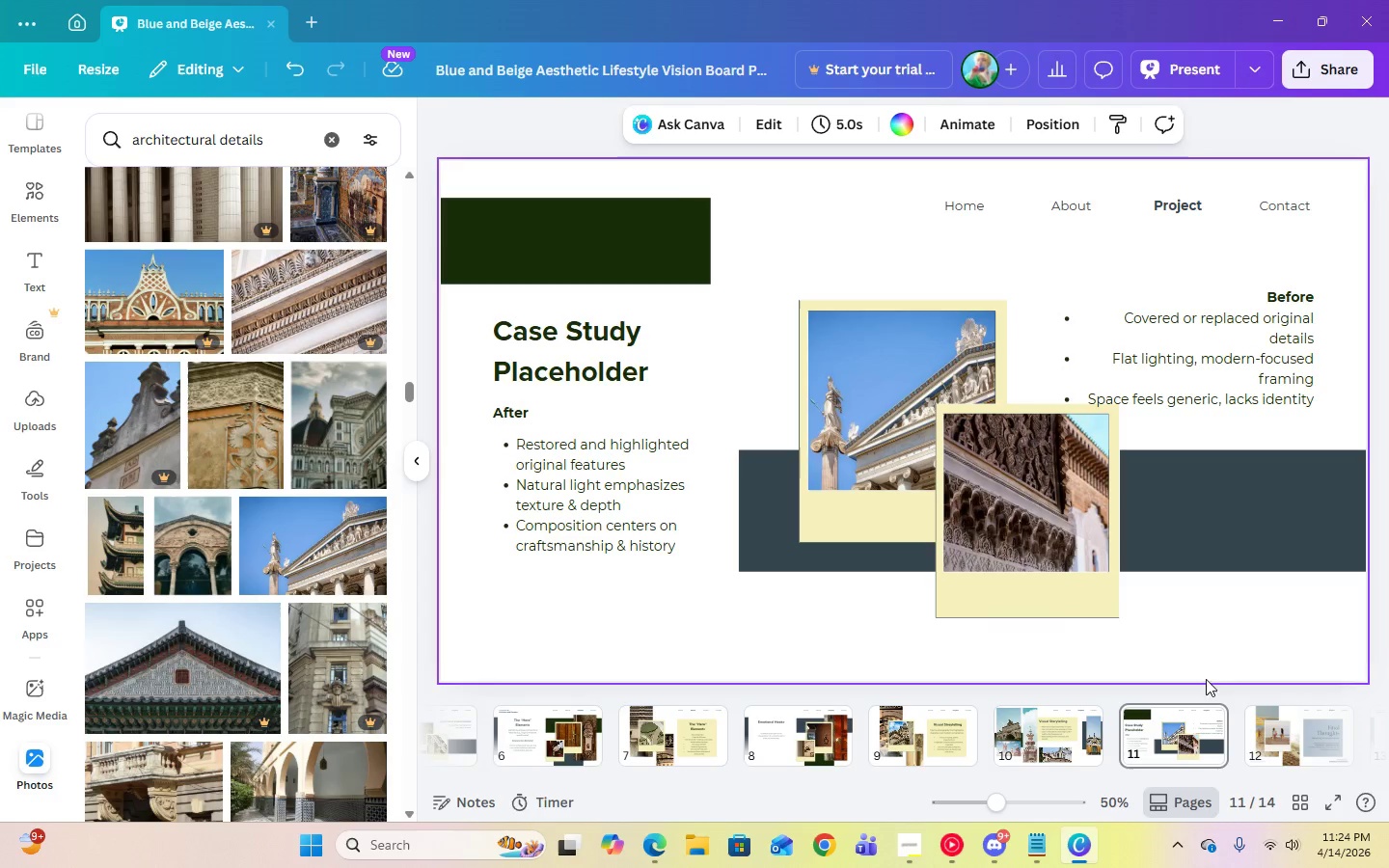 
left_click_drag(start_coordinate=[888, 773], to_coordinate=[1045, 781])
 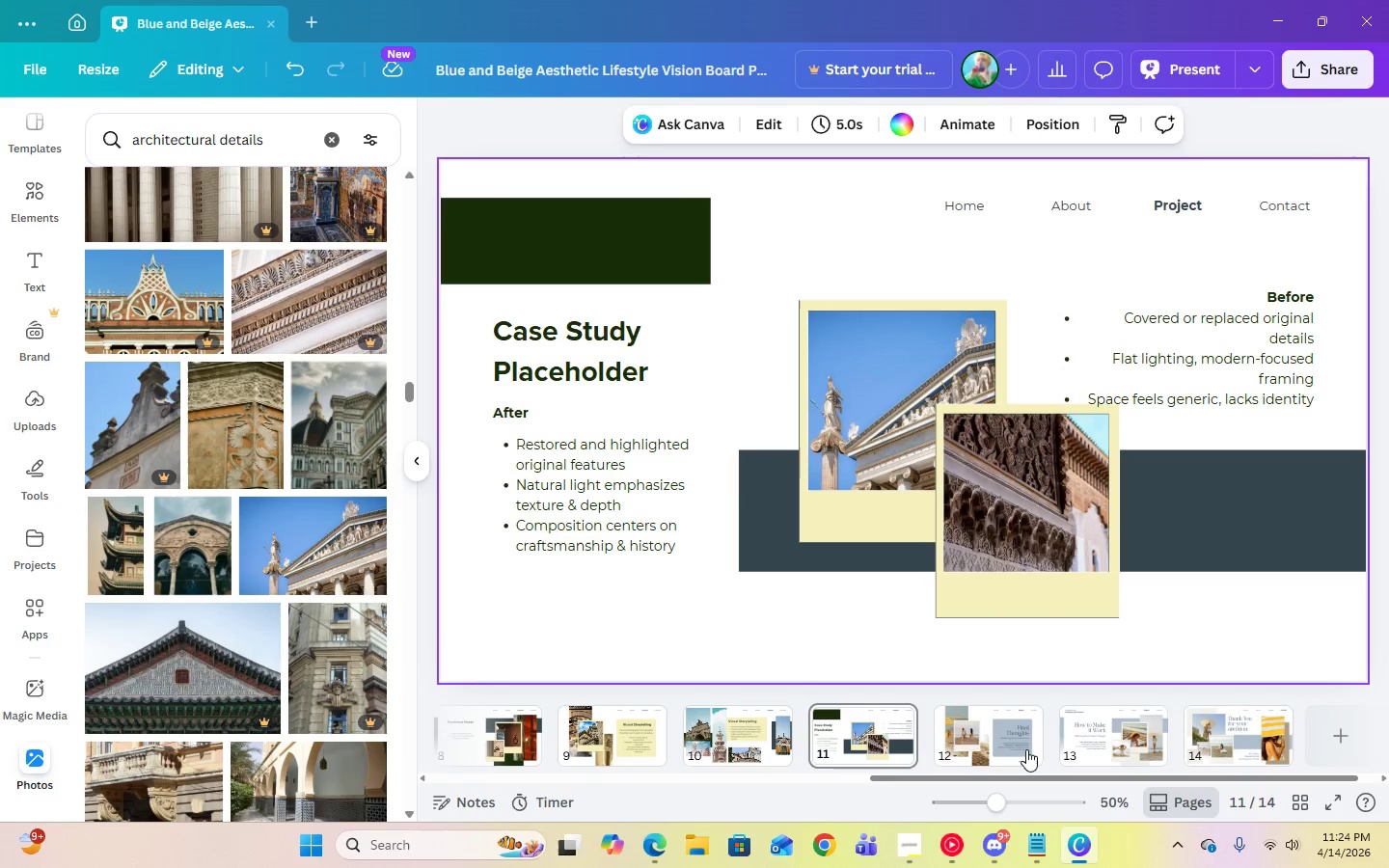 
left_click([1026, 749])
 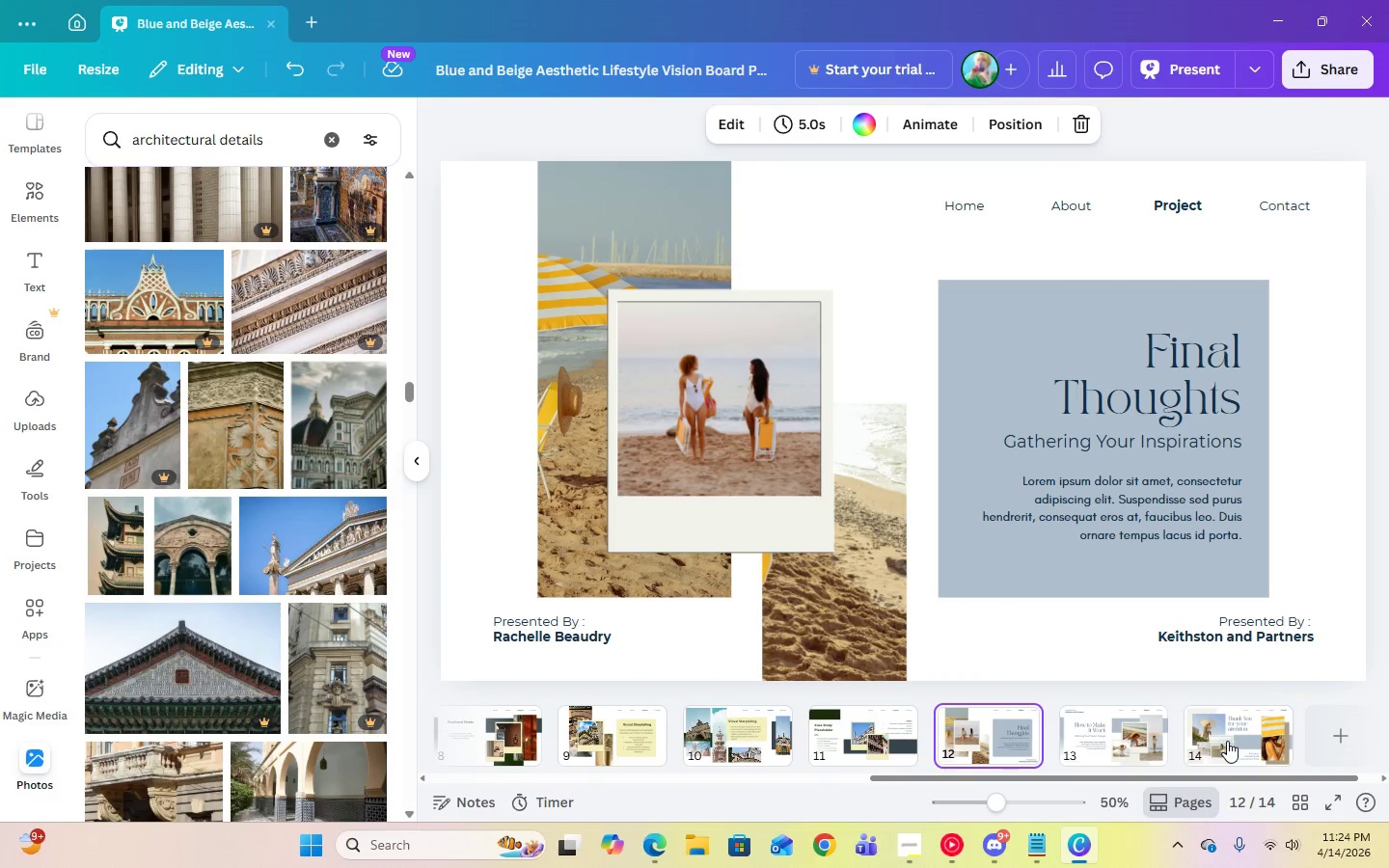 
left_click([1227, 741])
 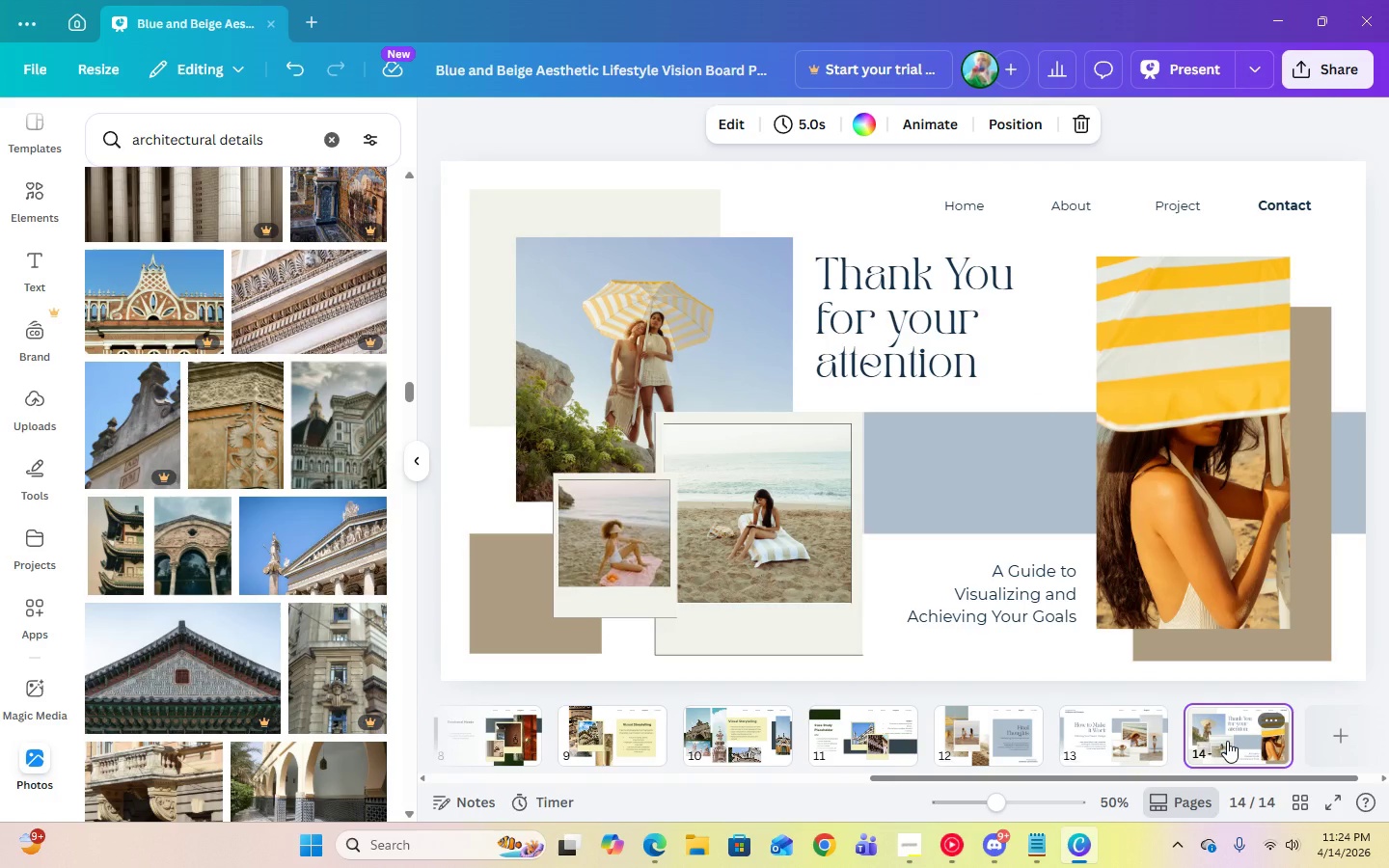 
key(Delete)
 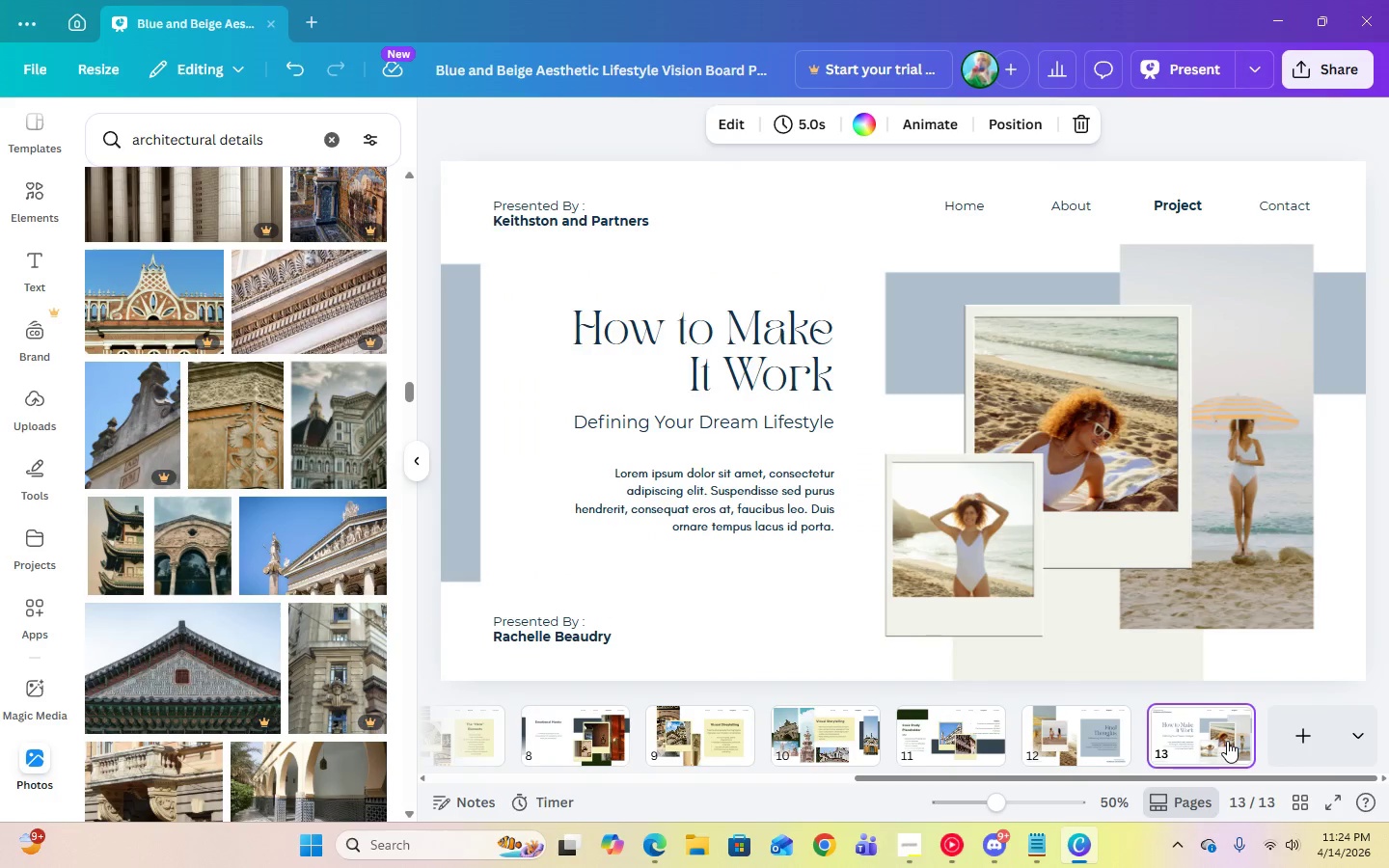 
key(Delete)
 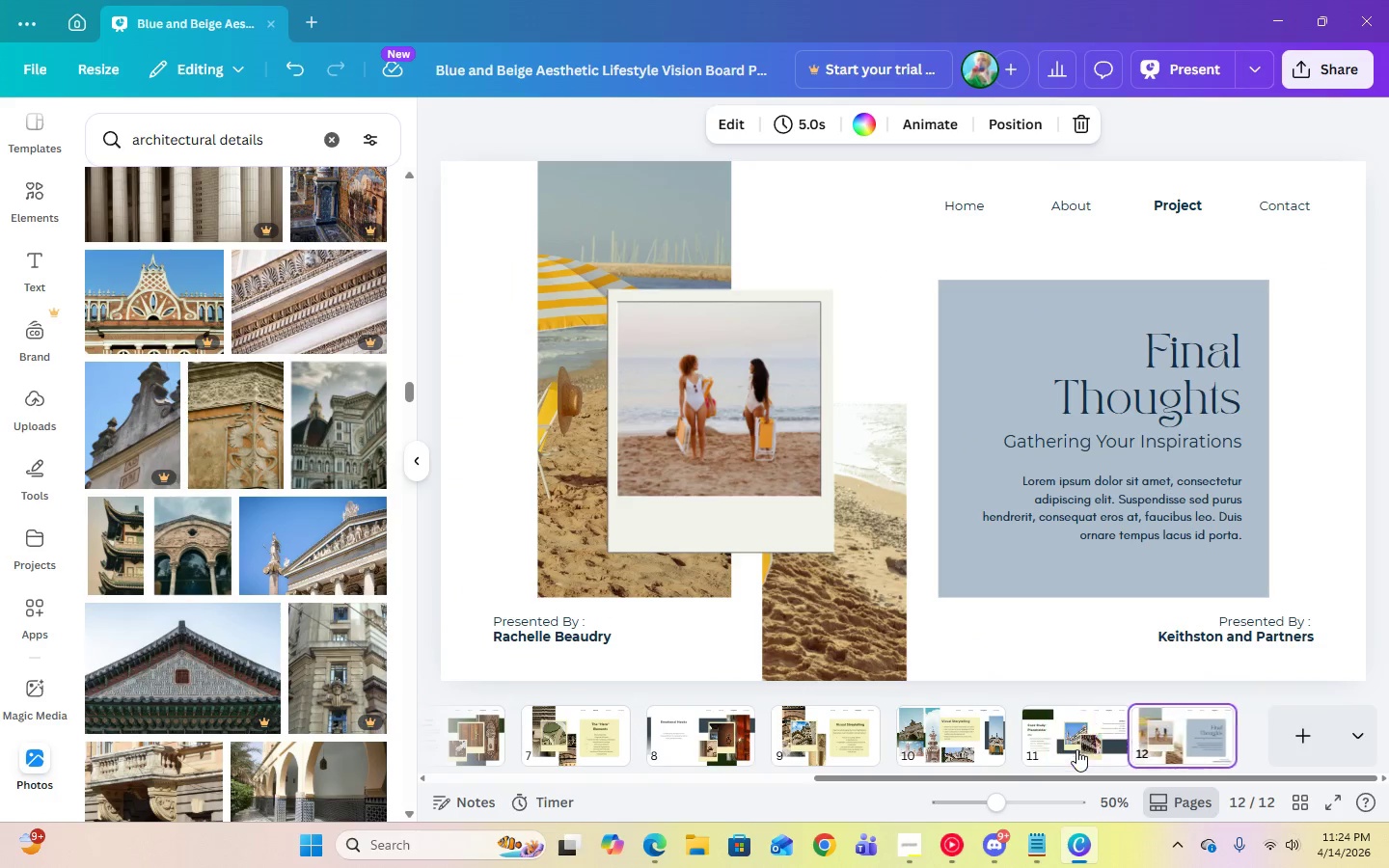 
left_click([1076, 749])
 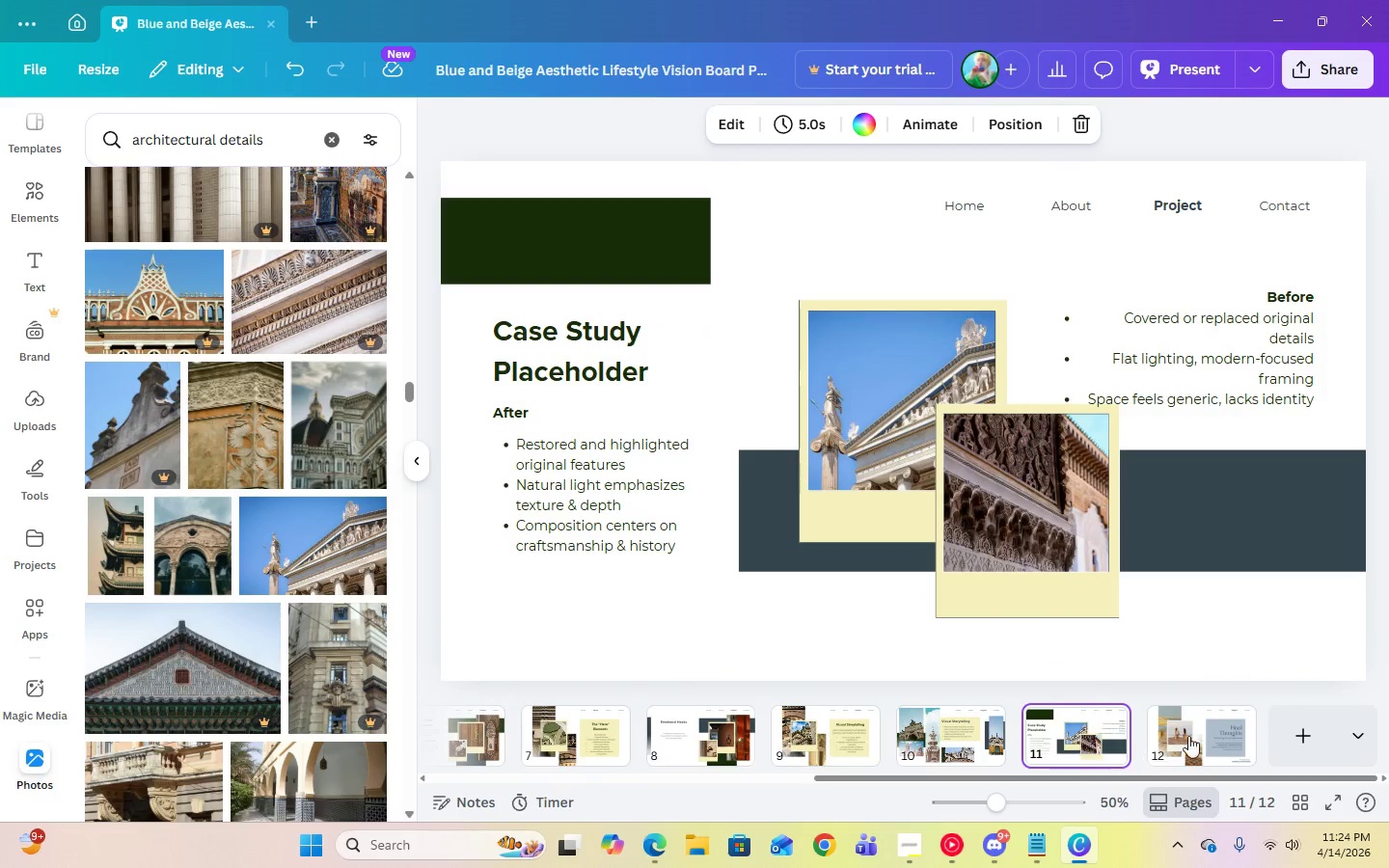 
left_click([1202, 737])
 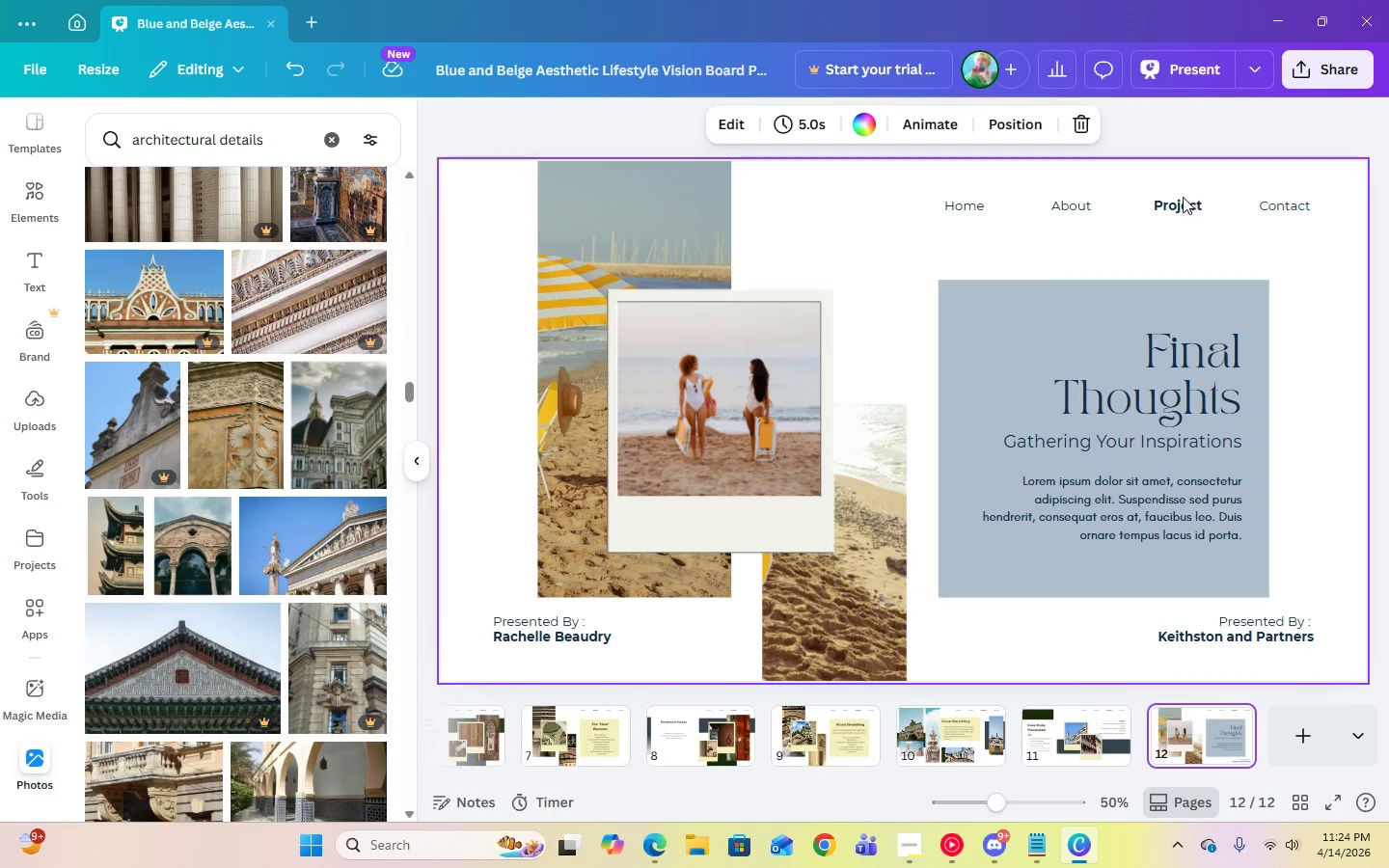 
left_click([1182, 206])
 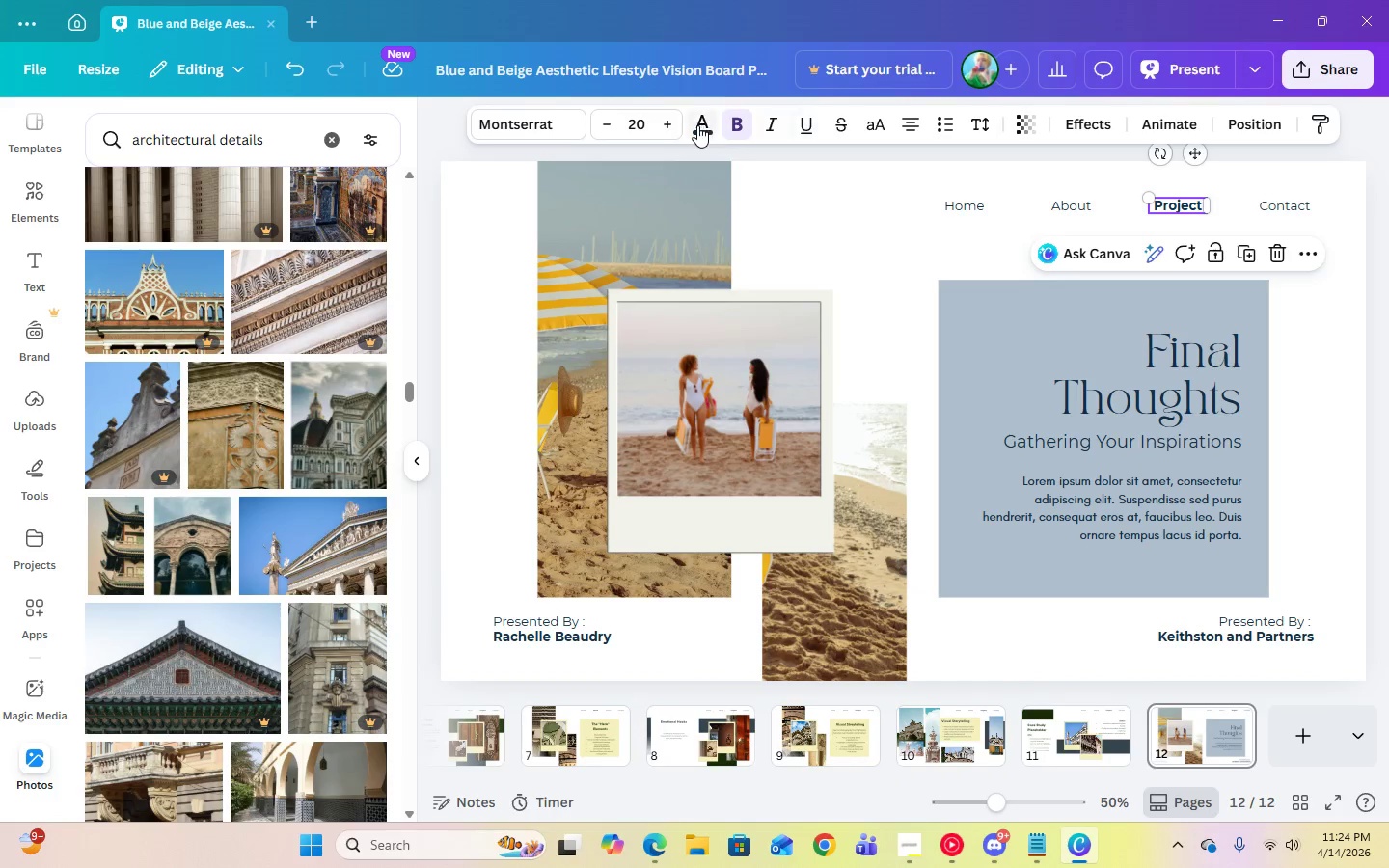 
left_click([738, 124])
 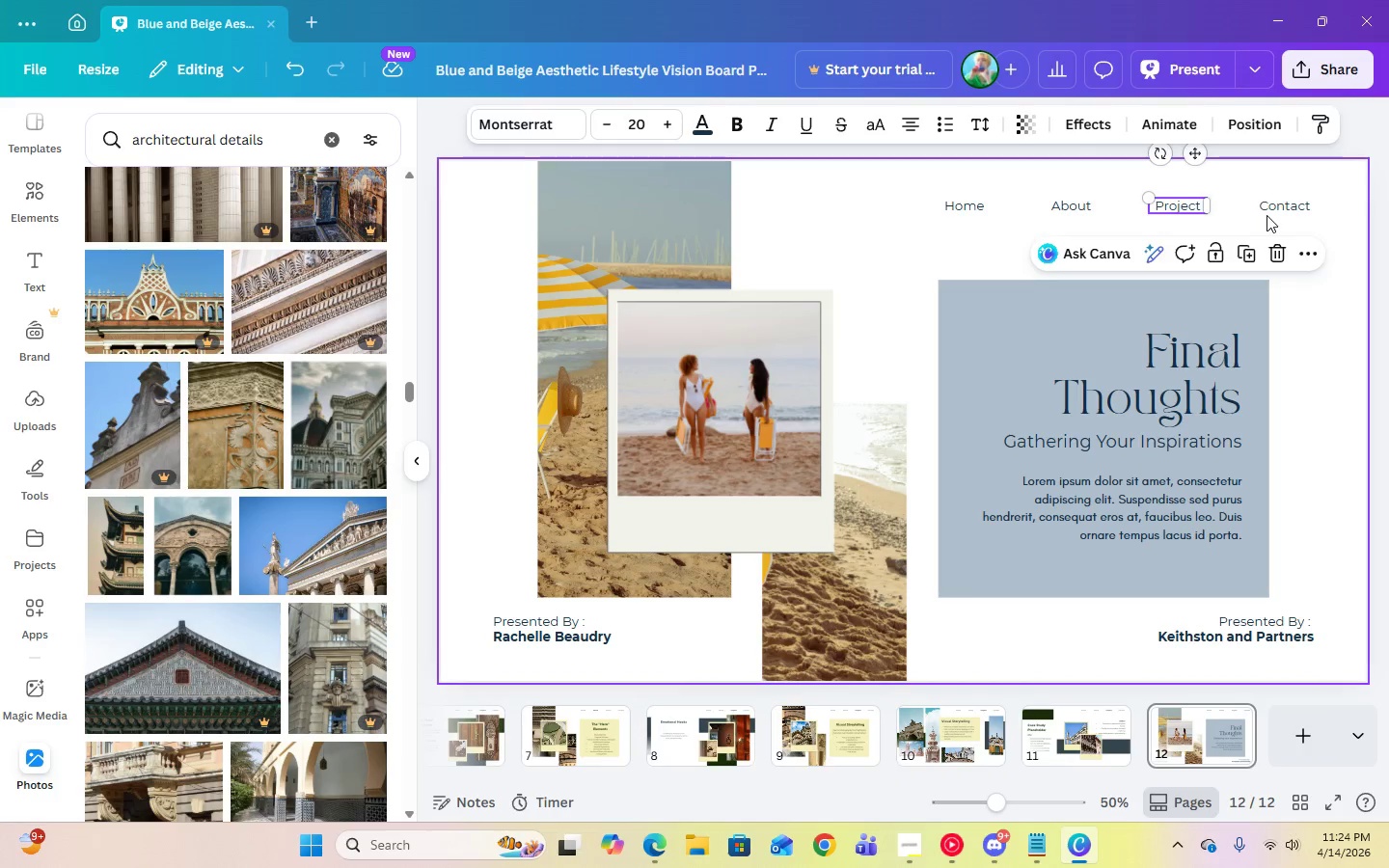 
double_click([1268, 201])
 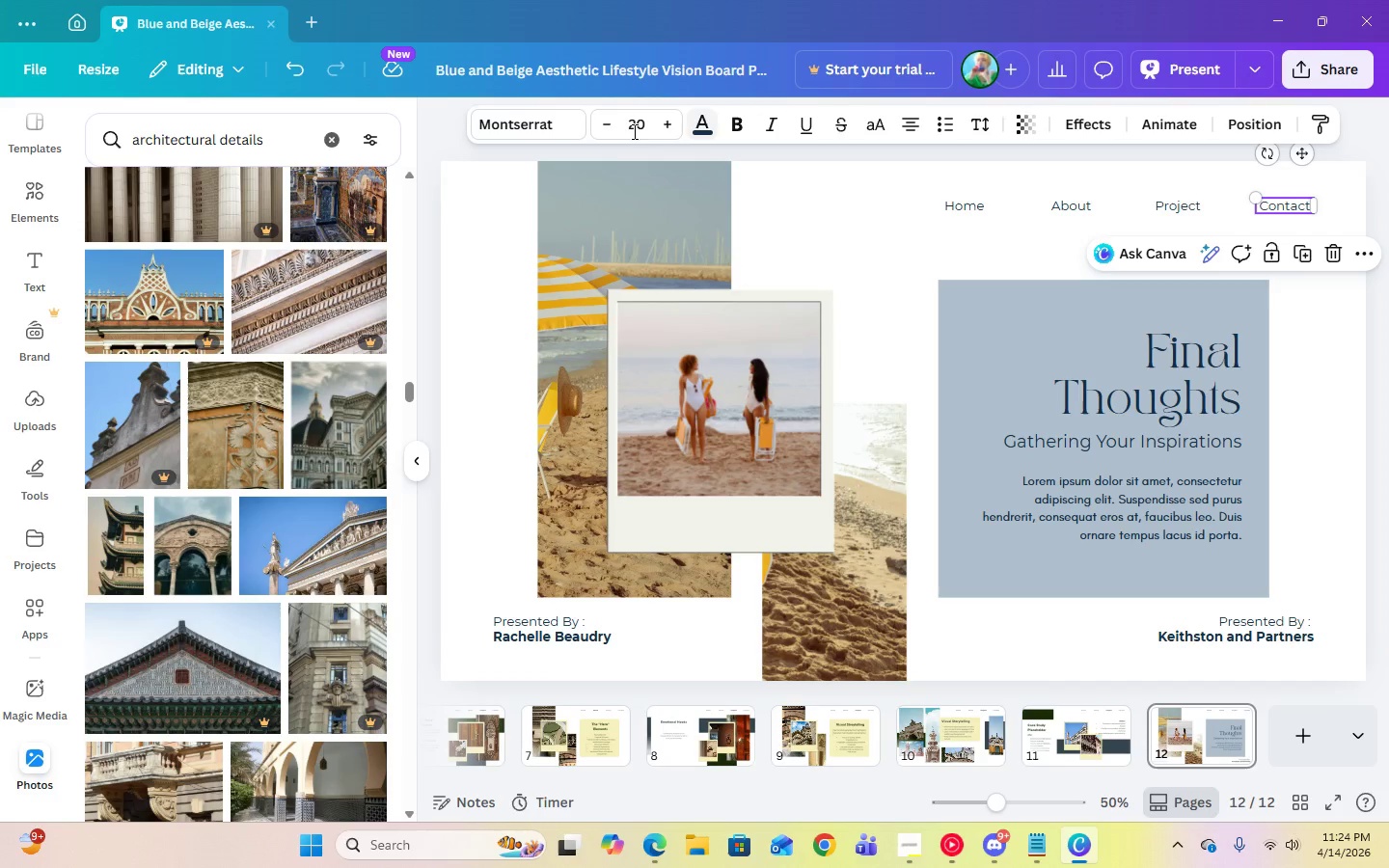 
left_click([566, 133])
 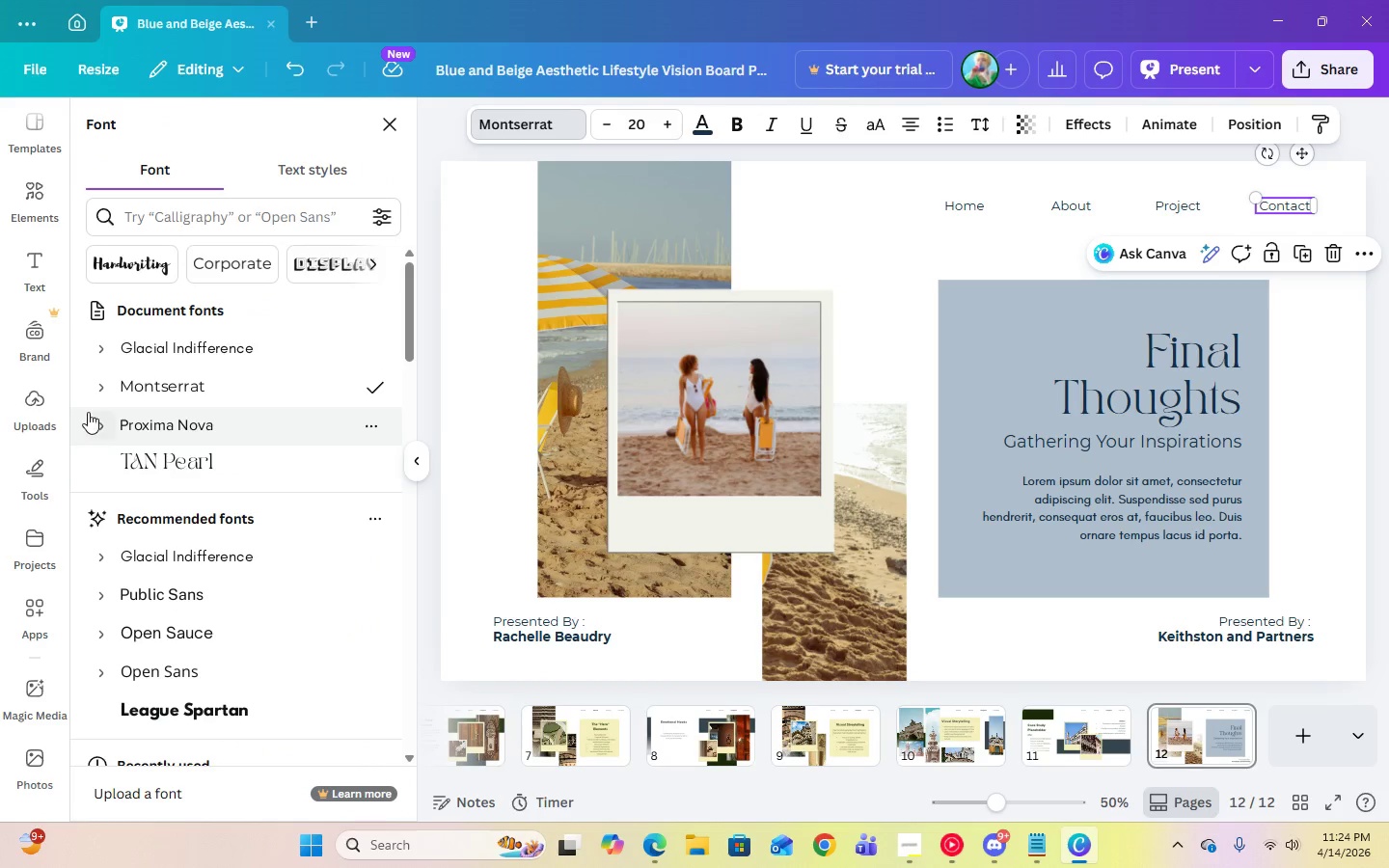 
left_click([90, 382])
 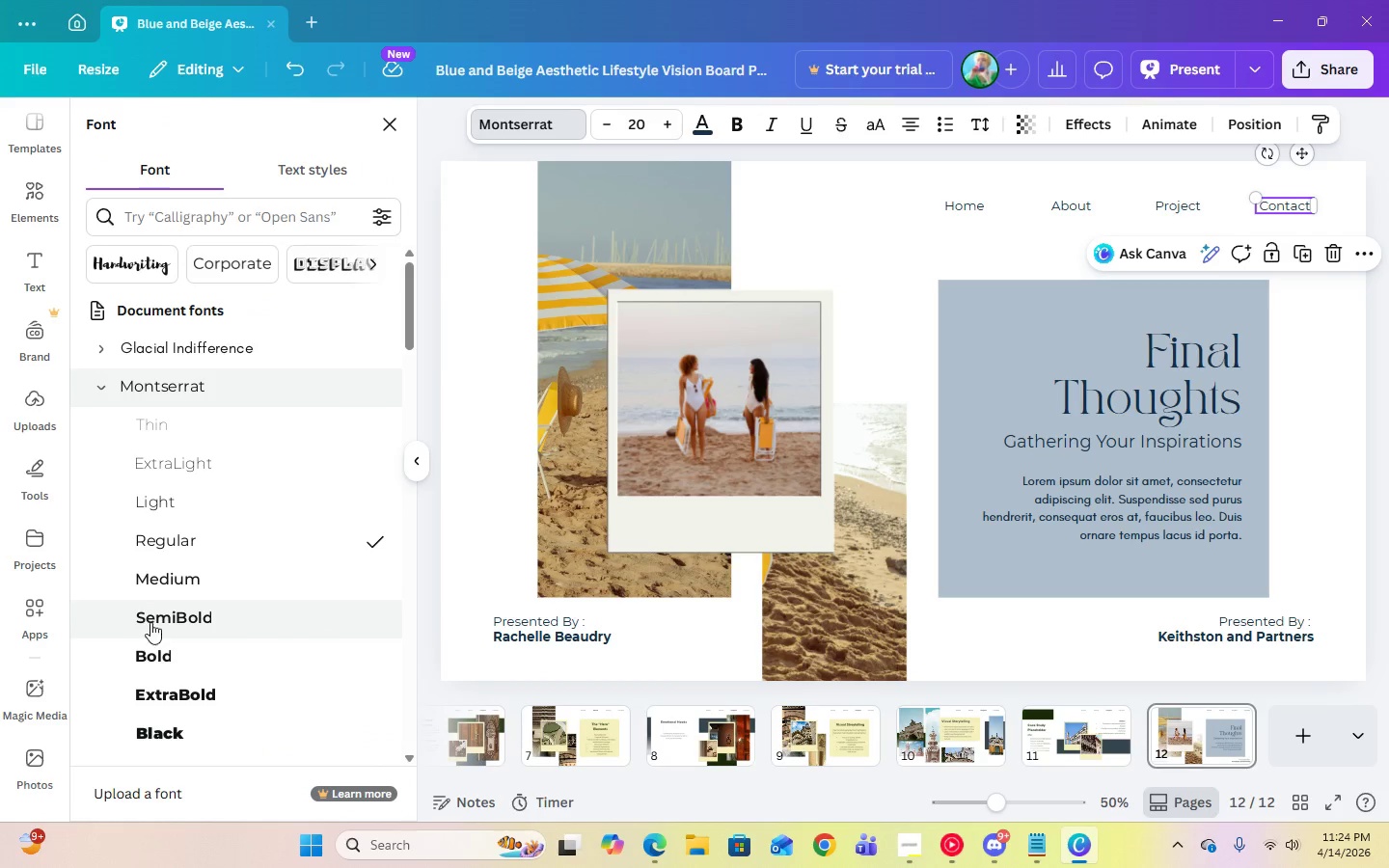 
left_click([151, 650])
 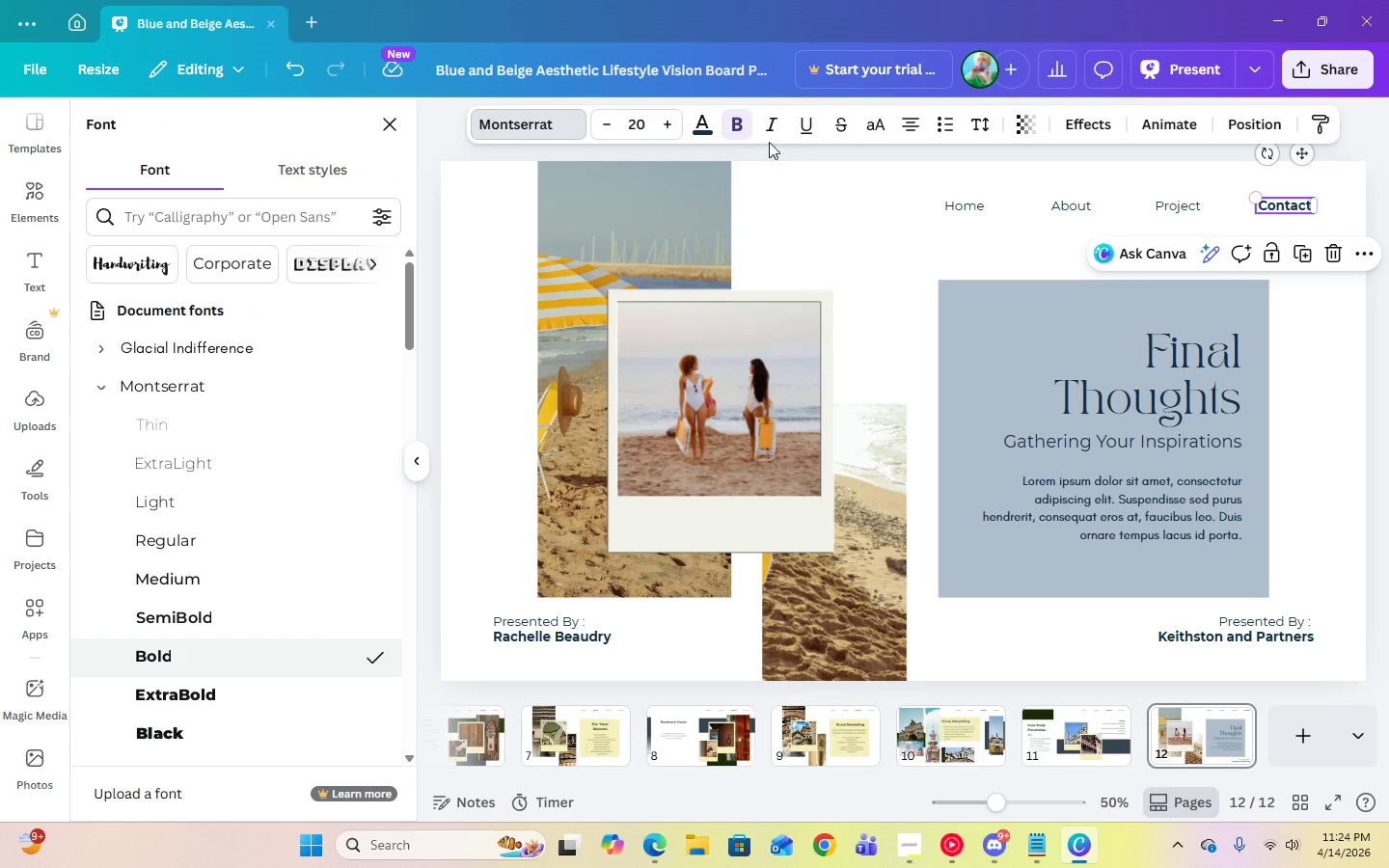 
left_click([702, 127])
 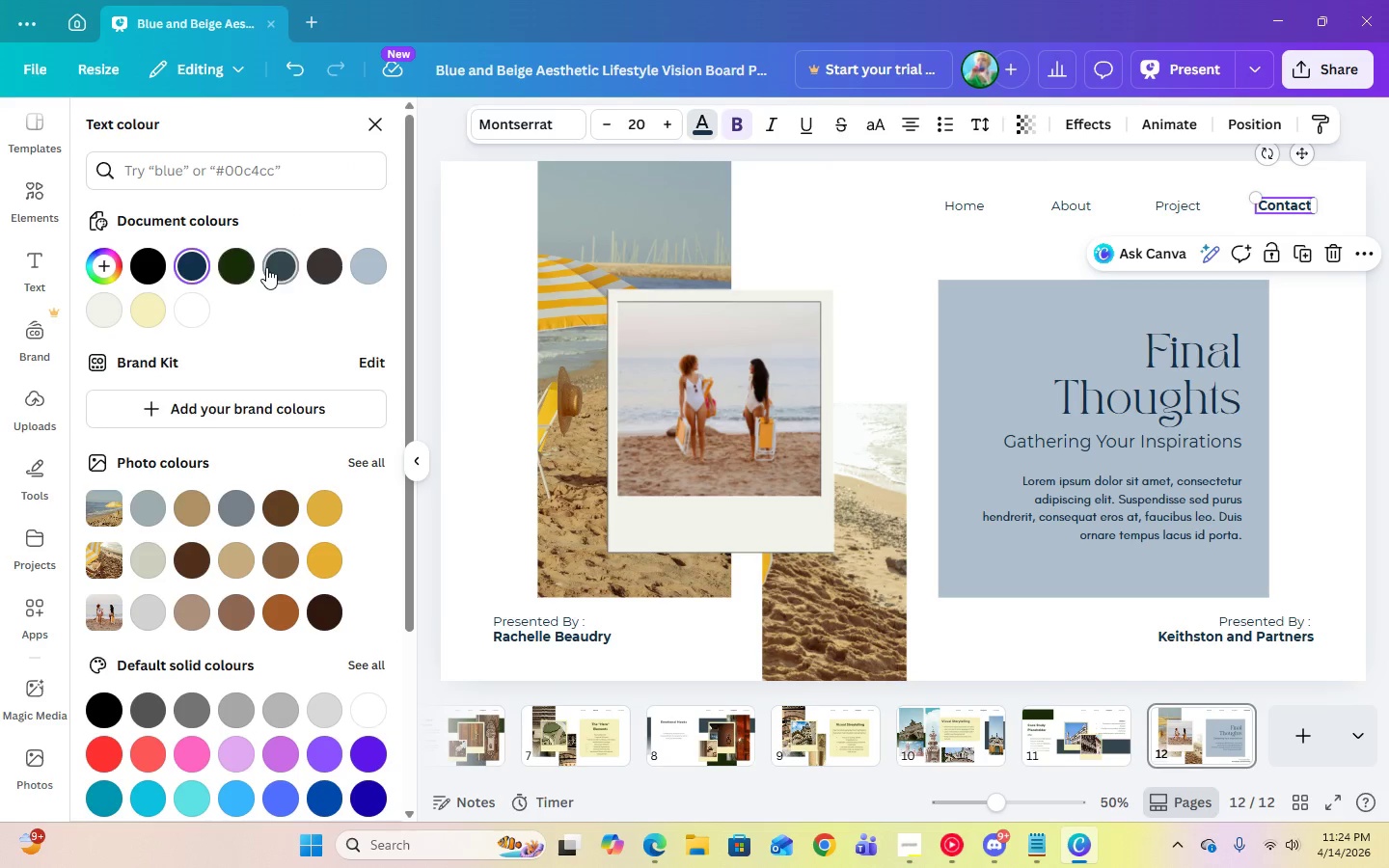 
left_click([269, 267])
 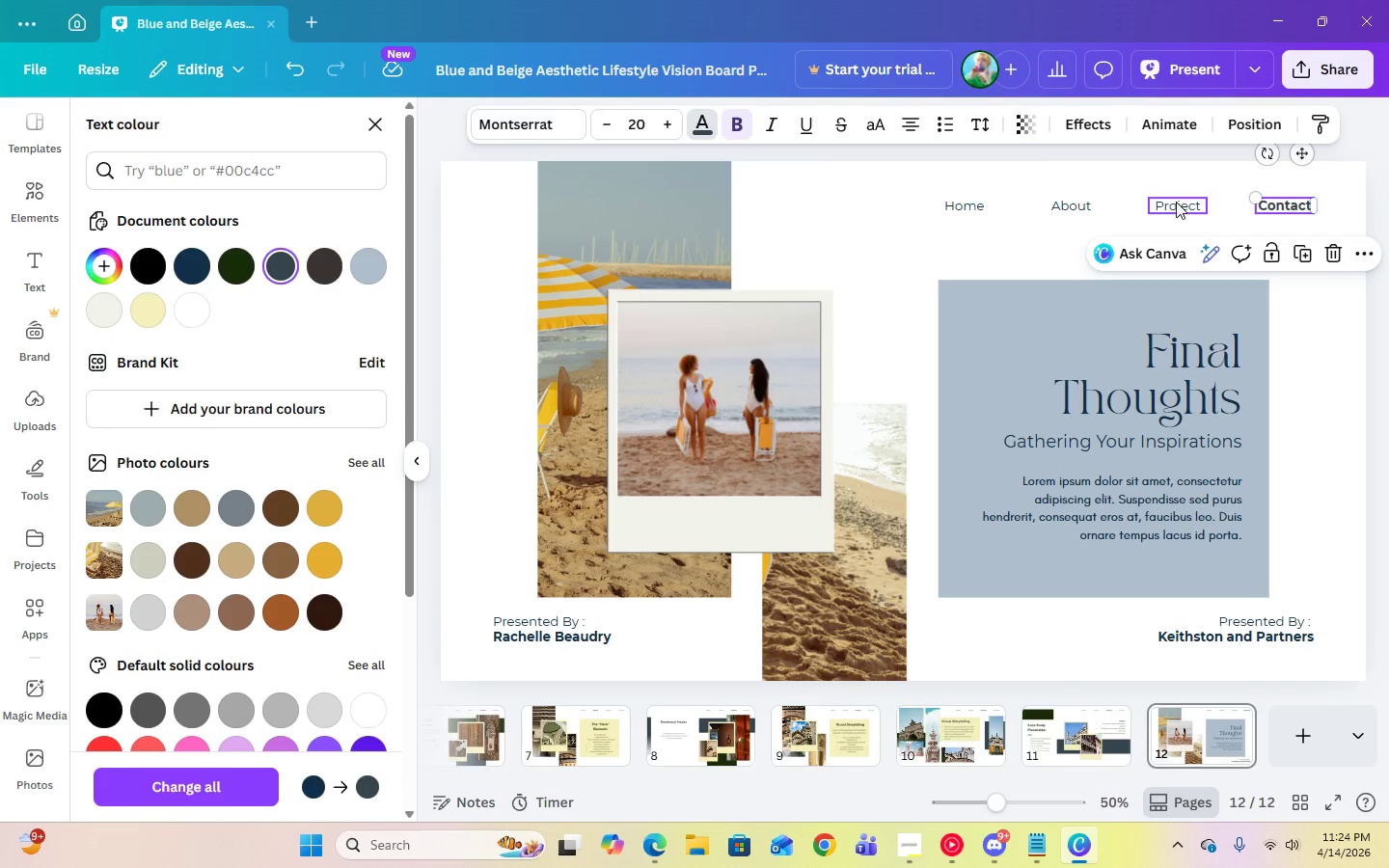 
left_click([1176, 202])
 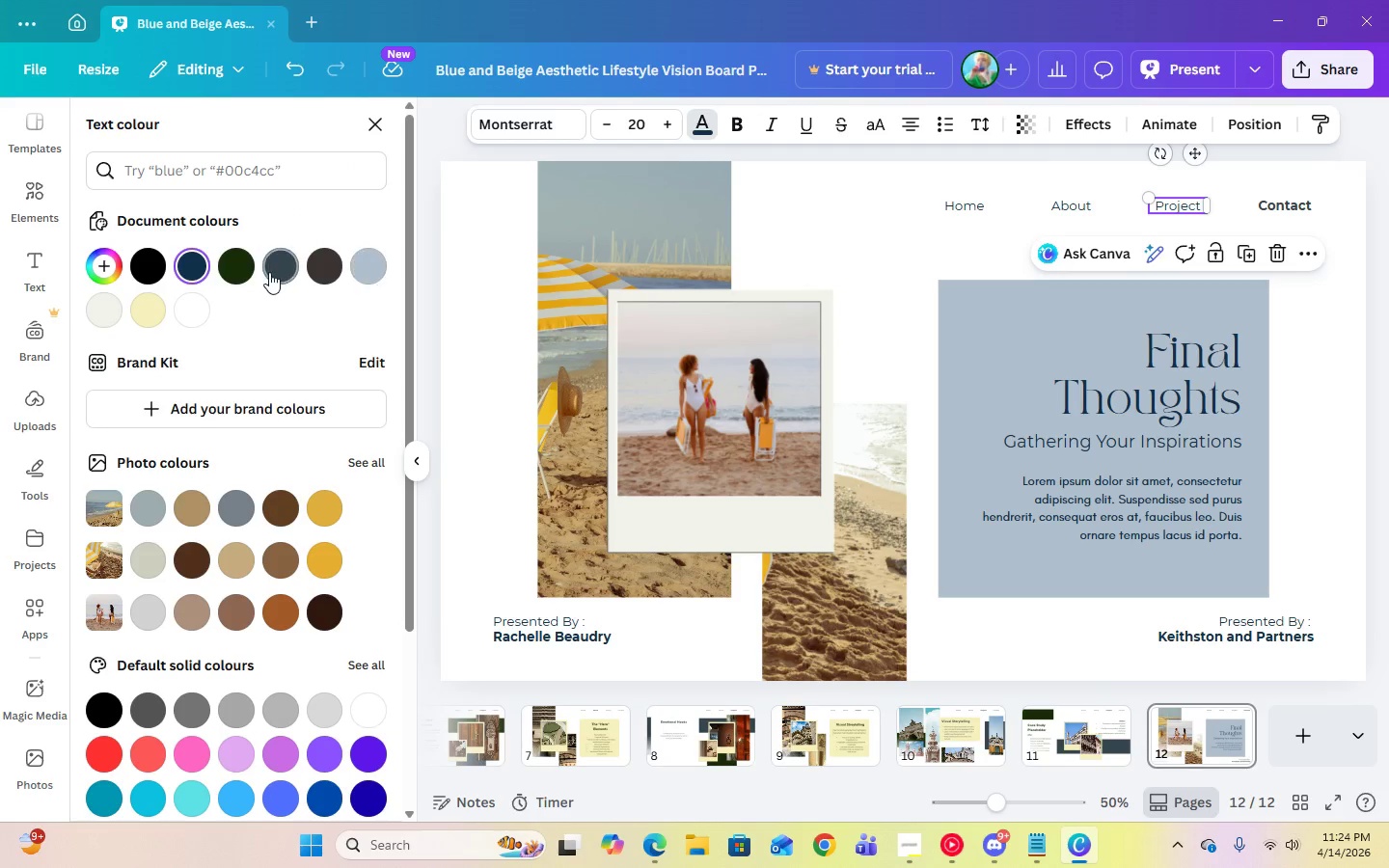 
left_click([269, 272])
 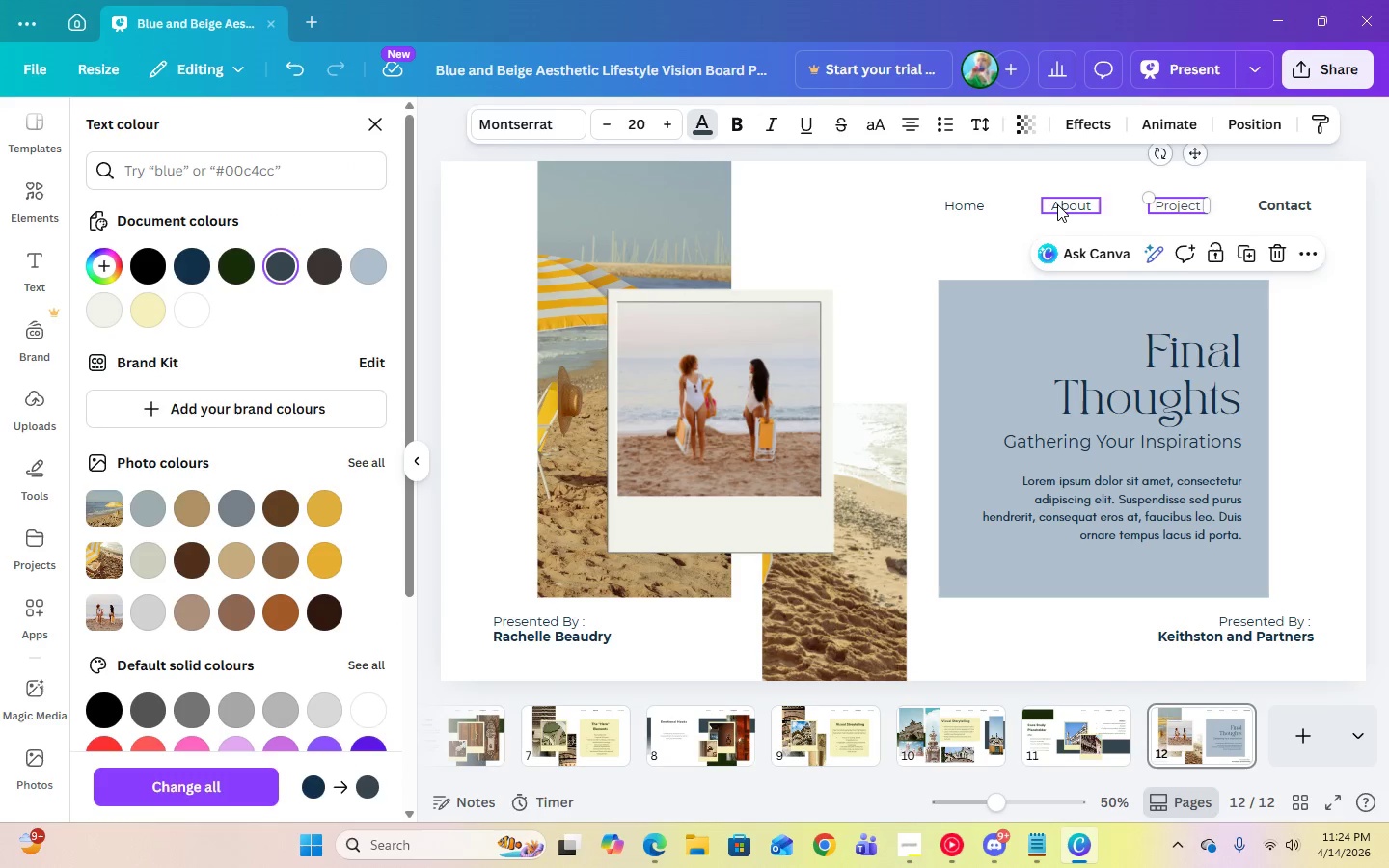 
left_click([1068, 203])
 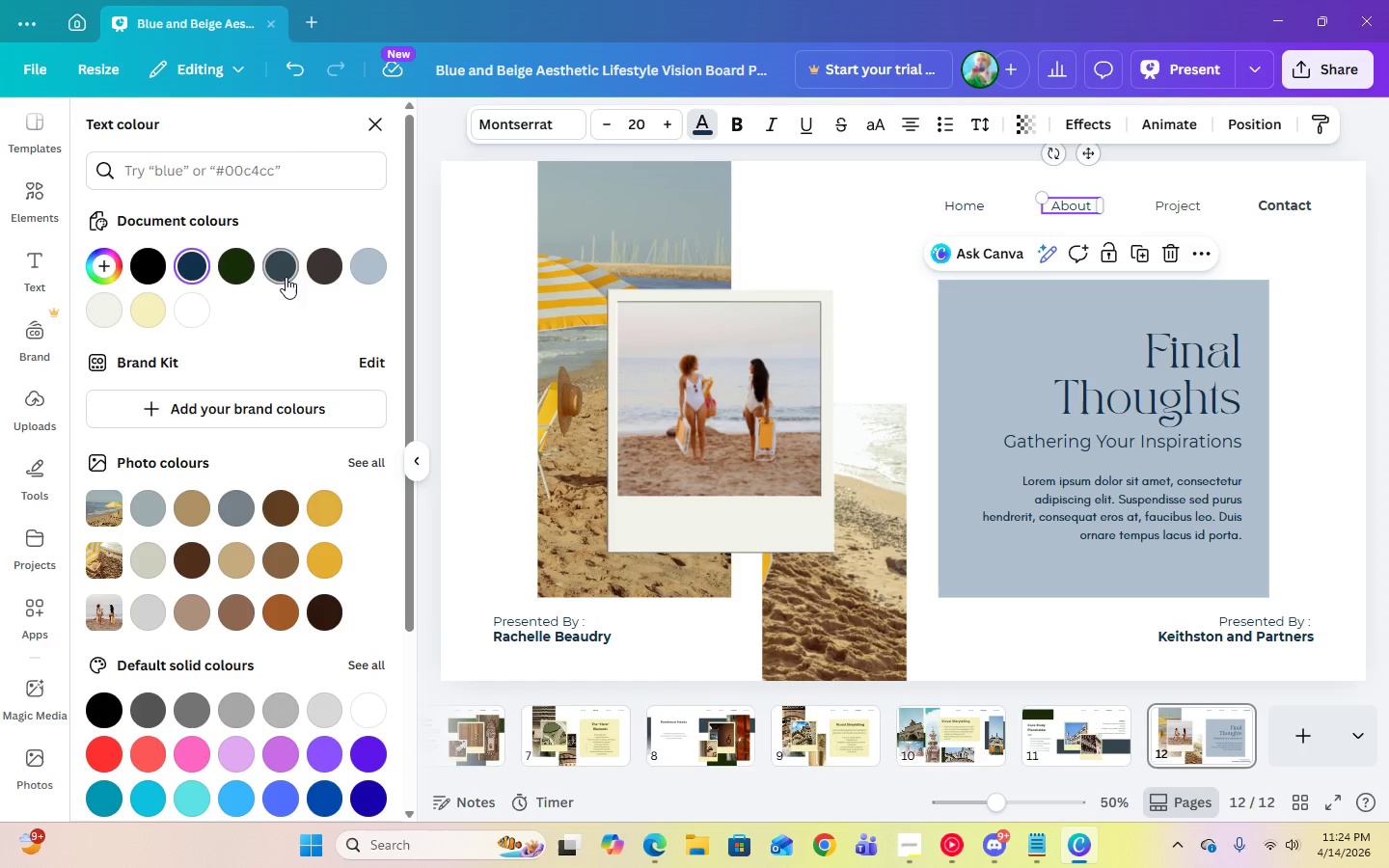 
left_click([286, 277])
 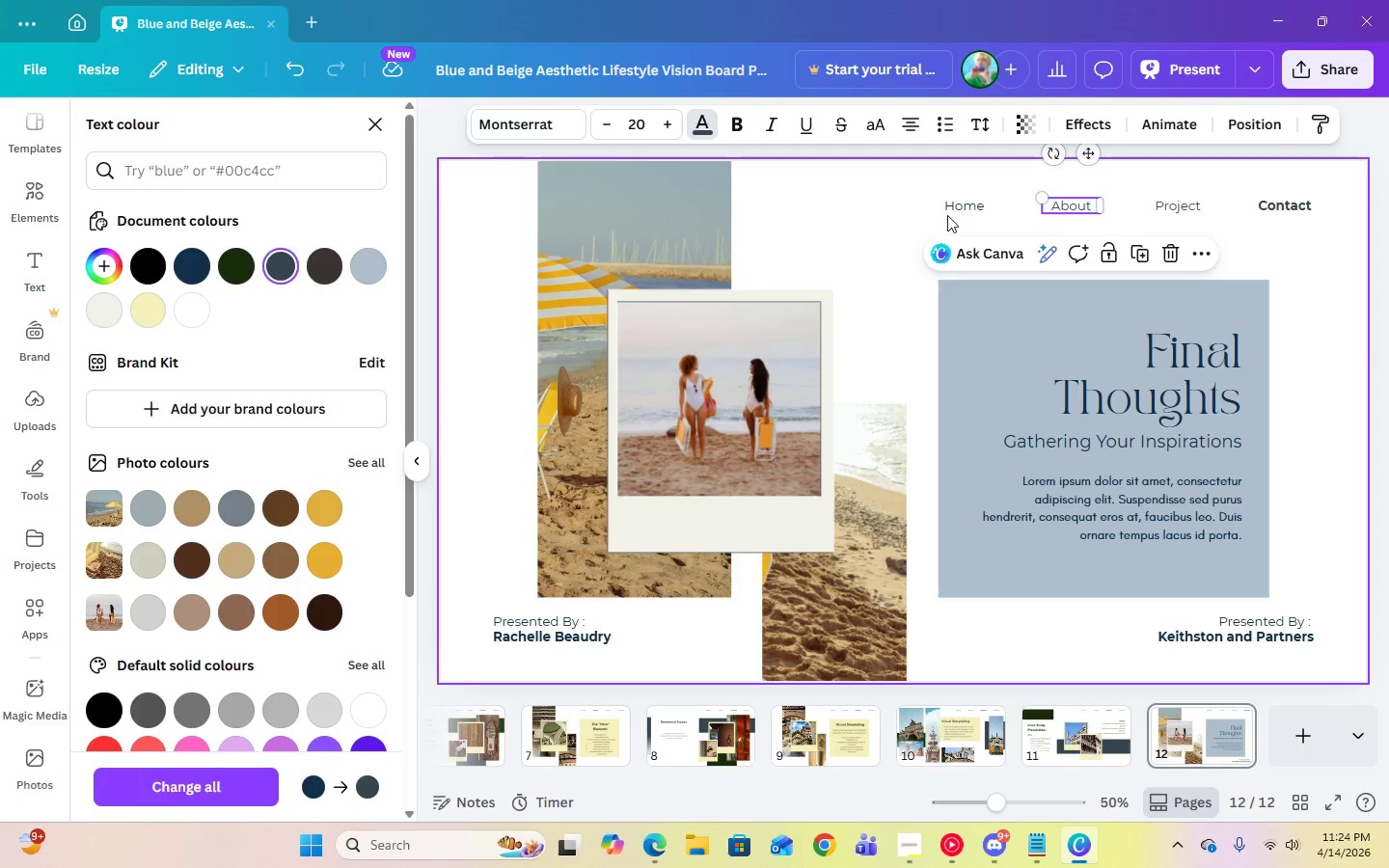 
left_click([947, 211])
 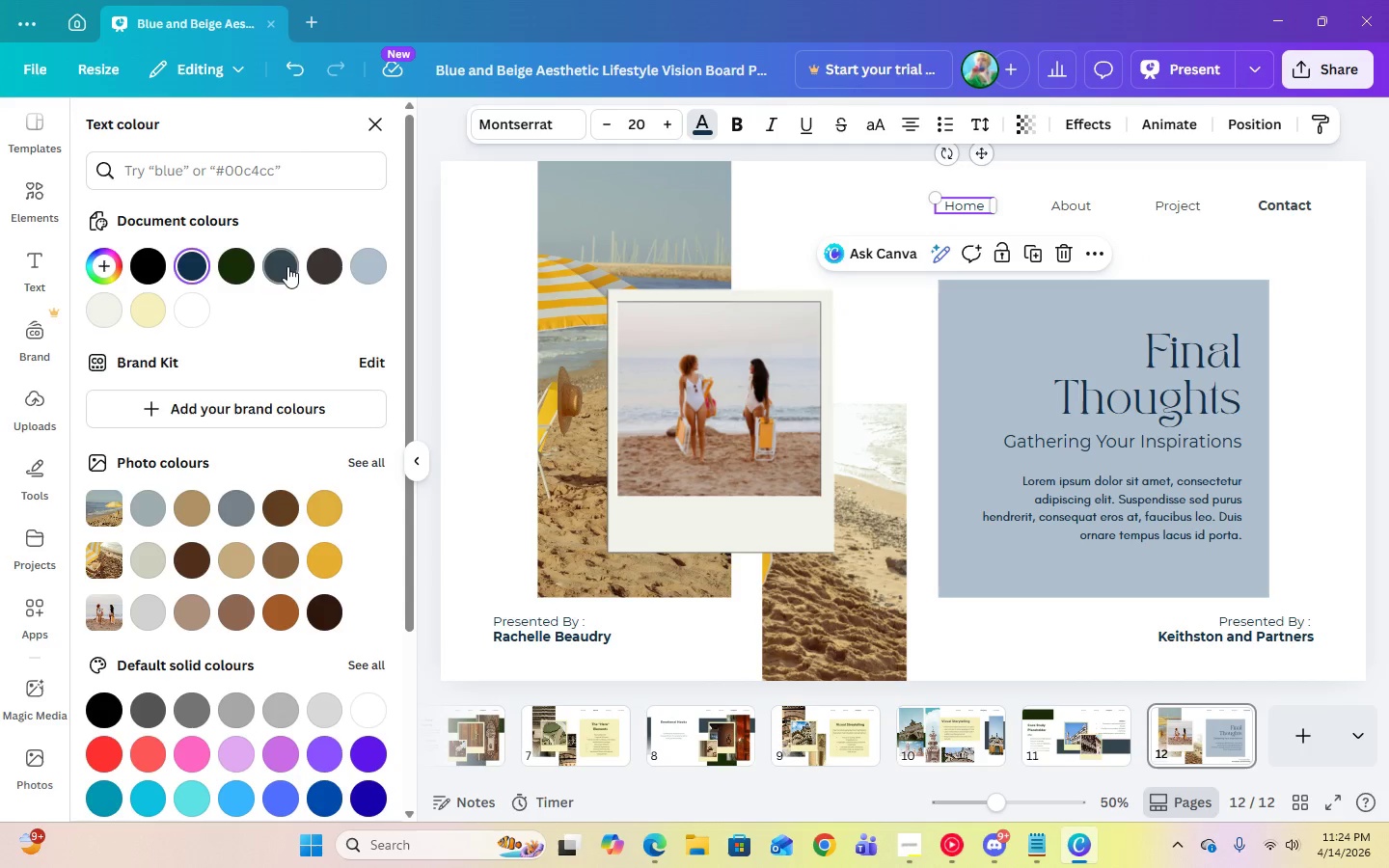 
left_click([287, 266])
 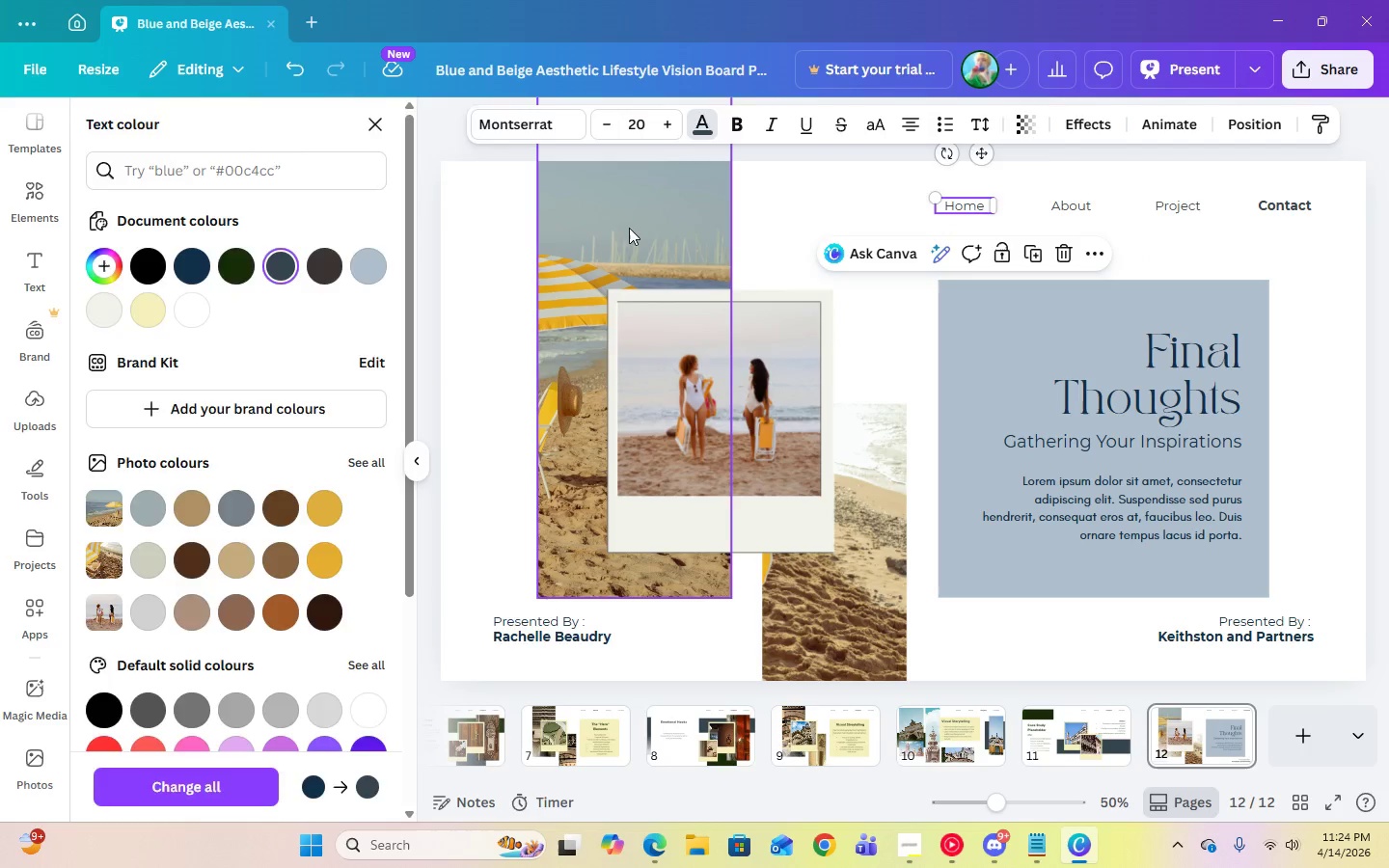 
left_click([636, 228])
 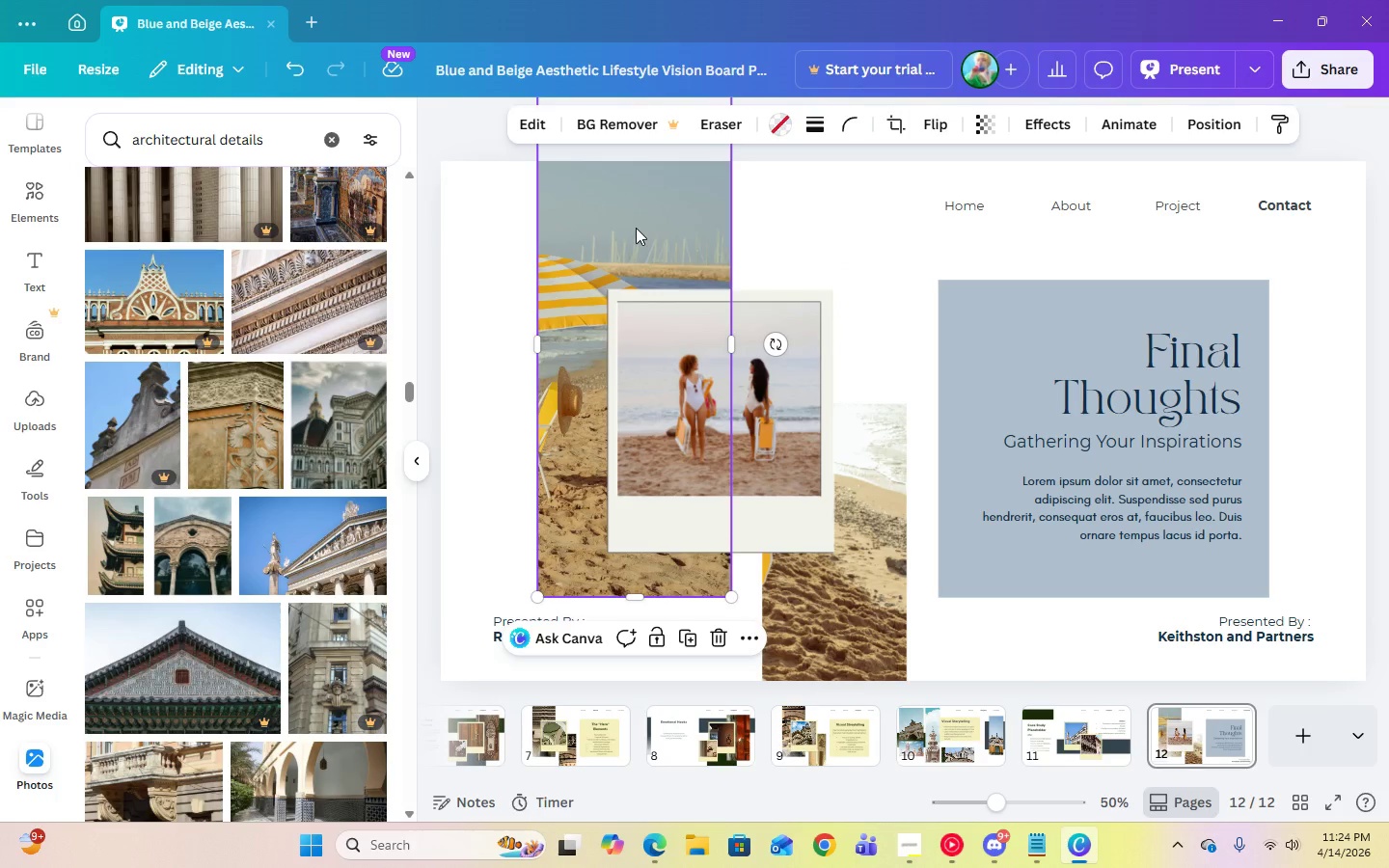 
key(Delete)
 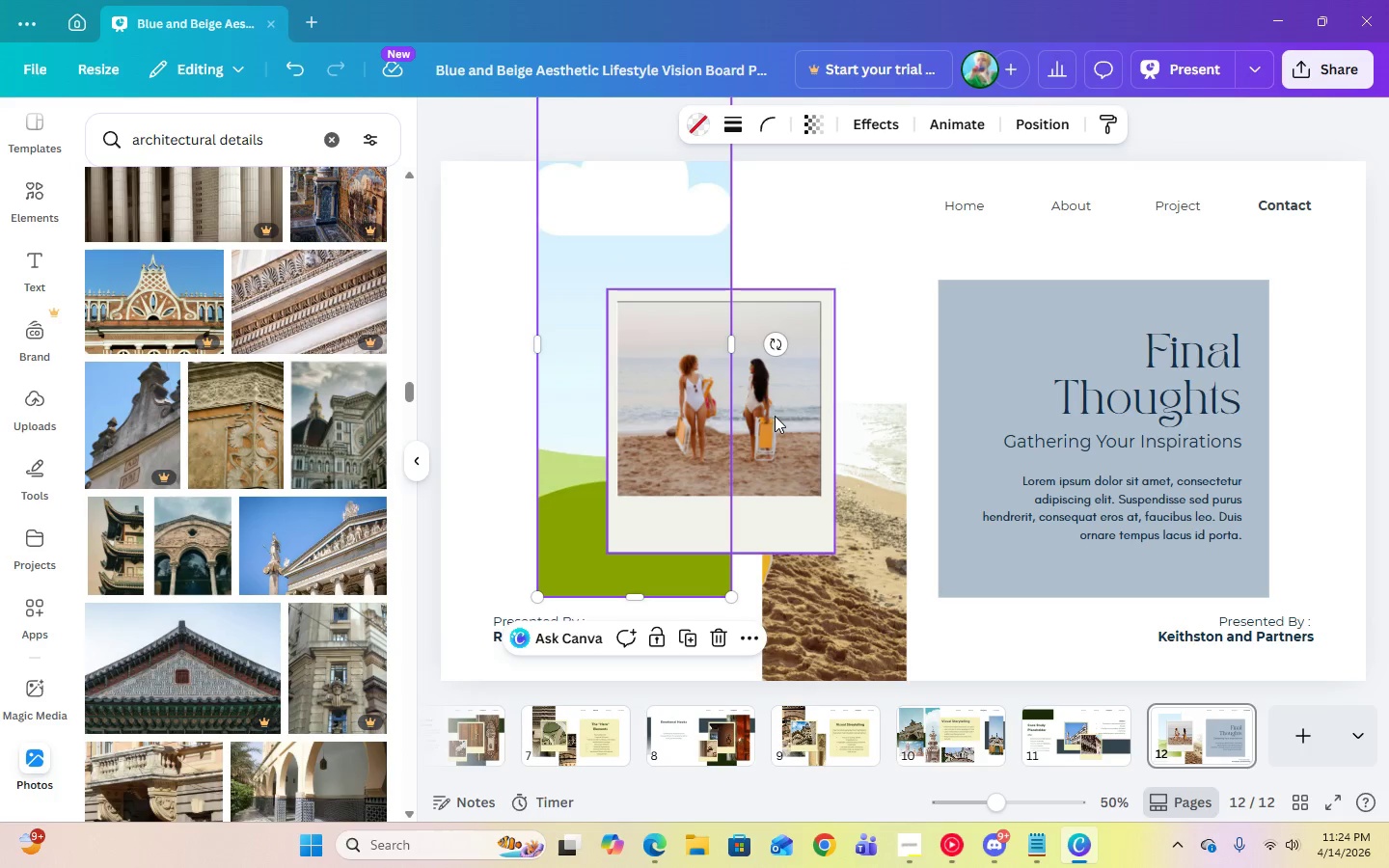 
left_click([775, 415])
 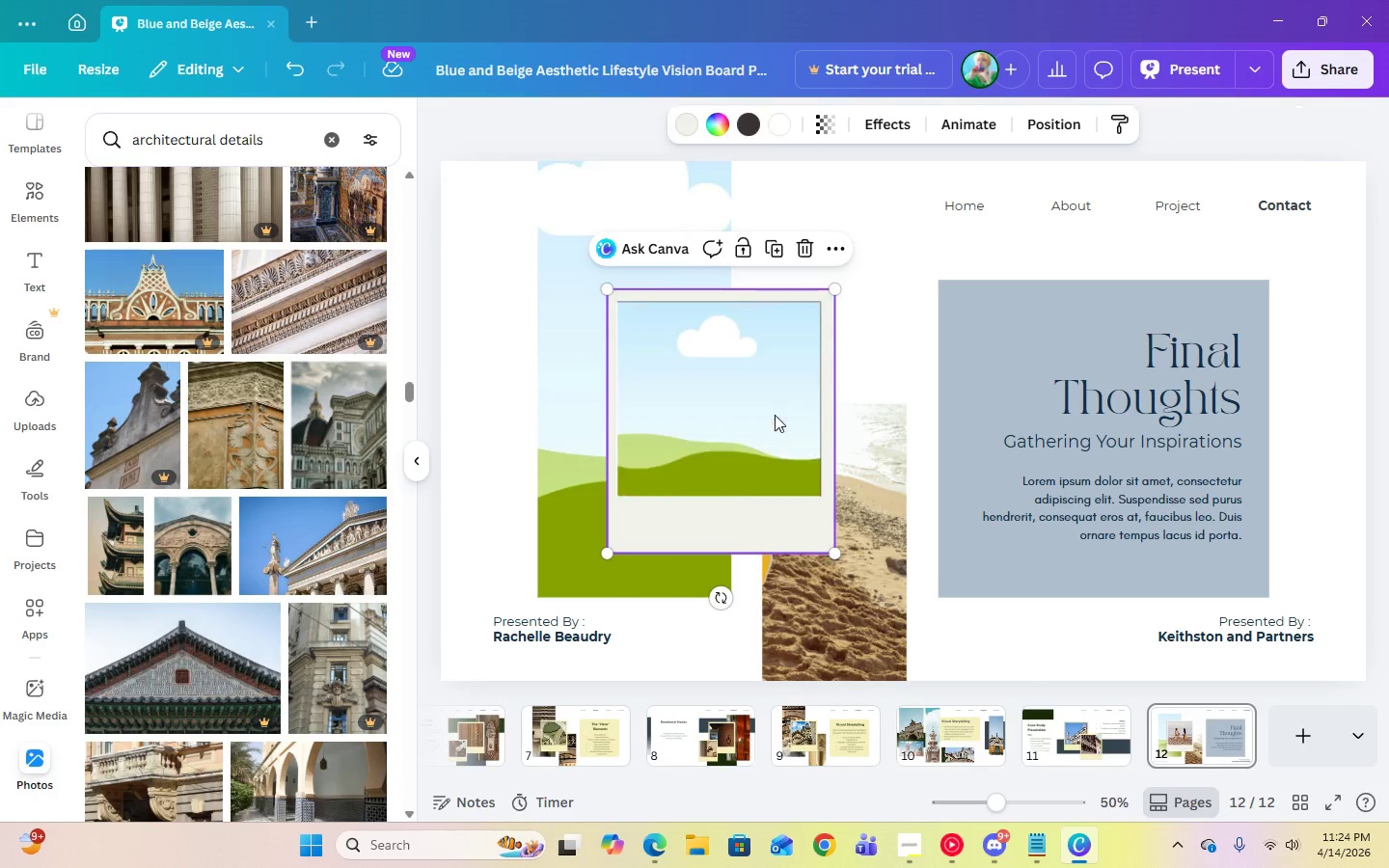 
key(Delete)
 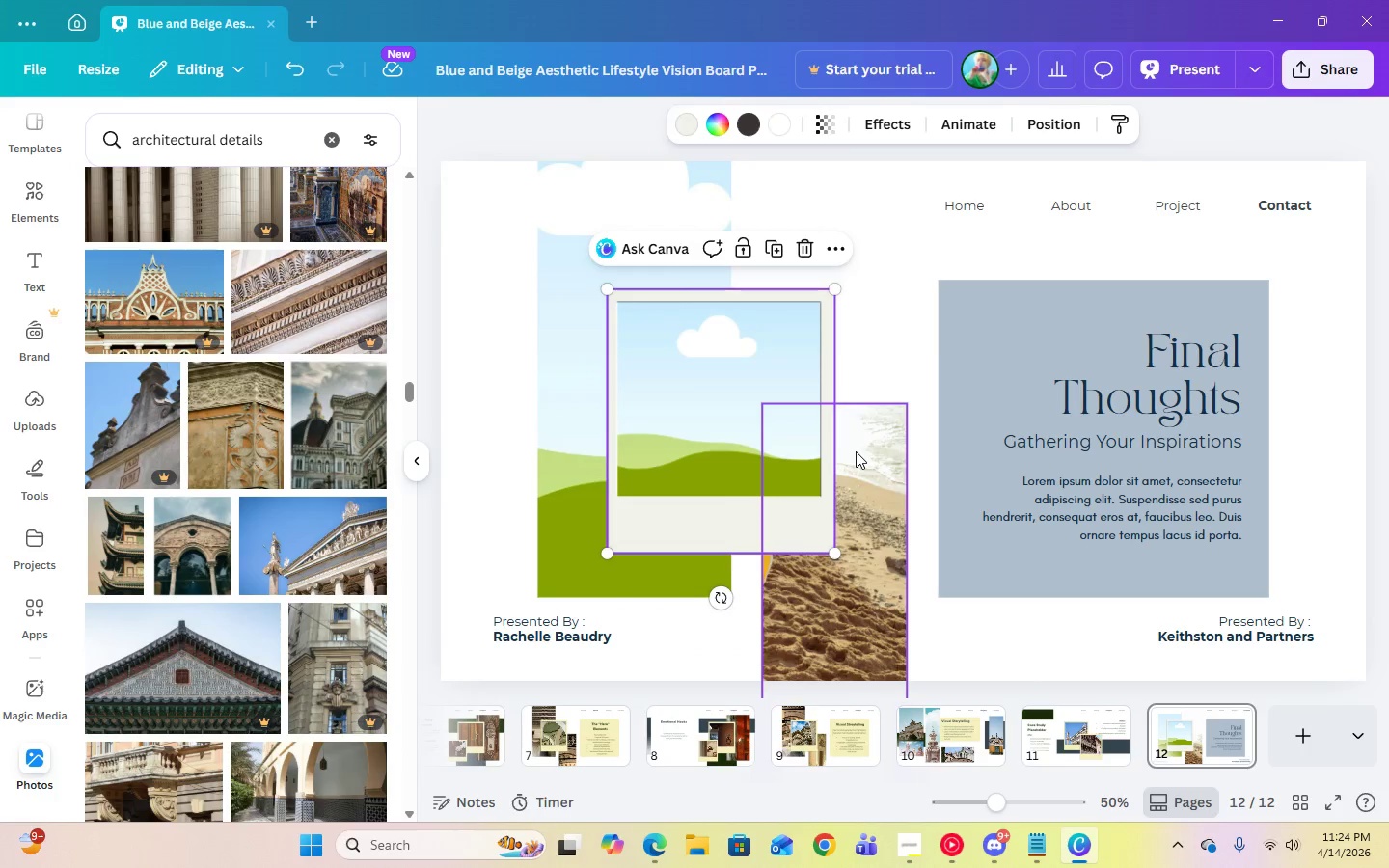 
left_click([856, 451])
 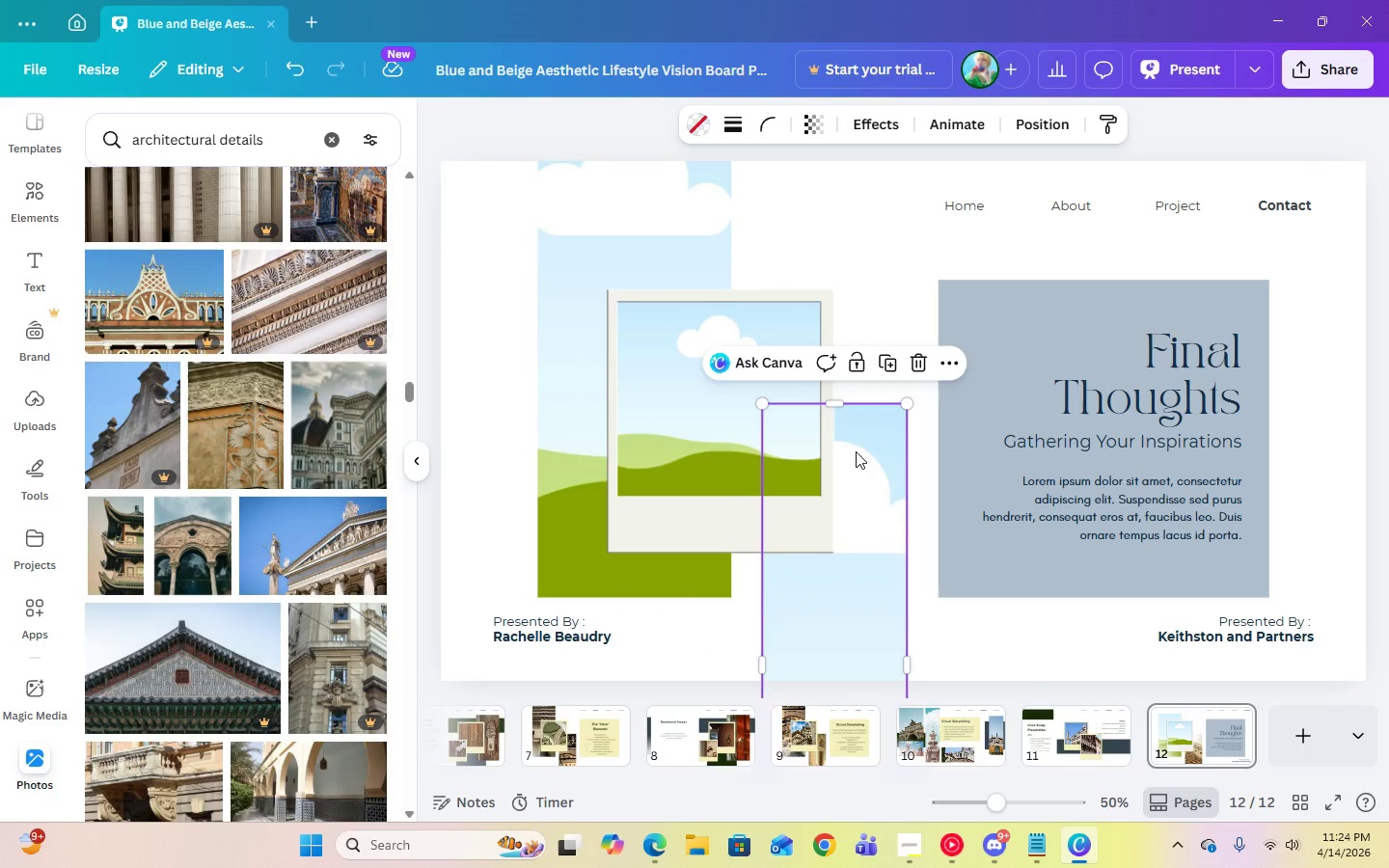 
key(Delete)
 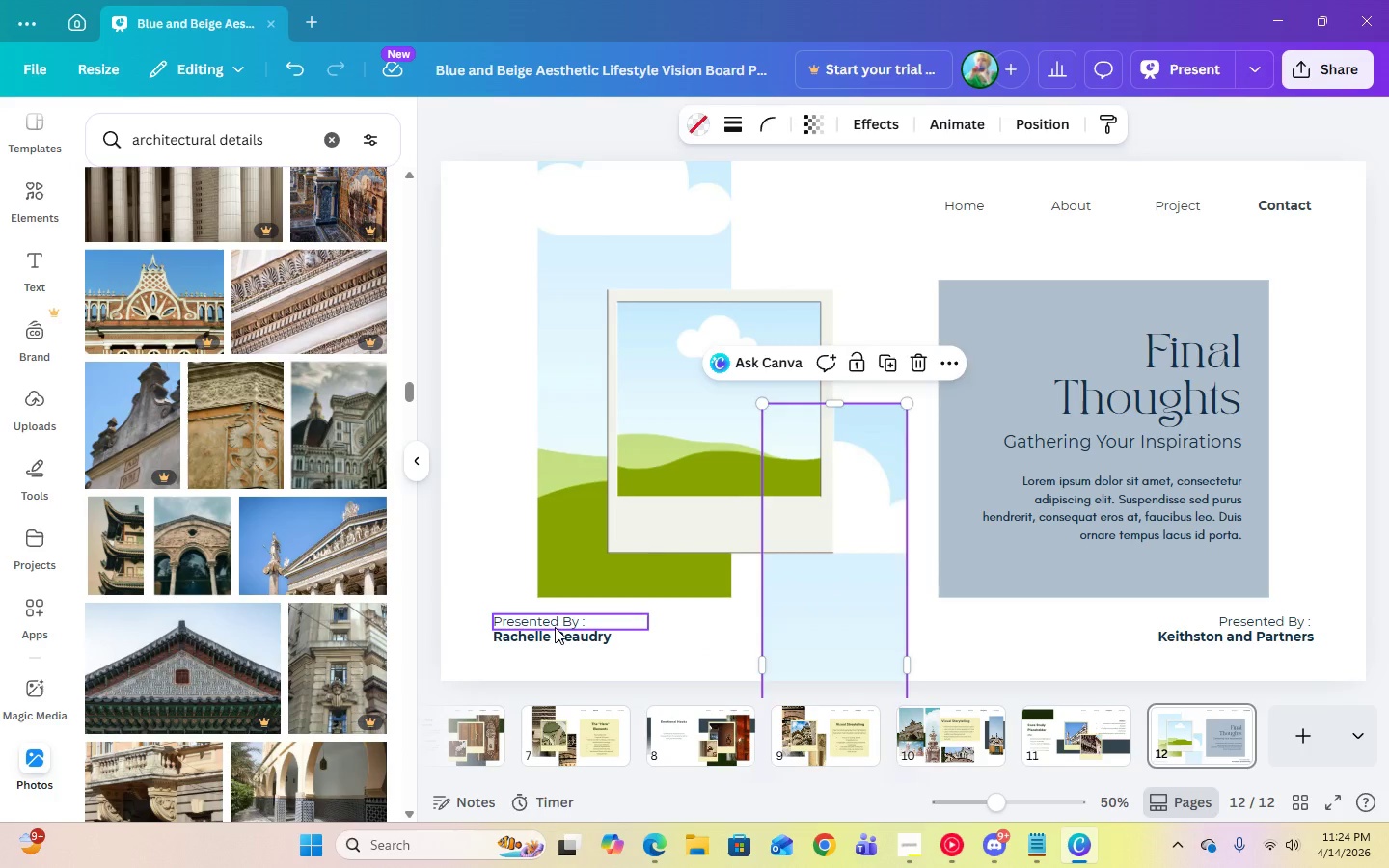 
left_click([555, 627])
 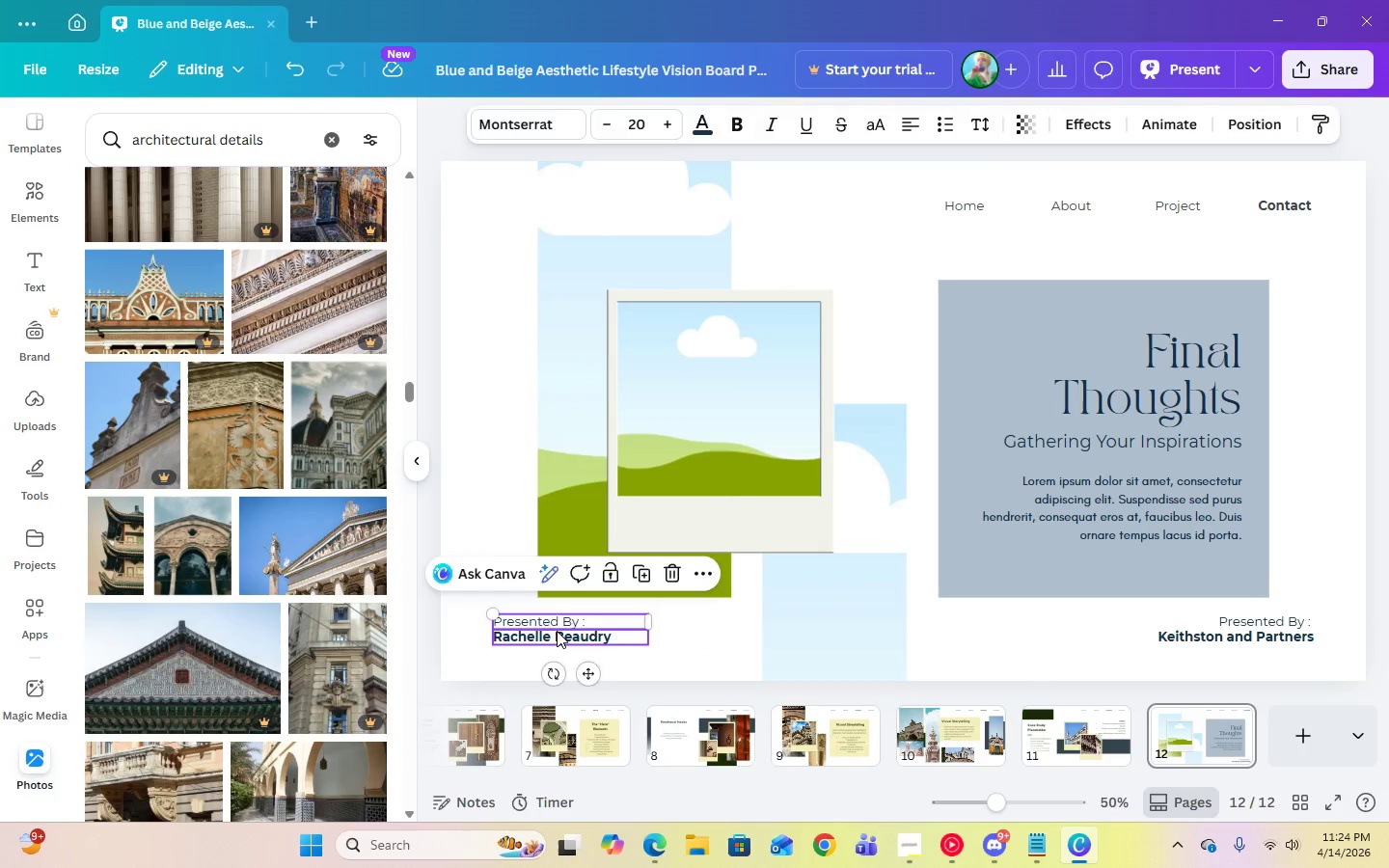 
key(Delete)
 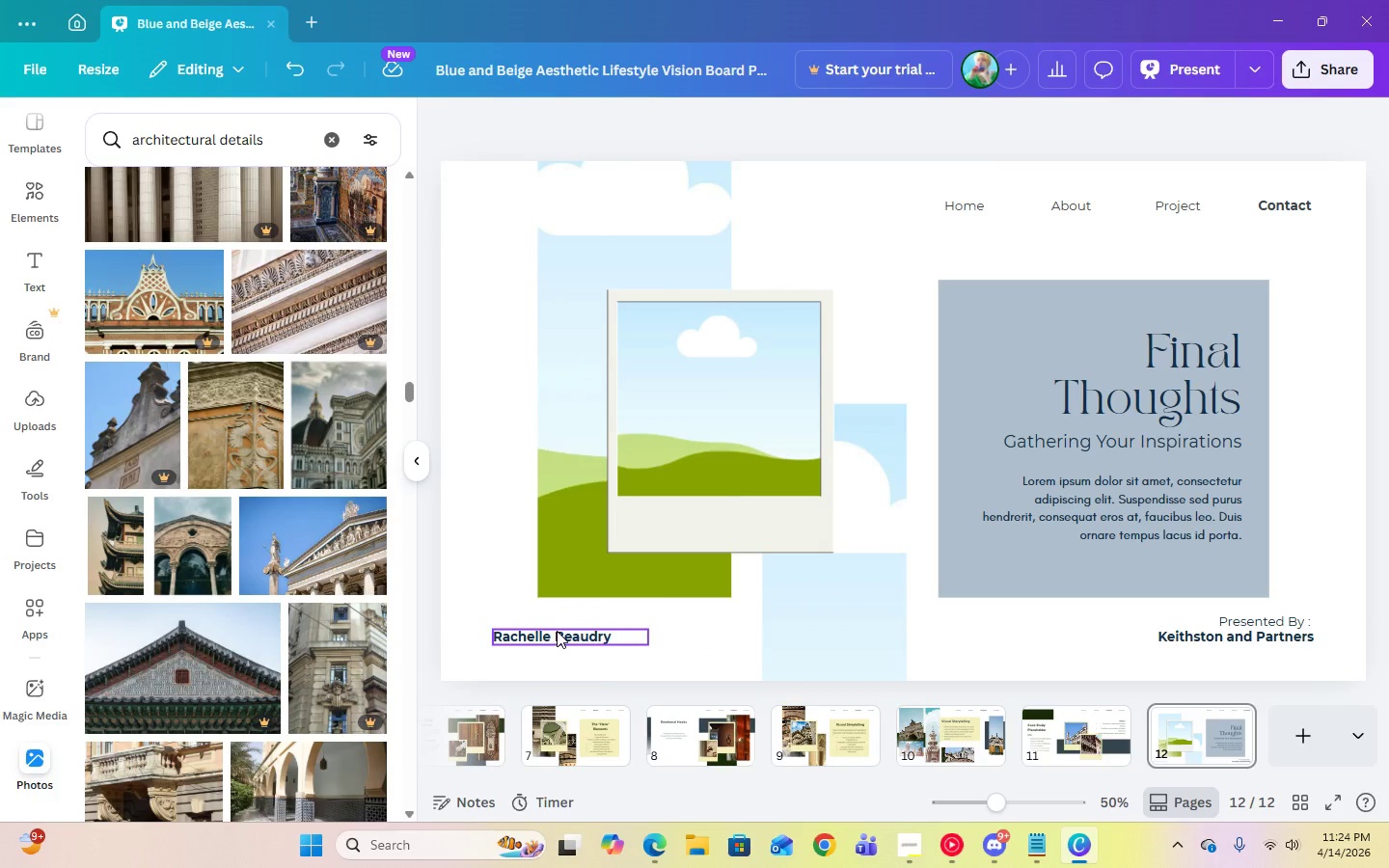 
left_click([557, 631])
 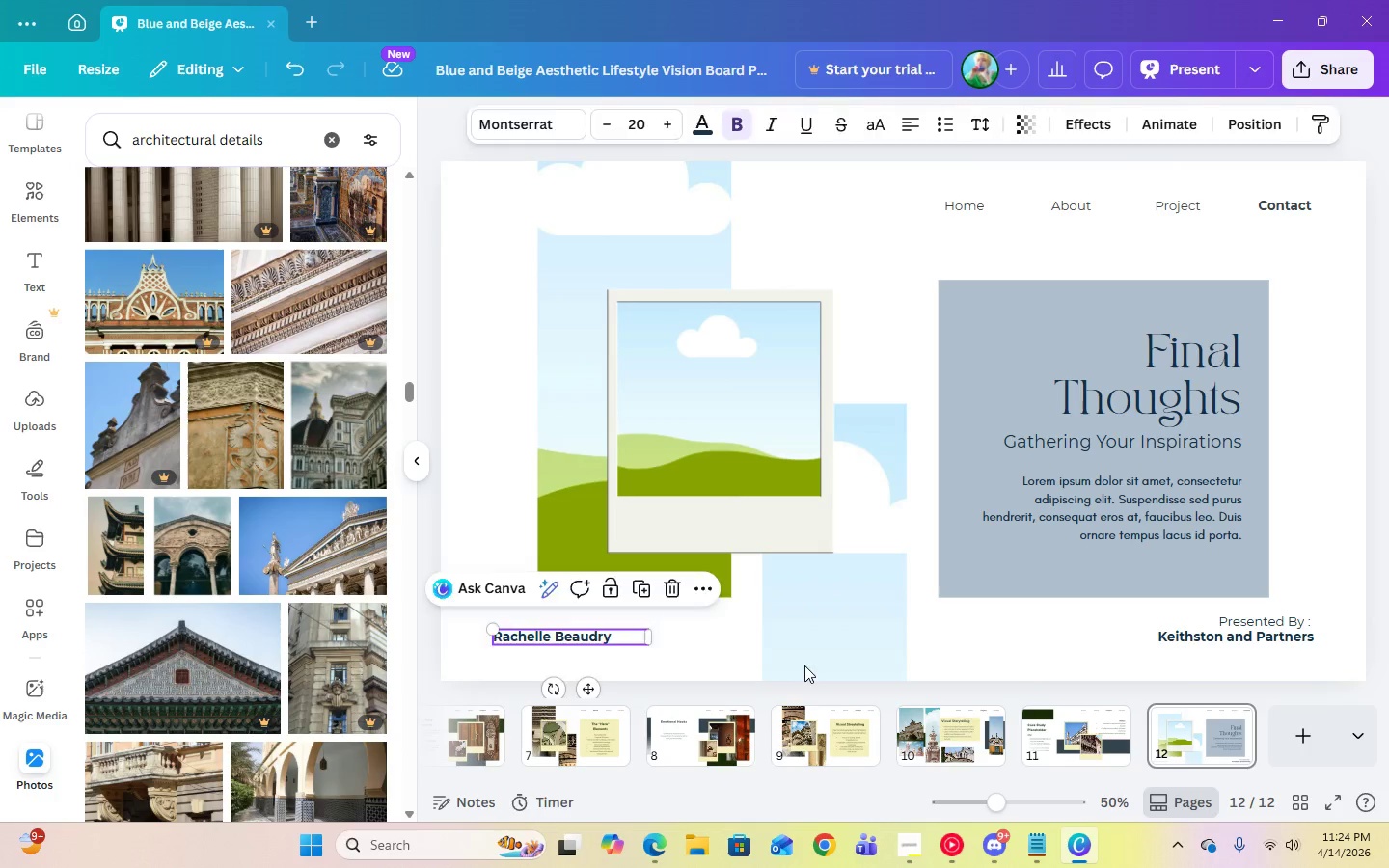 
key(Delete)
 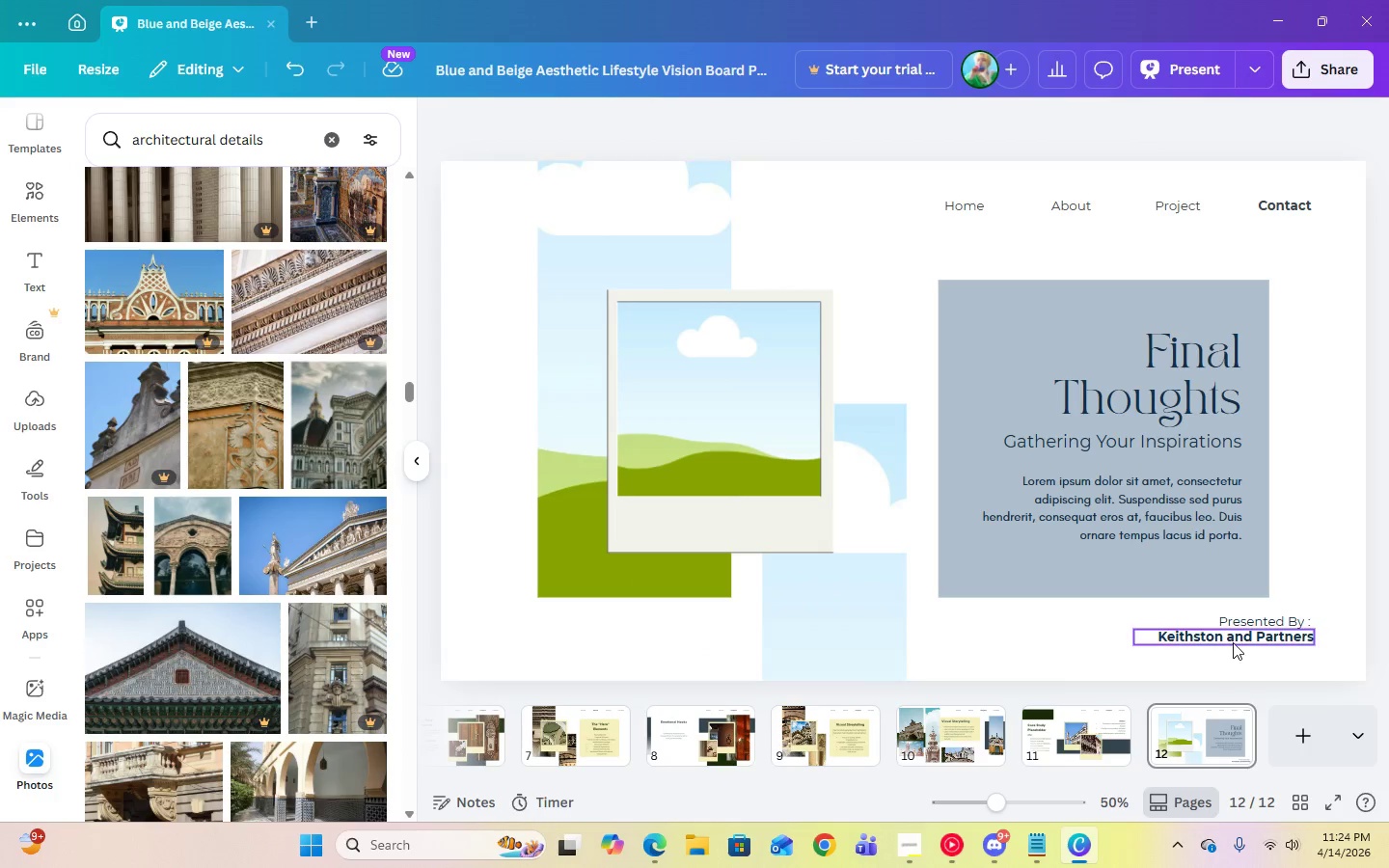 
left_click([1233, 642])
 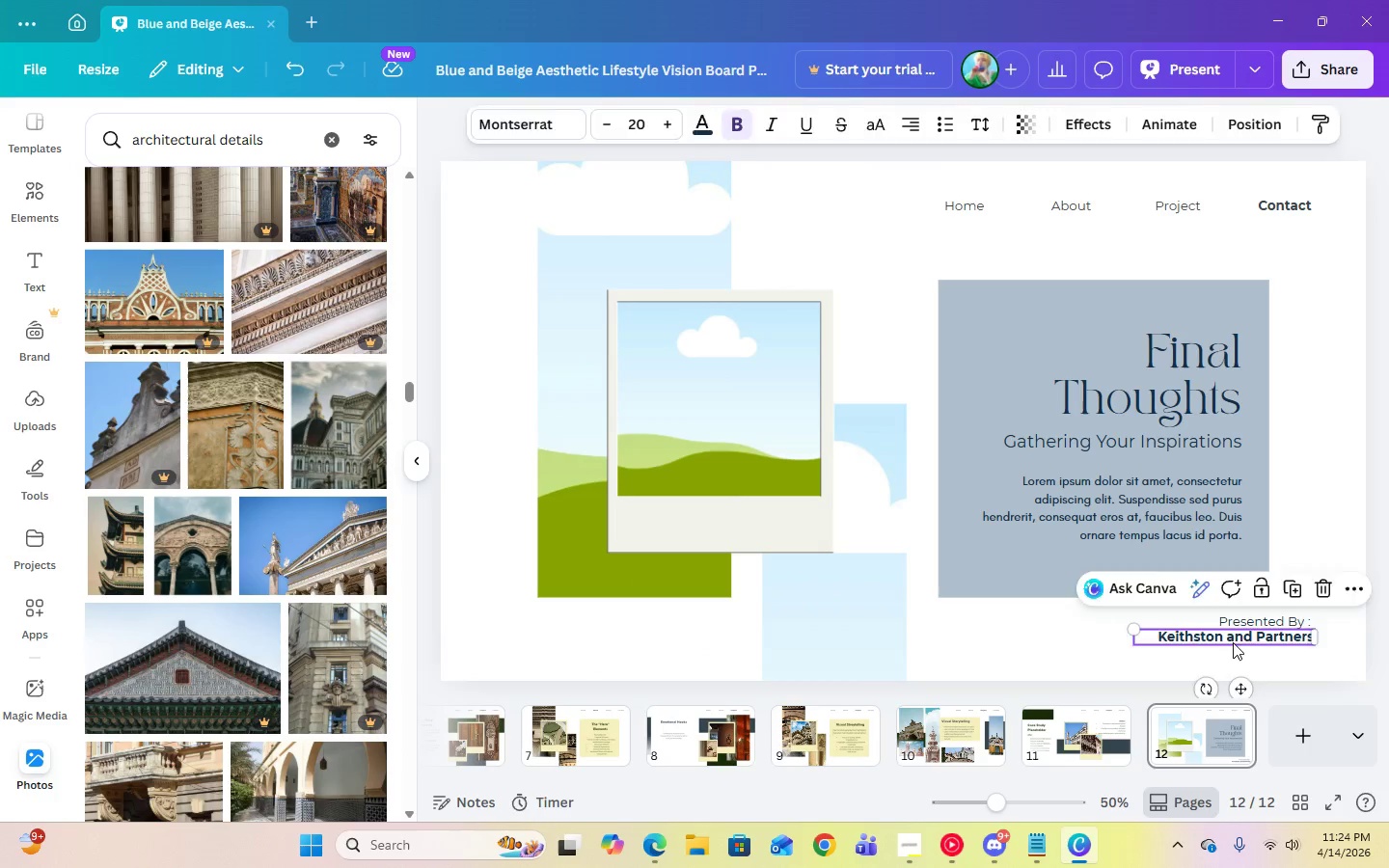 
key(Delete)
 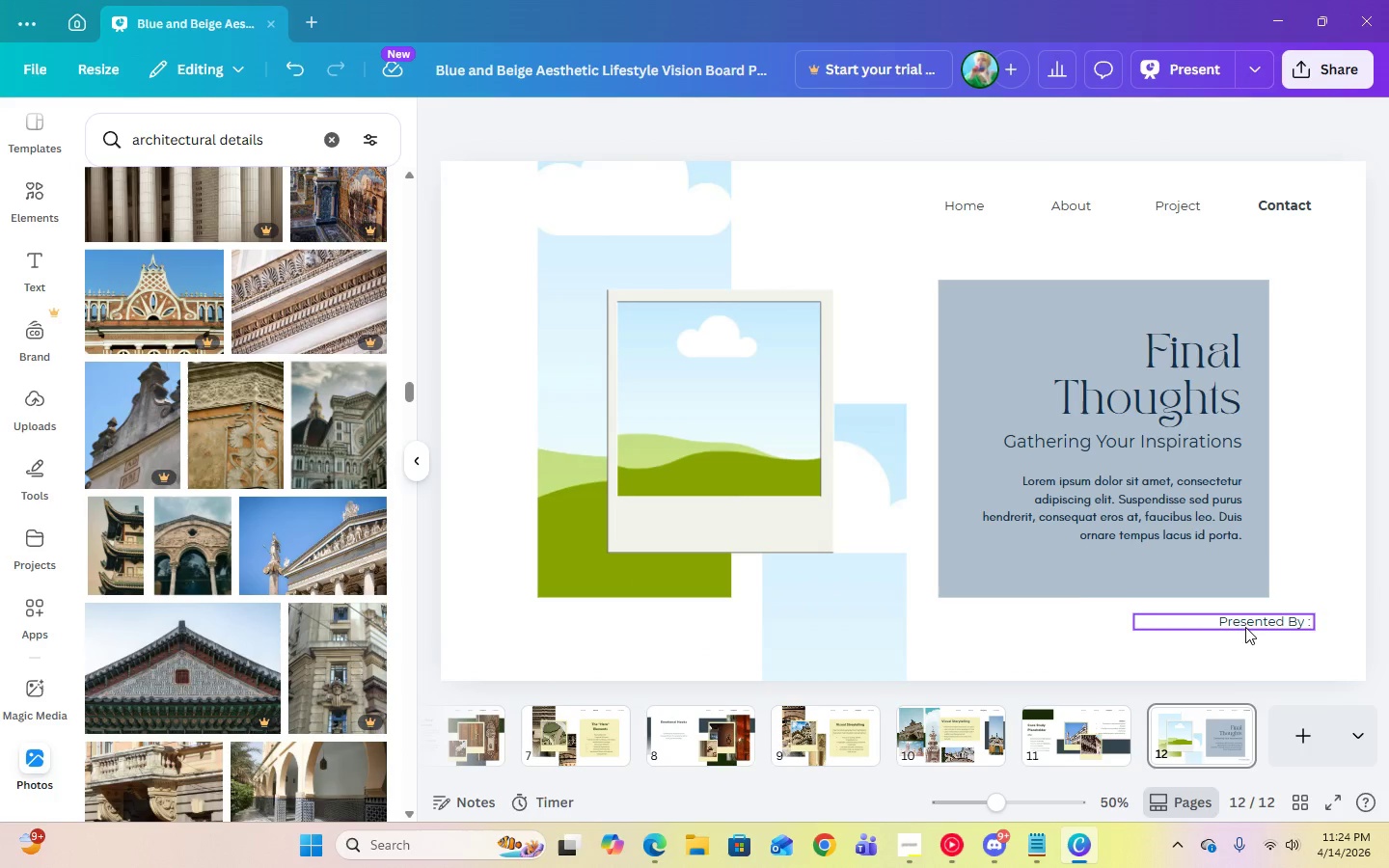 
left_click([1245, 627])
 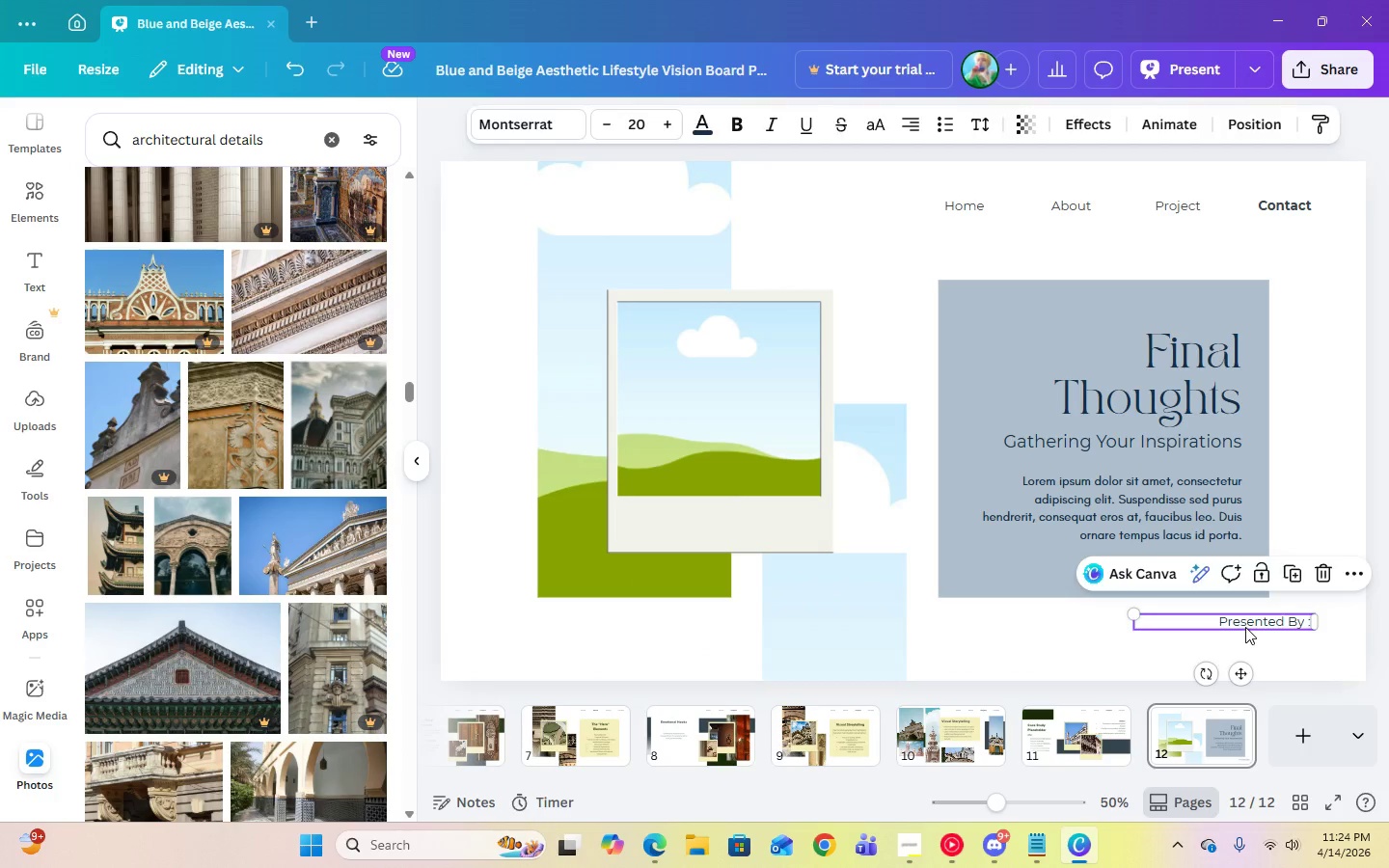 
key(Delete)
 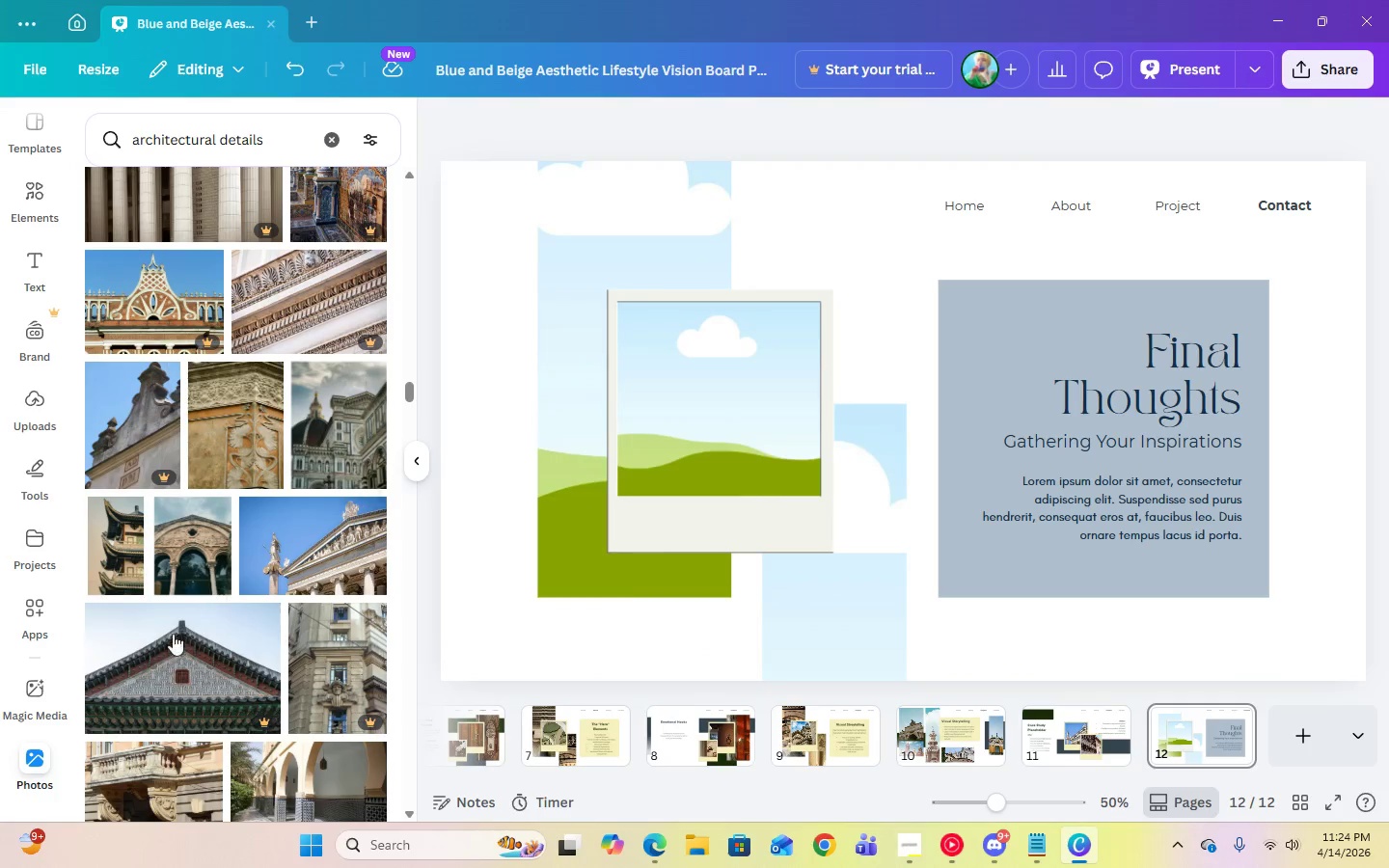 
scroll: coordinate [155, 659], scroll_direction: down, amount: 2.0
 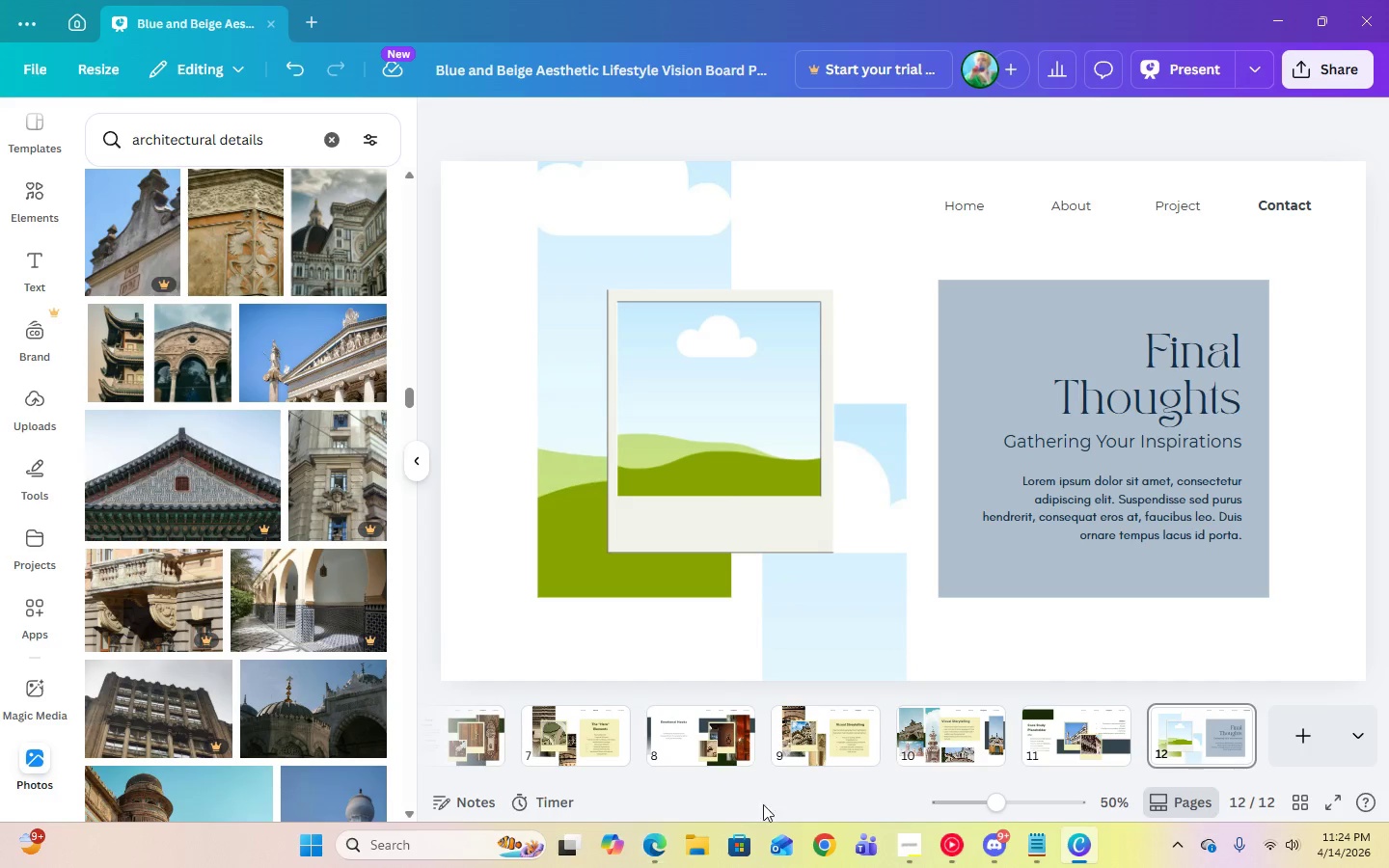 
left_click_drag(start_coordinate=[848, 774], to_coordinate=[264, 756])
 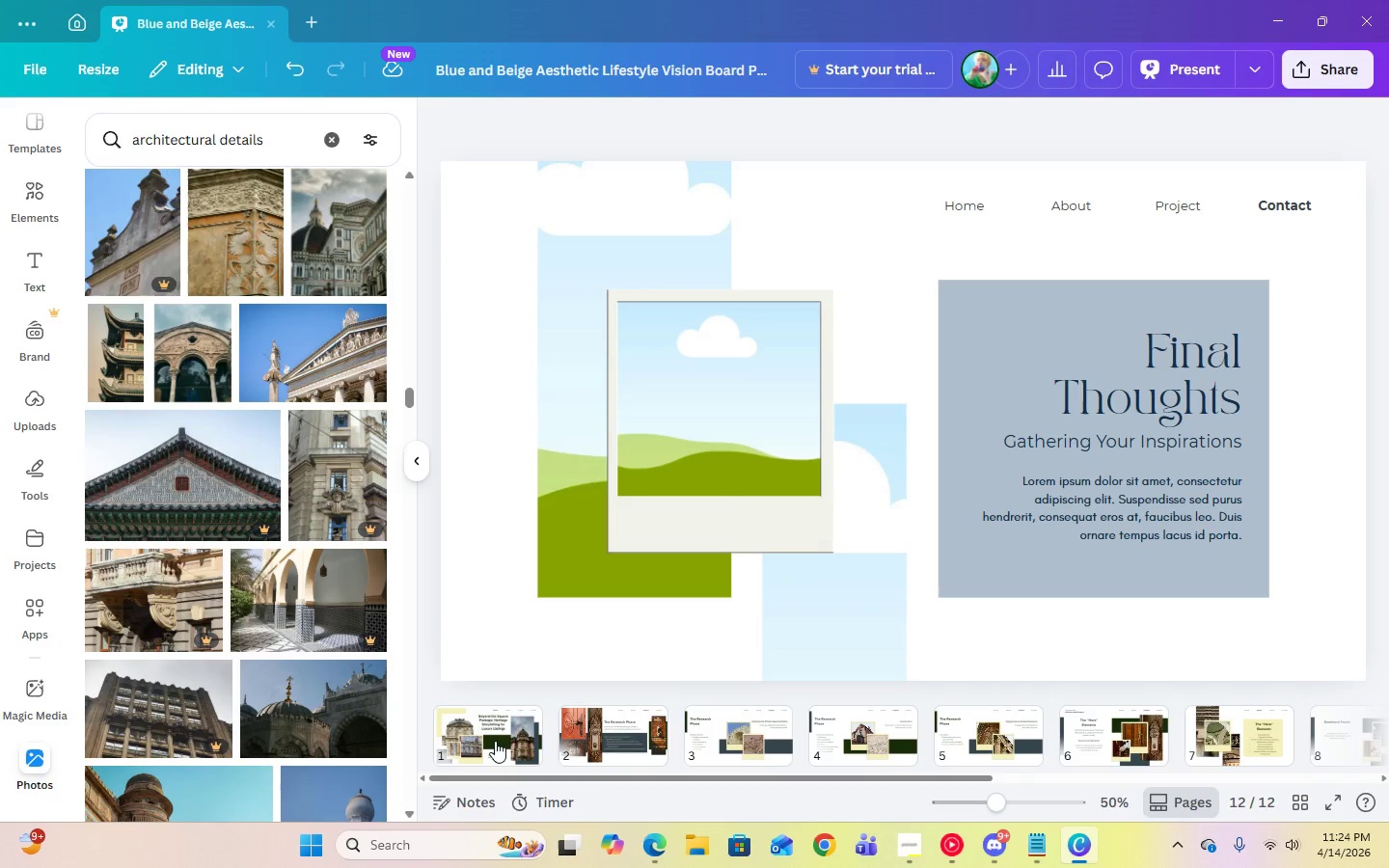 
left_click([498, 741])
 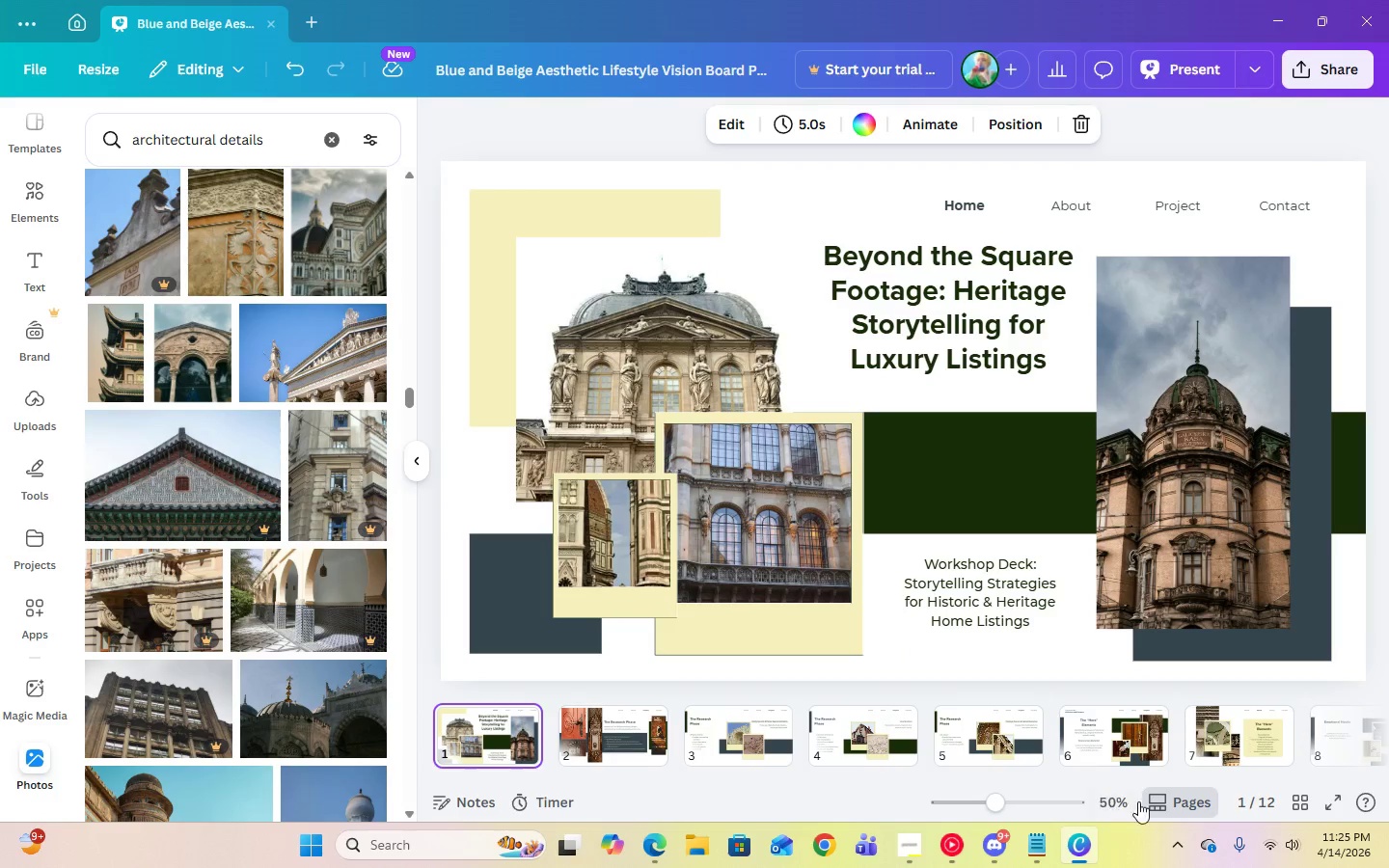 
left_click([1200, 594])
 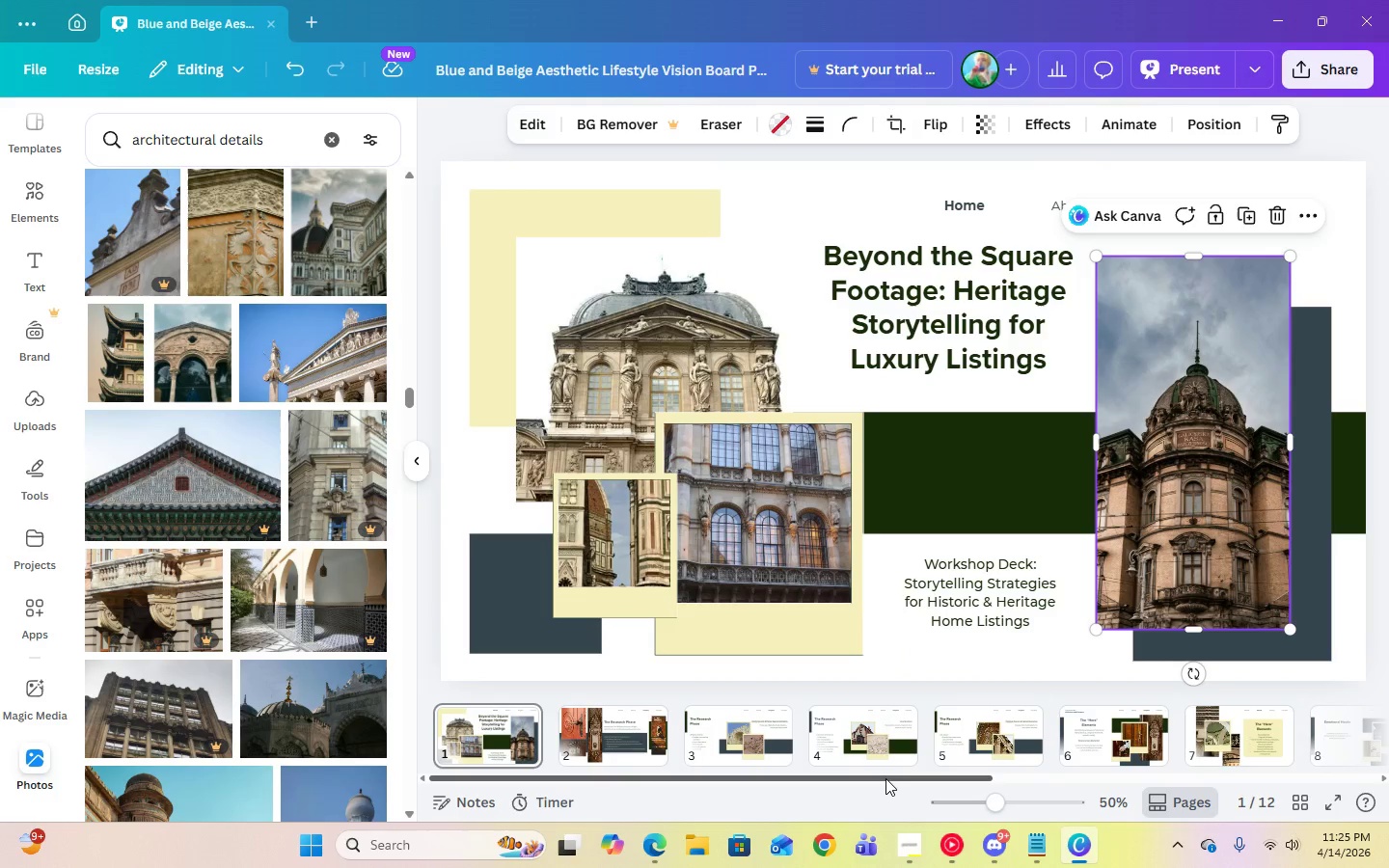 
left_click_drag(start_coordinate=[885, 778], to_coordinate=[1388, 765])
 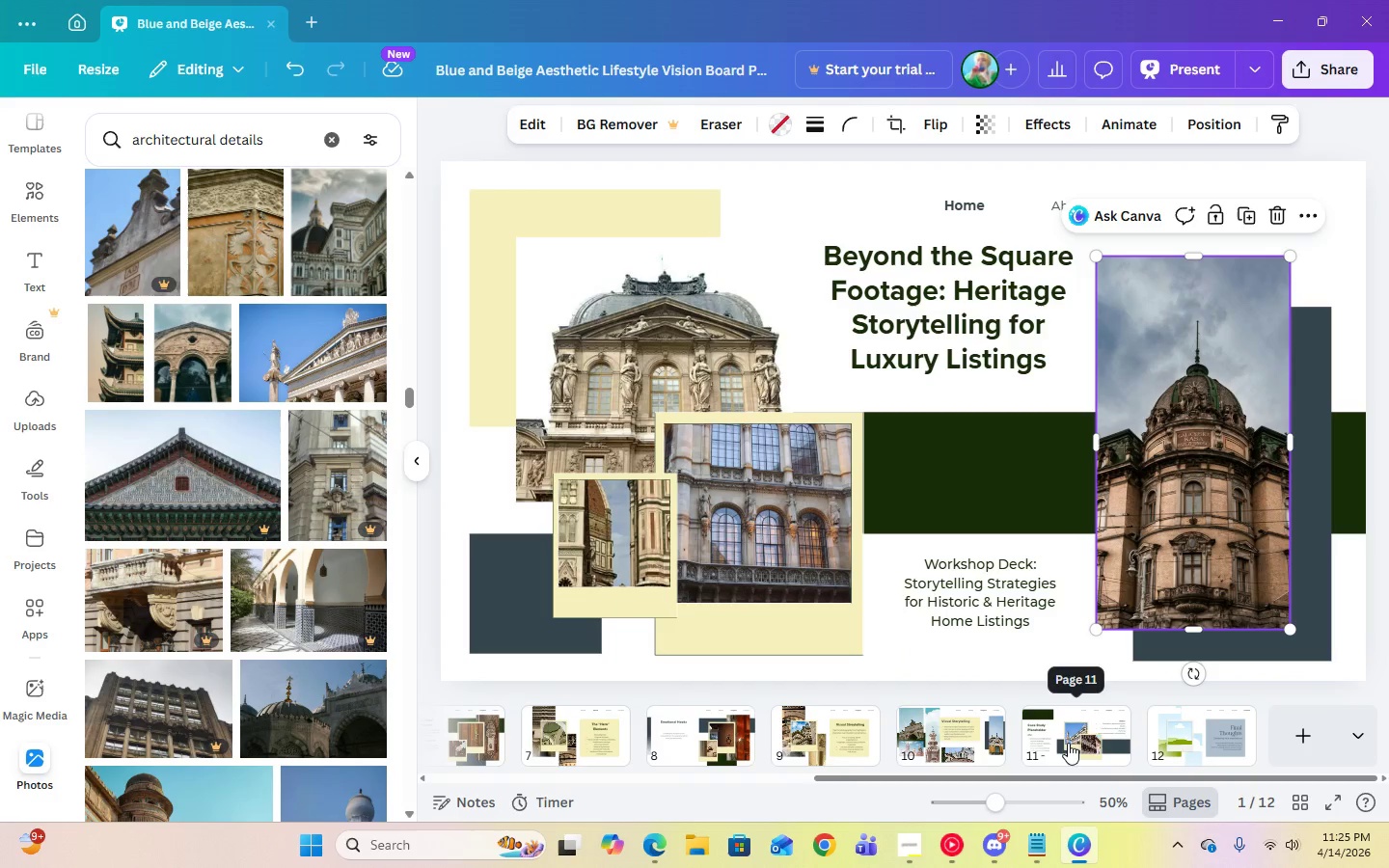 
left_click([1208, 739])
 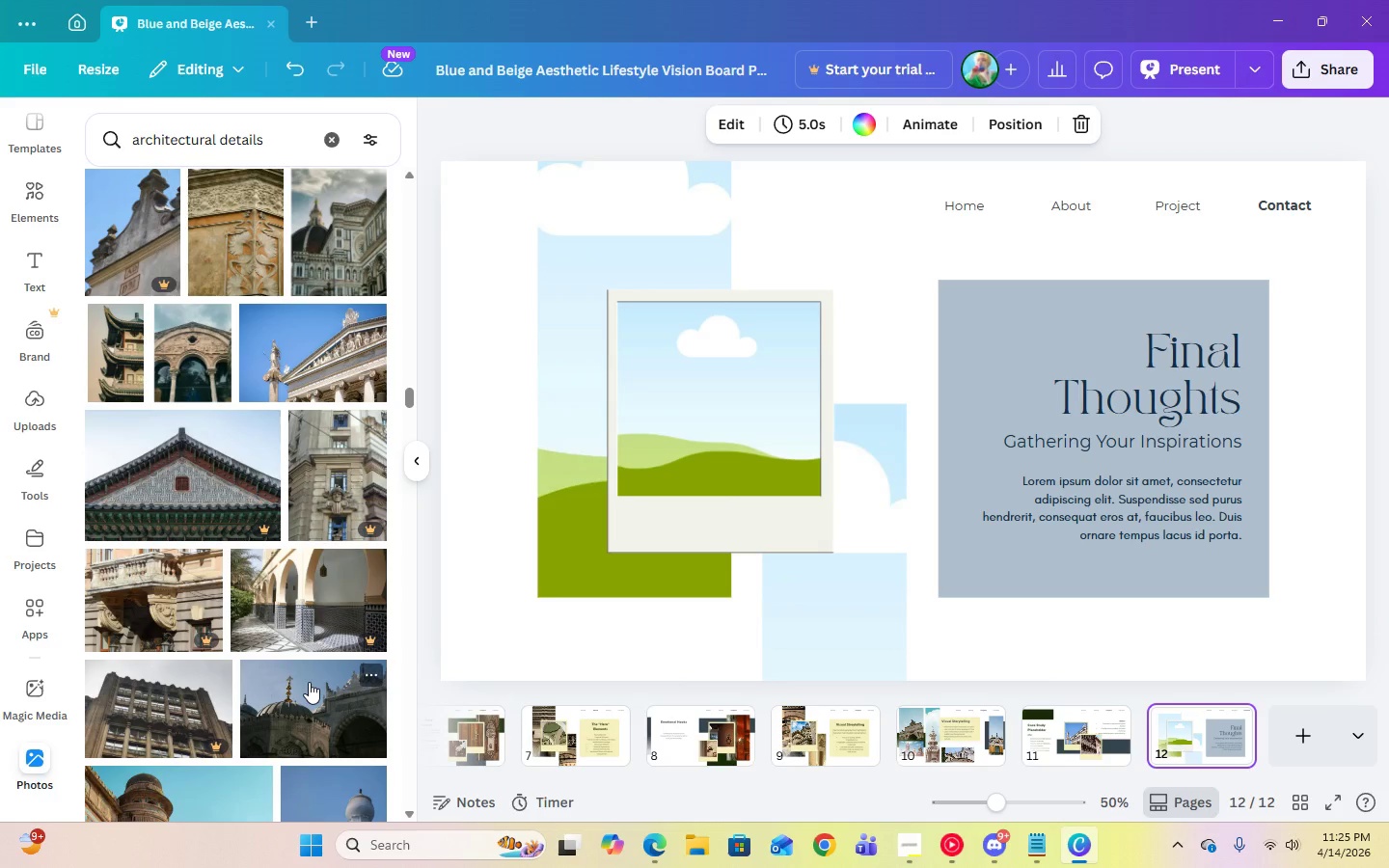 
scroll: coordinate [309, 682], scroll_direction: down, amount: 5.0
 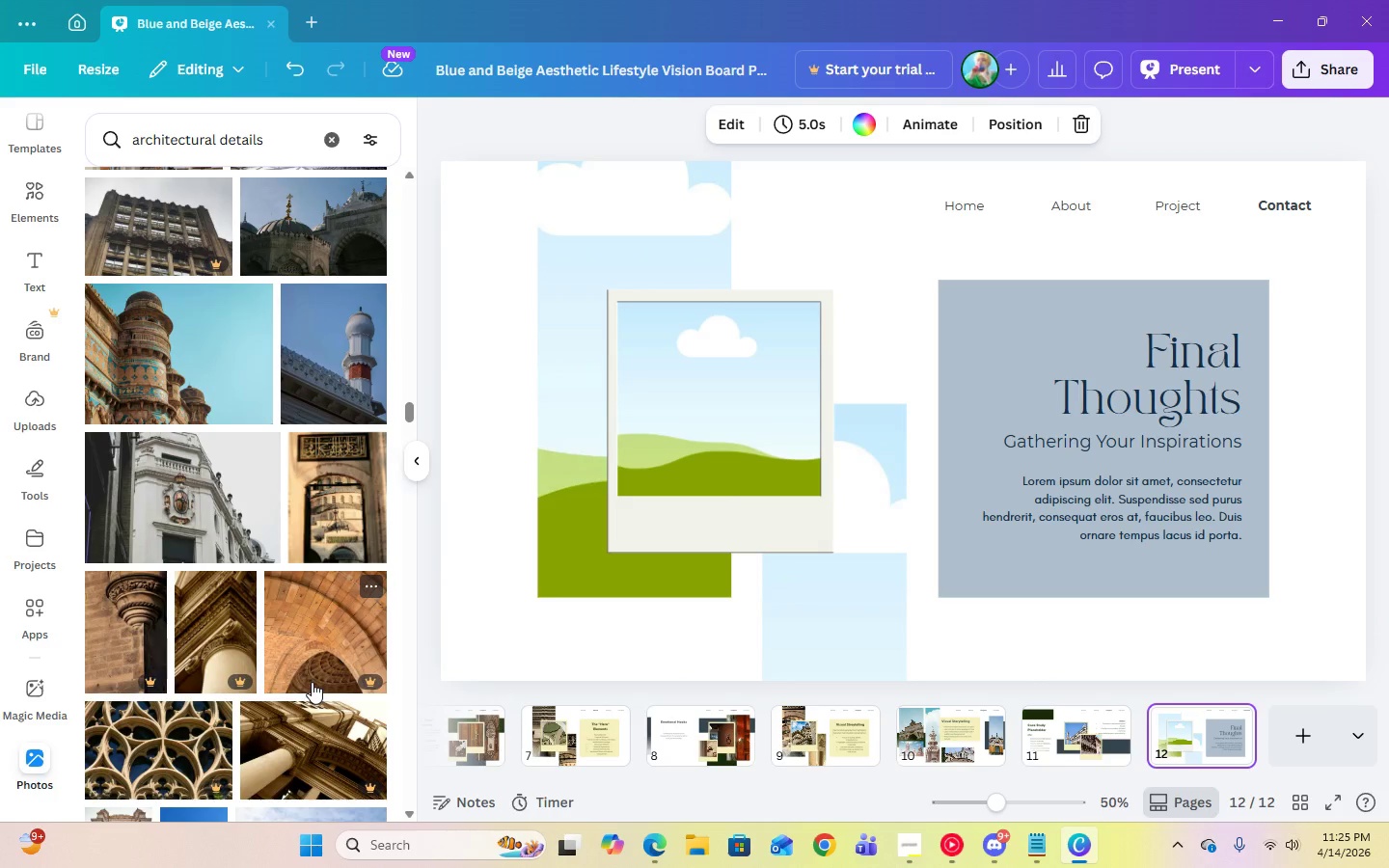 
left_click([199, 521])
 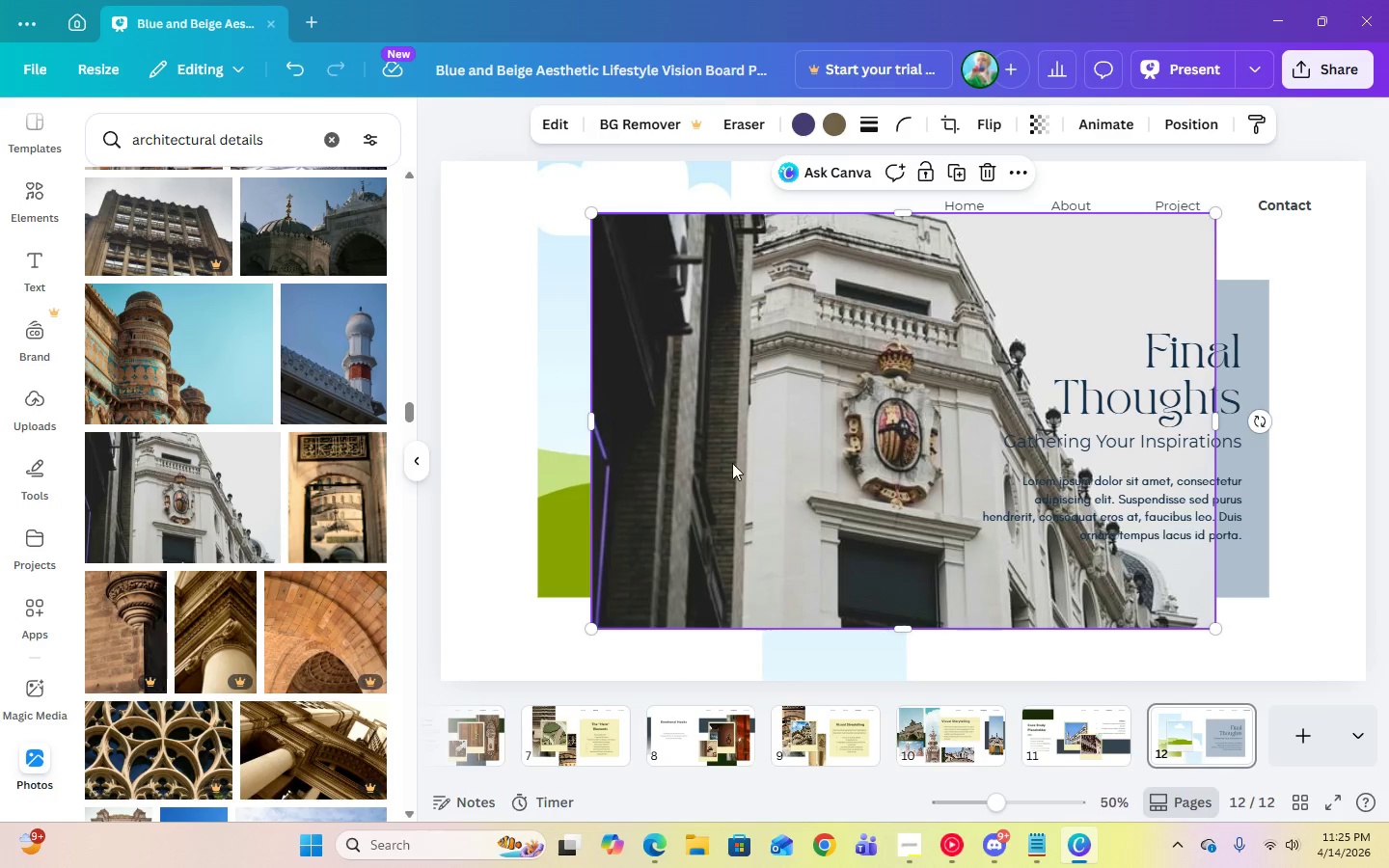 
left_click_drag(start_coordinate=[736, 464], to_coordinate=[713, 441])
 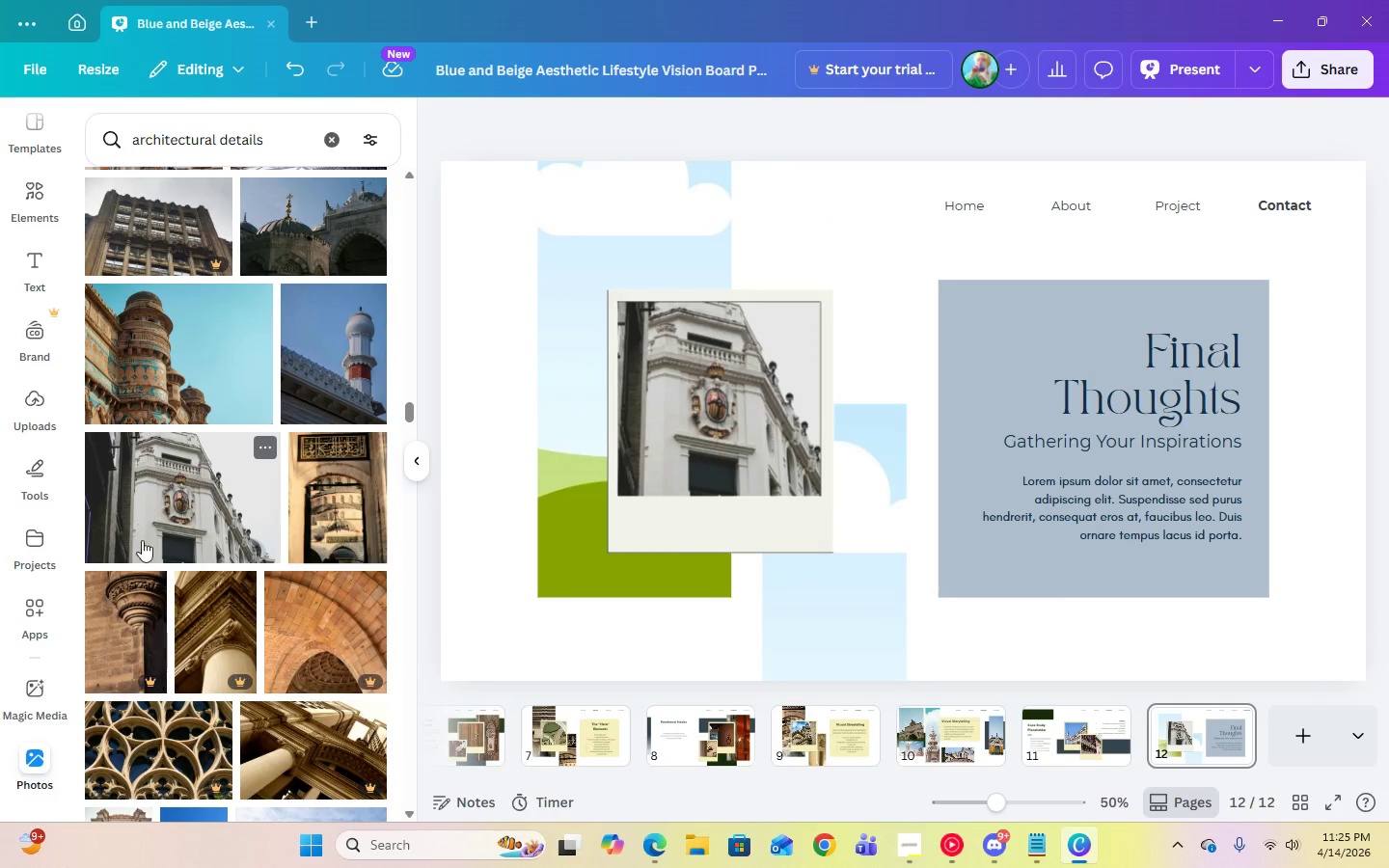 
scroll: coordinate [150, 551], scroll_direction: down, amount: 11.0
 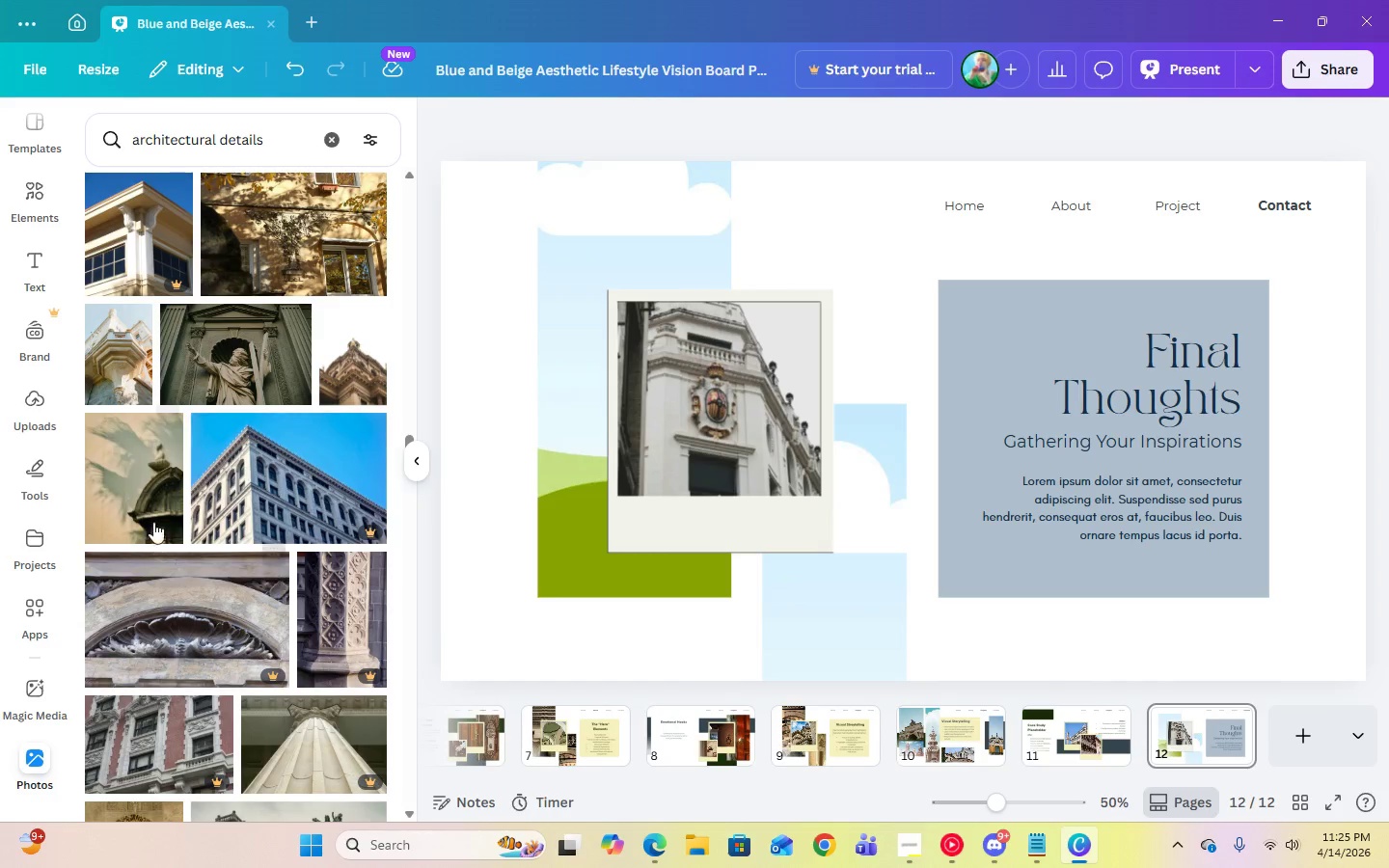 
left_click([113, 382])
 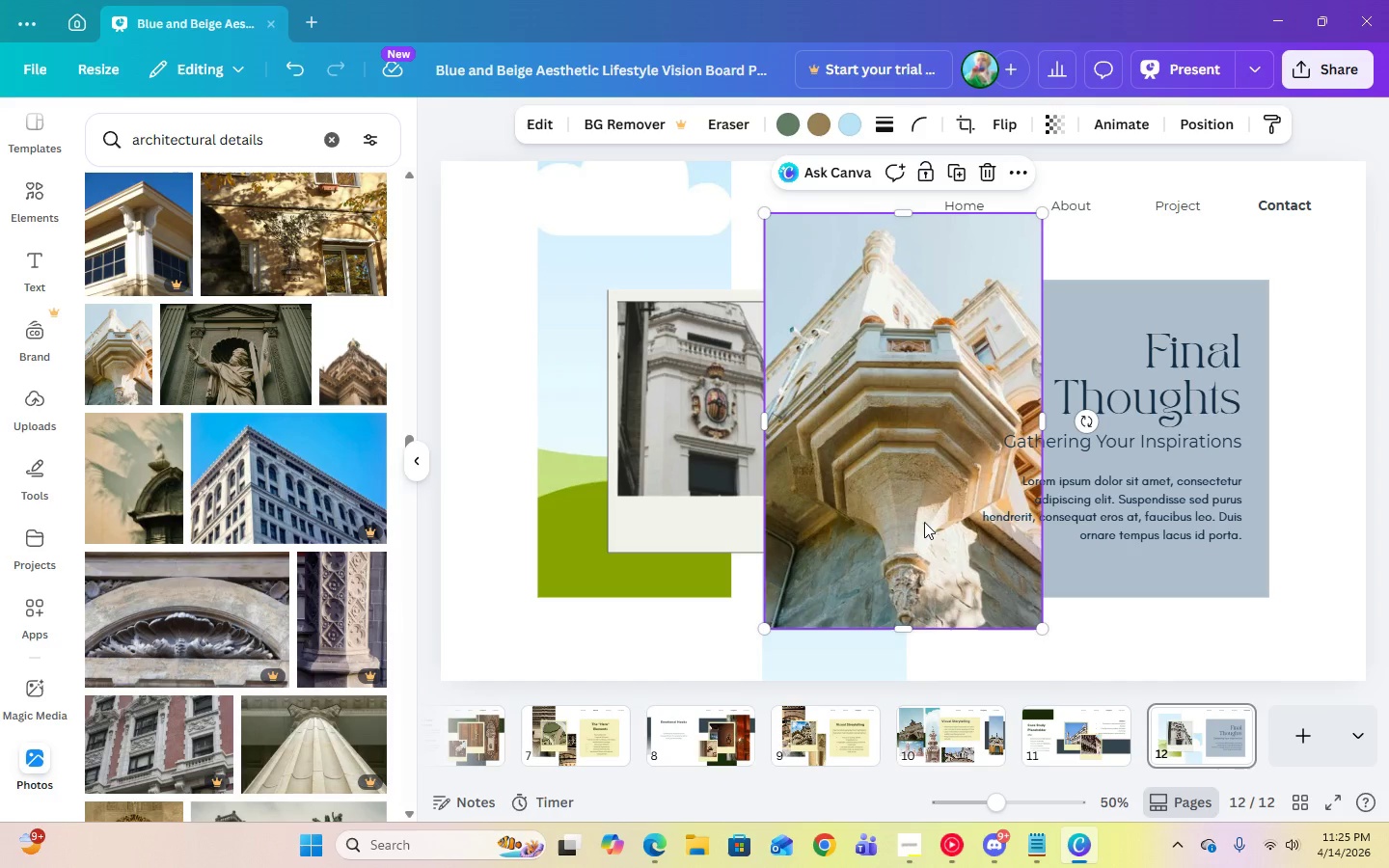 
left_click_drag(start_coordinate=[897, 528], to_coordinate=[863, 581])
 